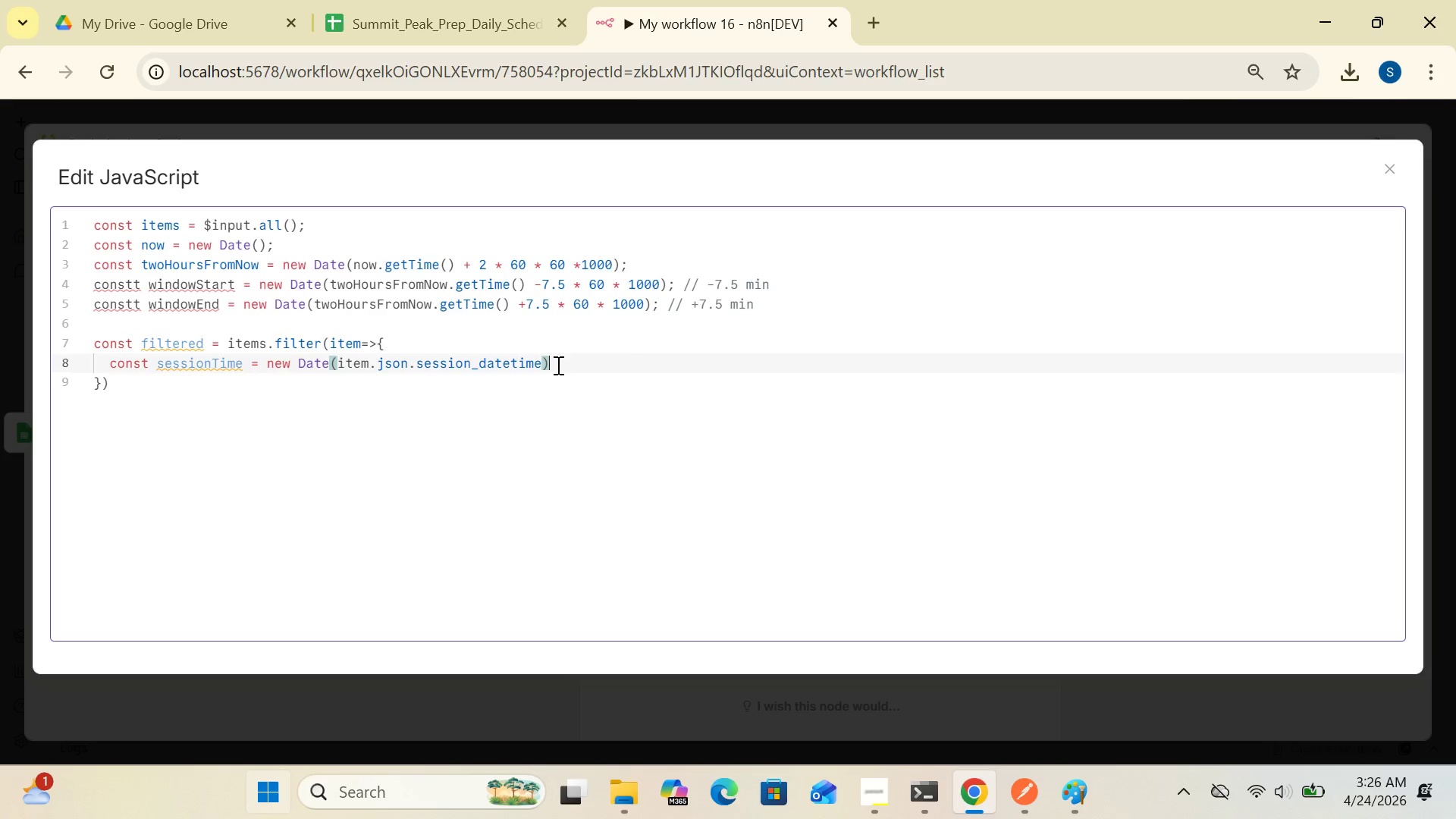 
key(Semicolon)
 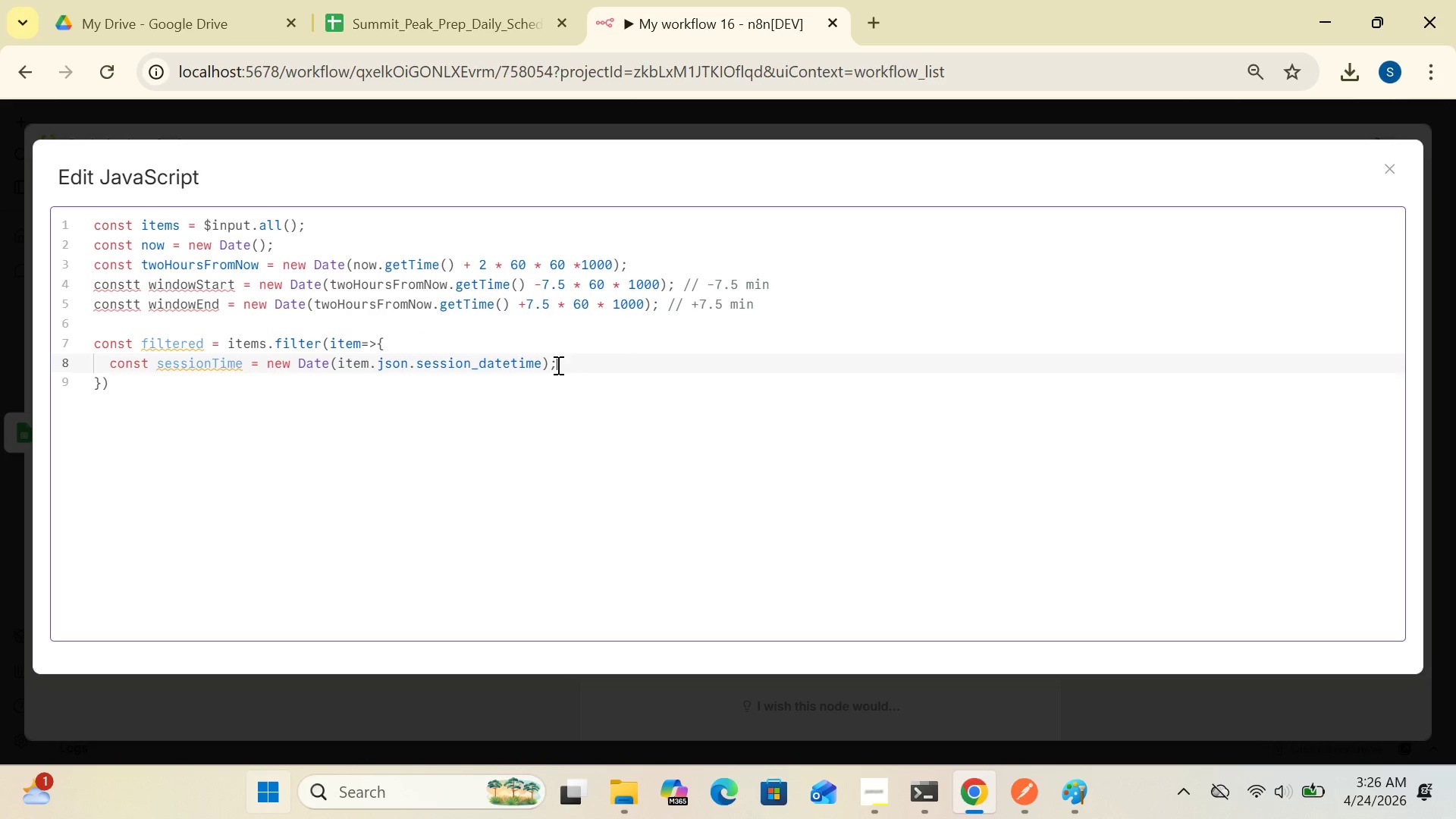 
wait(6.53)
 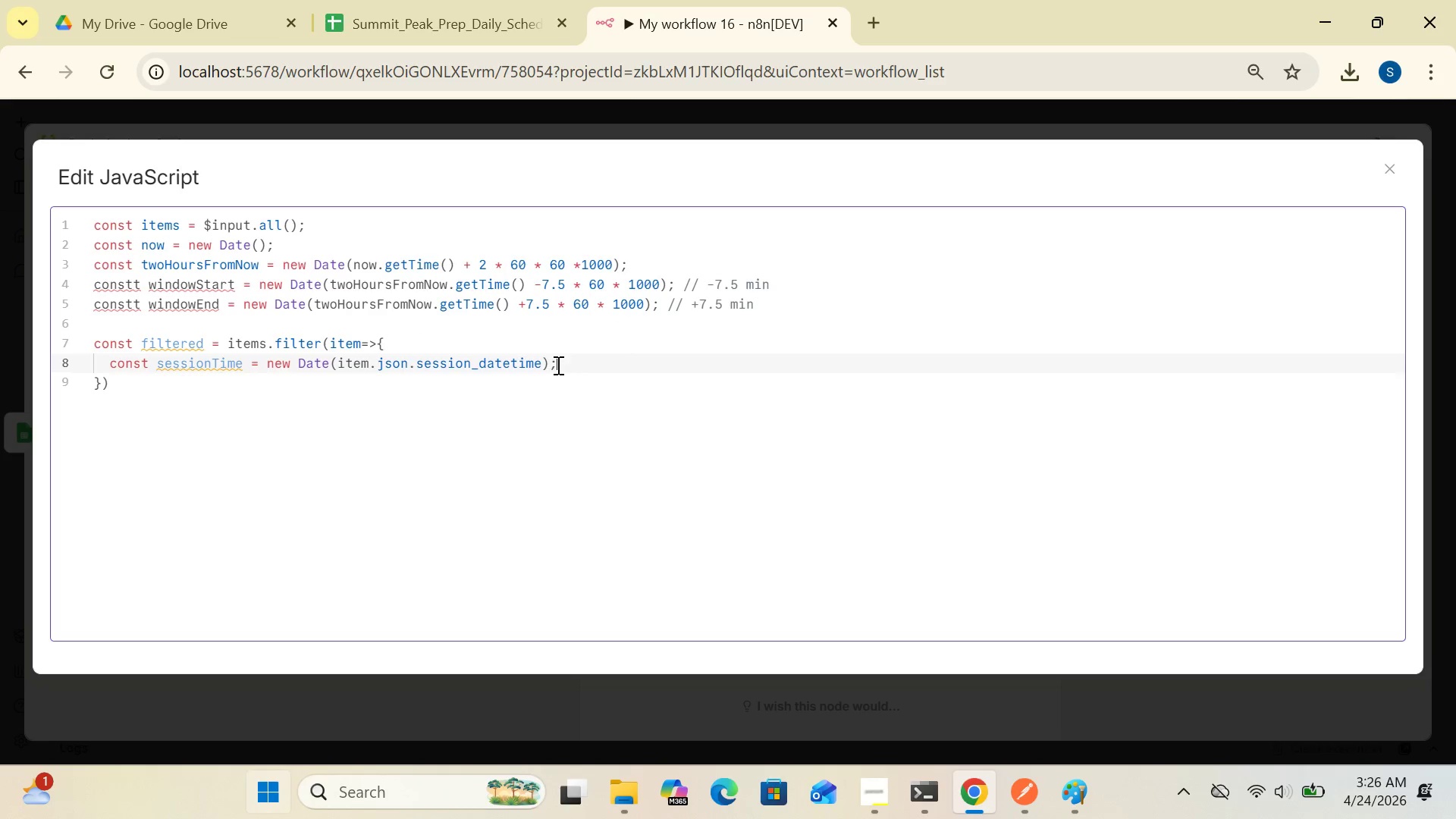 
key(Enter)
 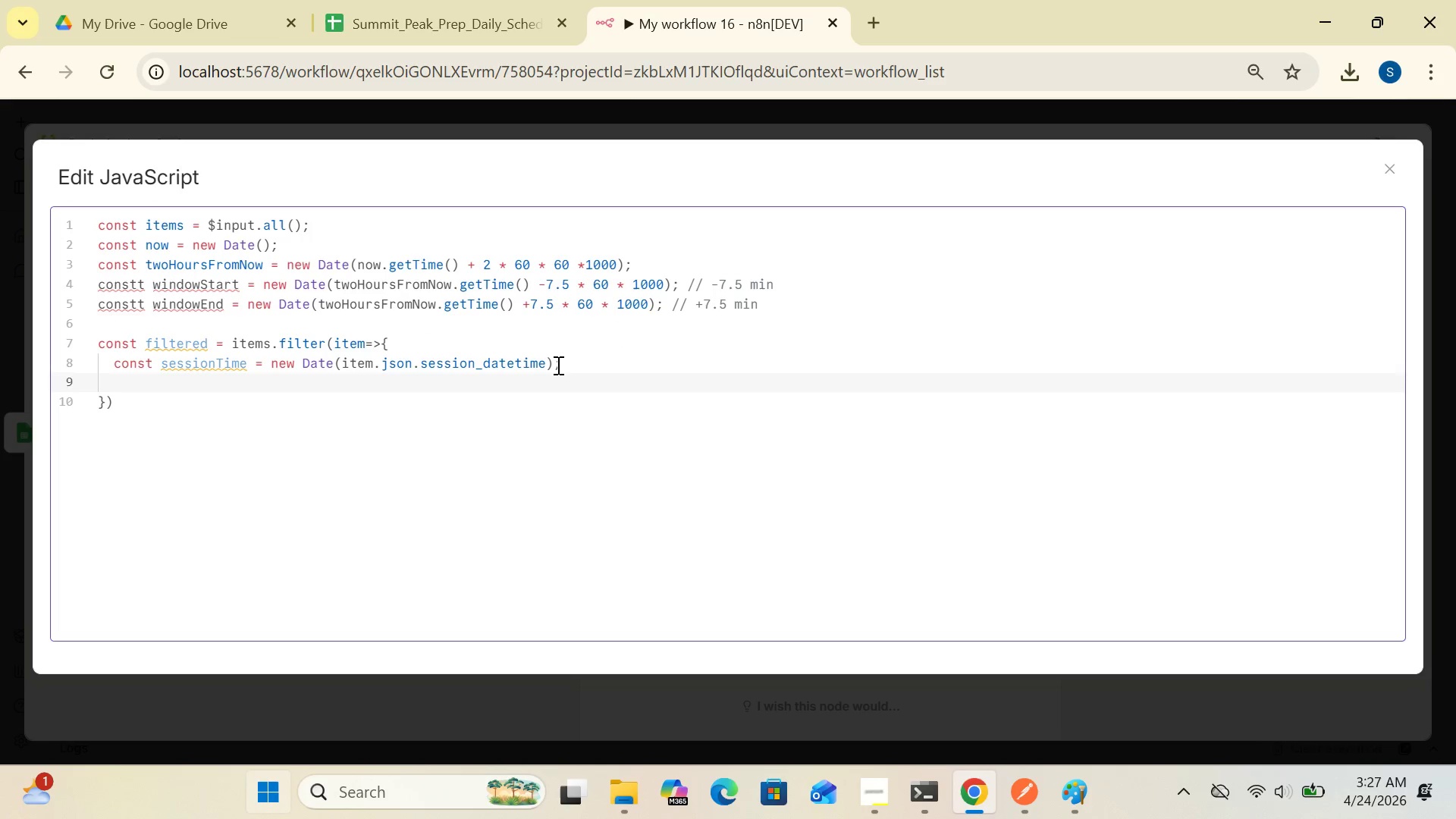 
type(return )
 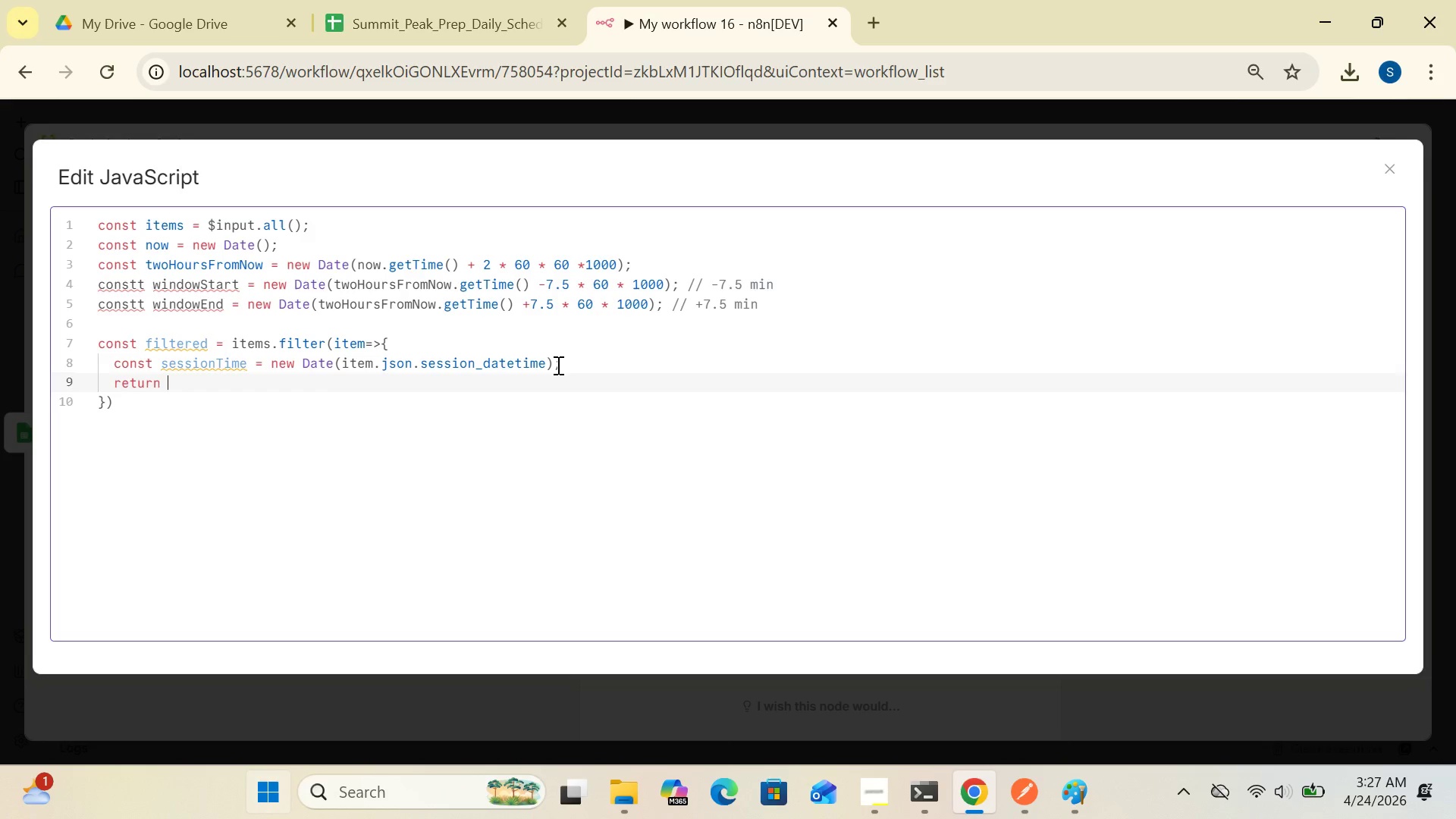 
type(sessionTime)
 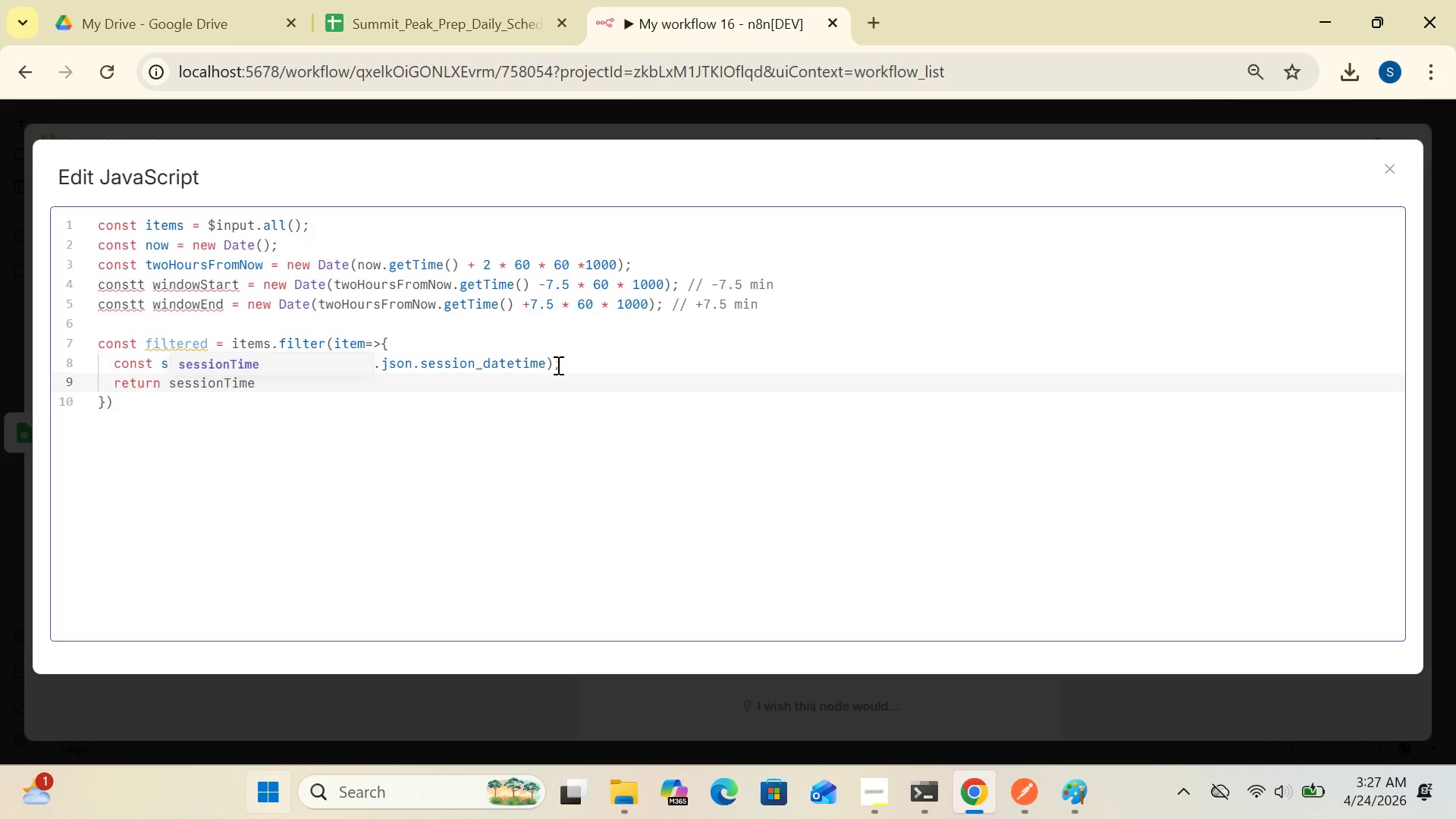 
wait(5.83)
 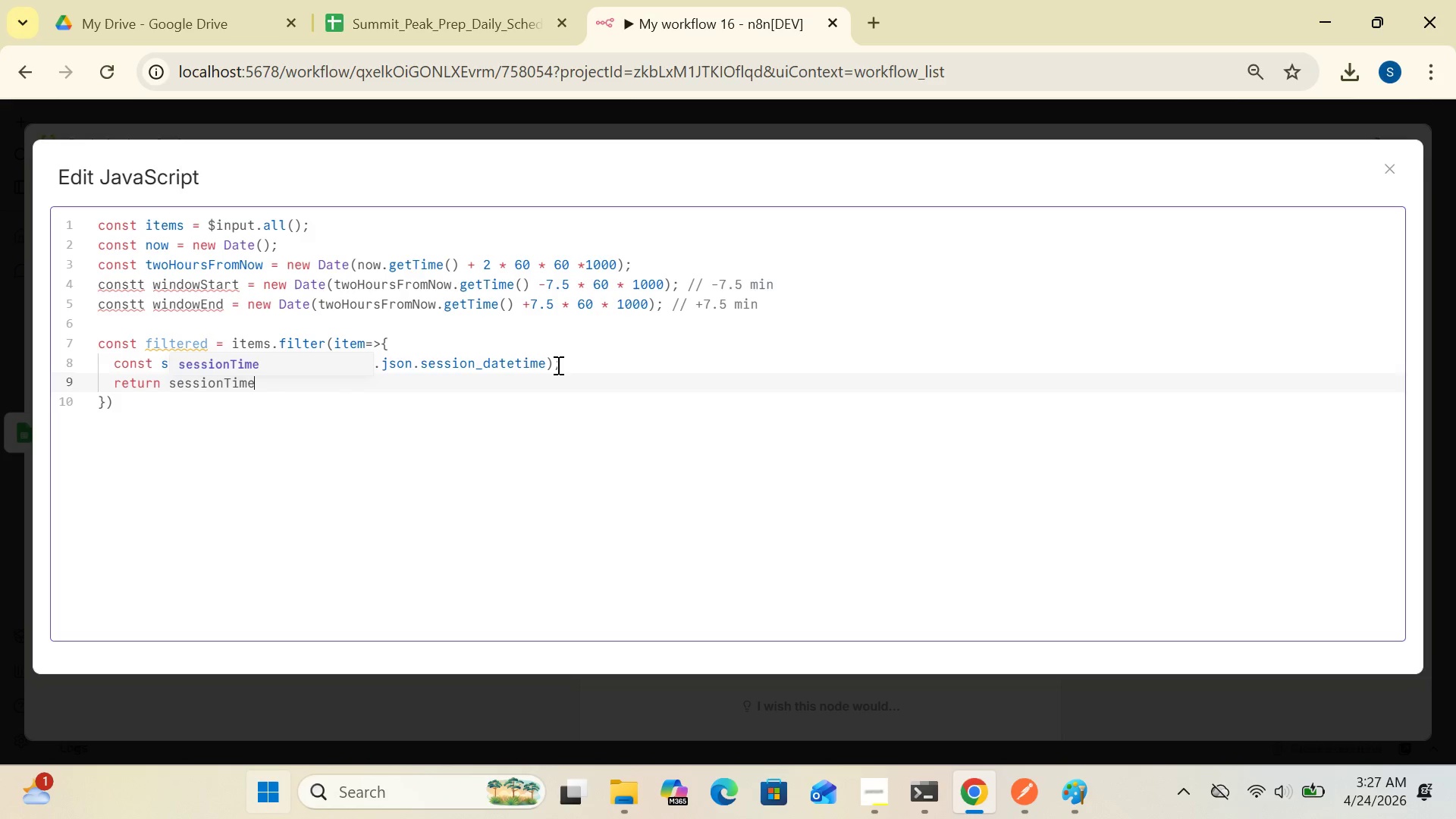 
key(Space)
 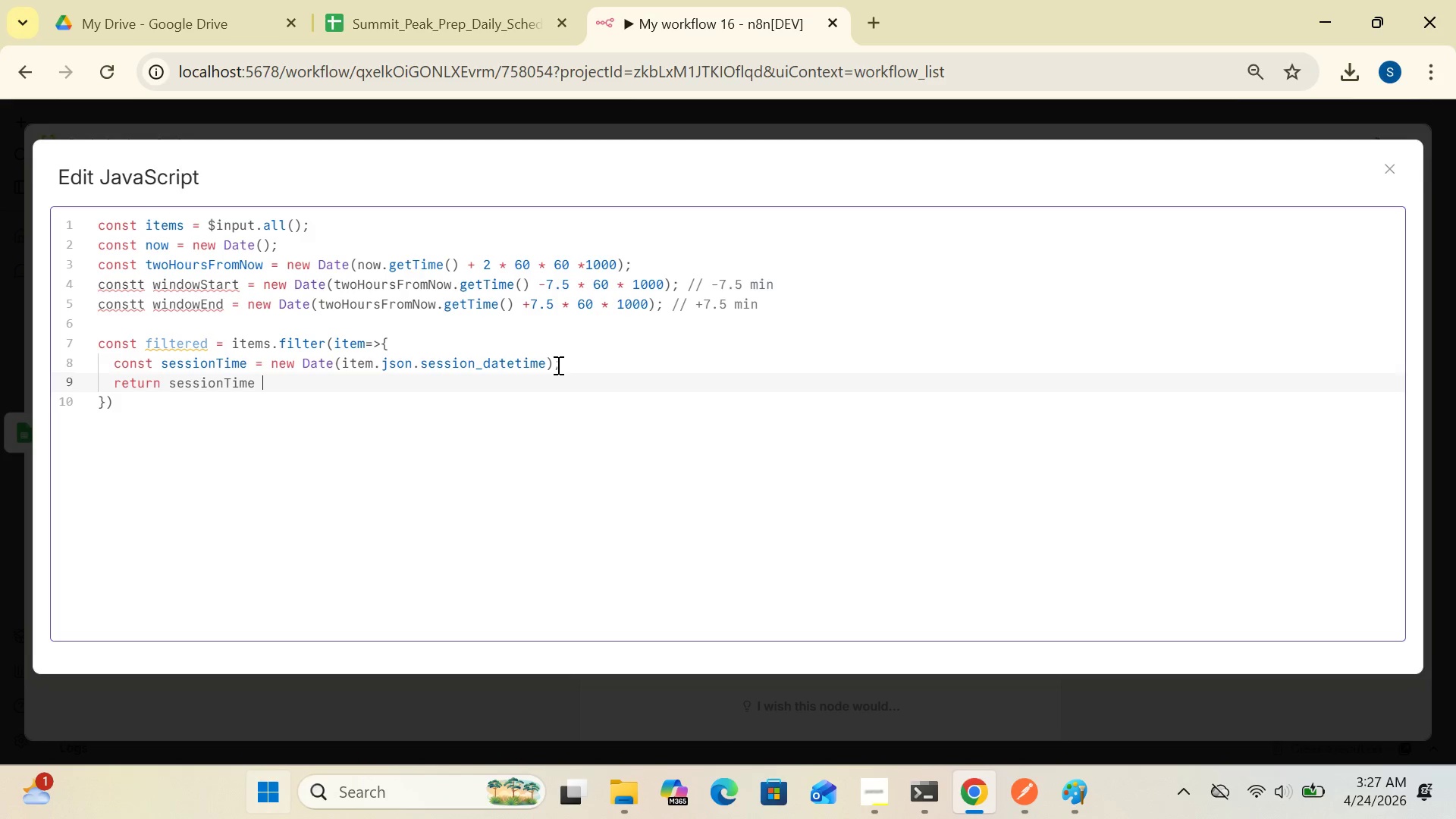 
key(Shift+Period)
 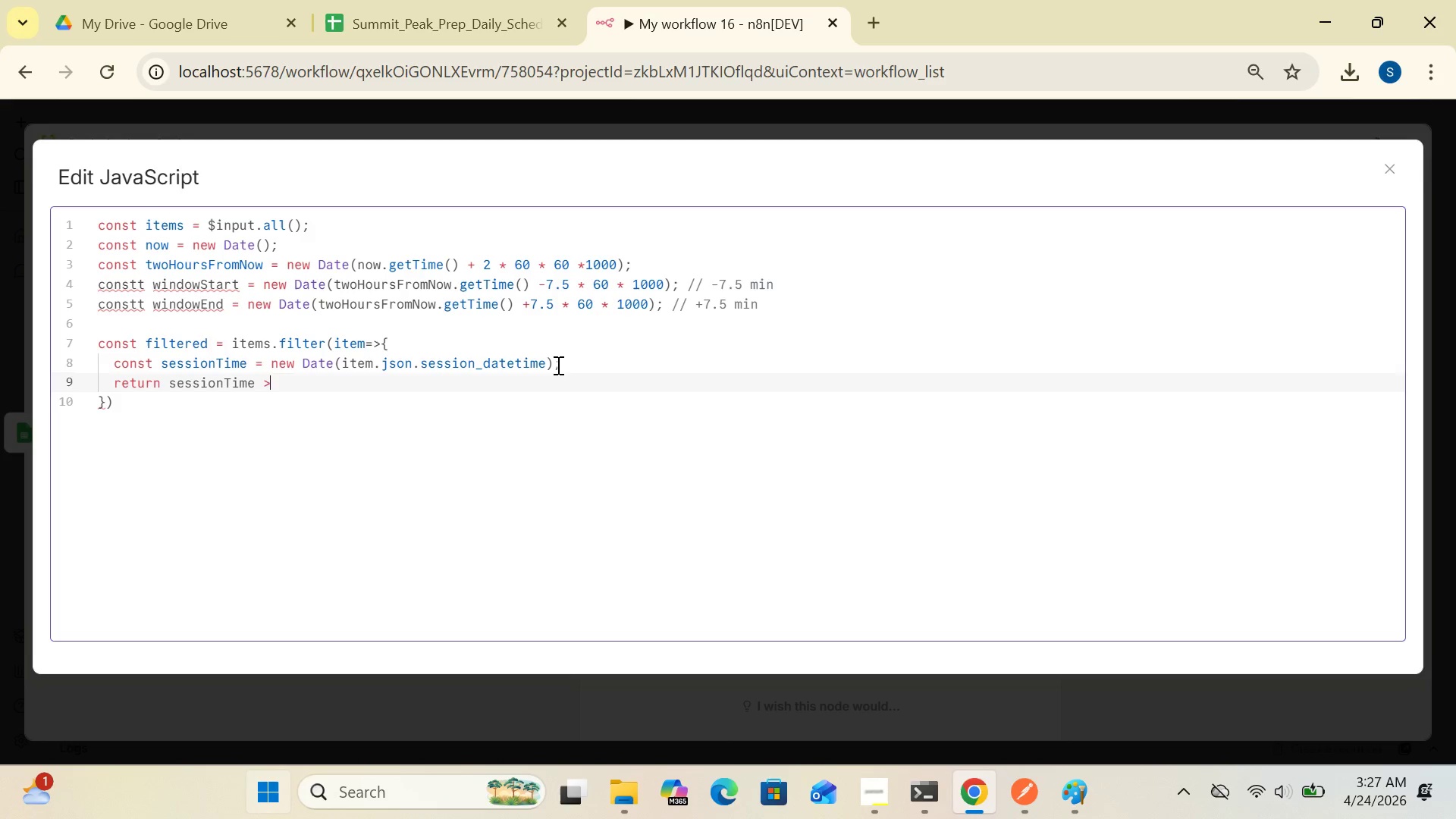 
key(Equal)
 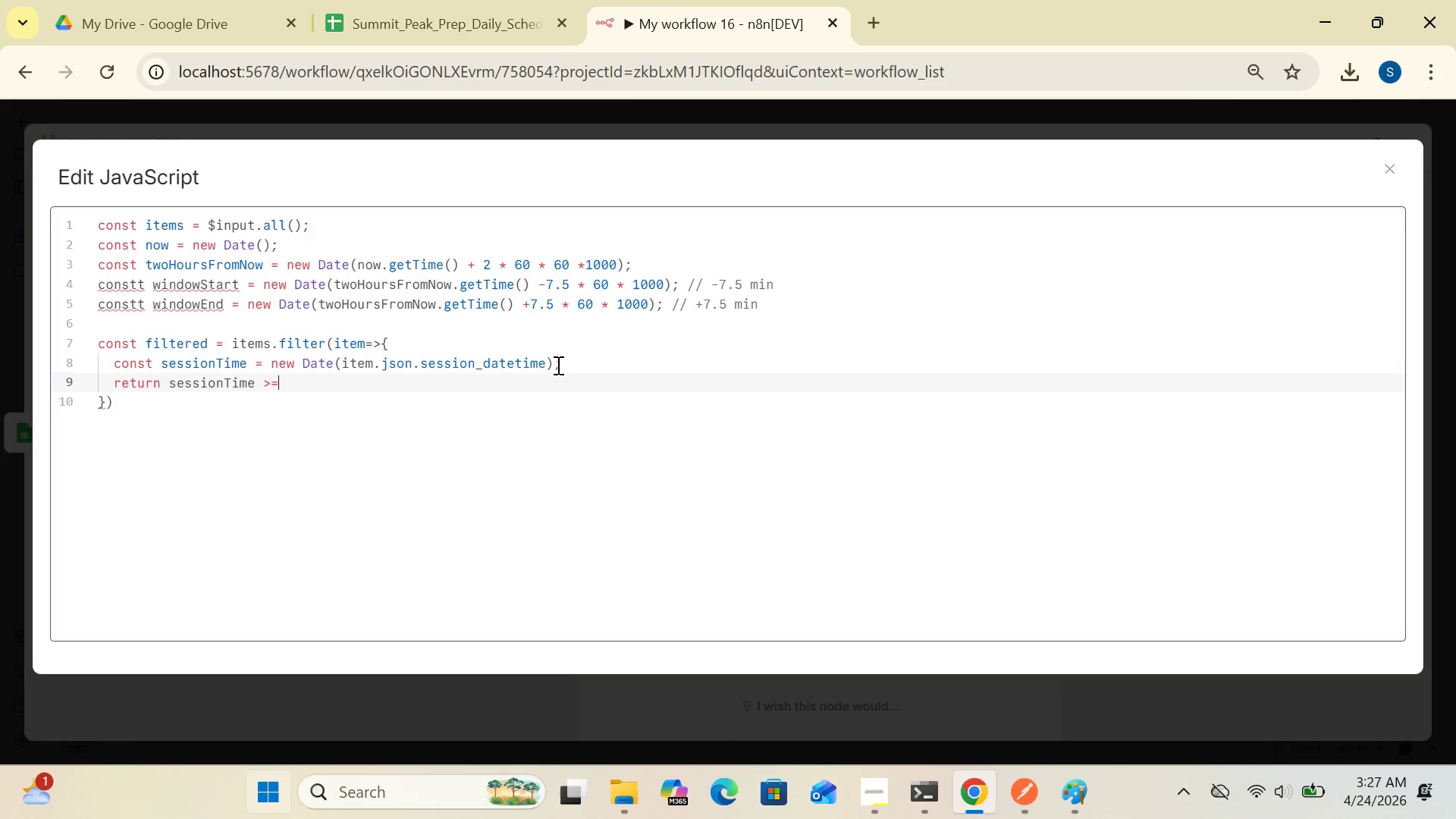 
type( windowStart )
 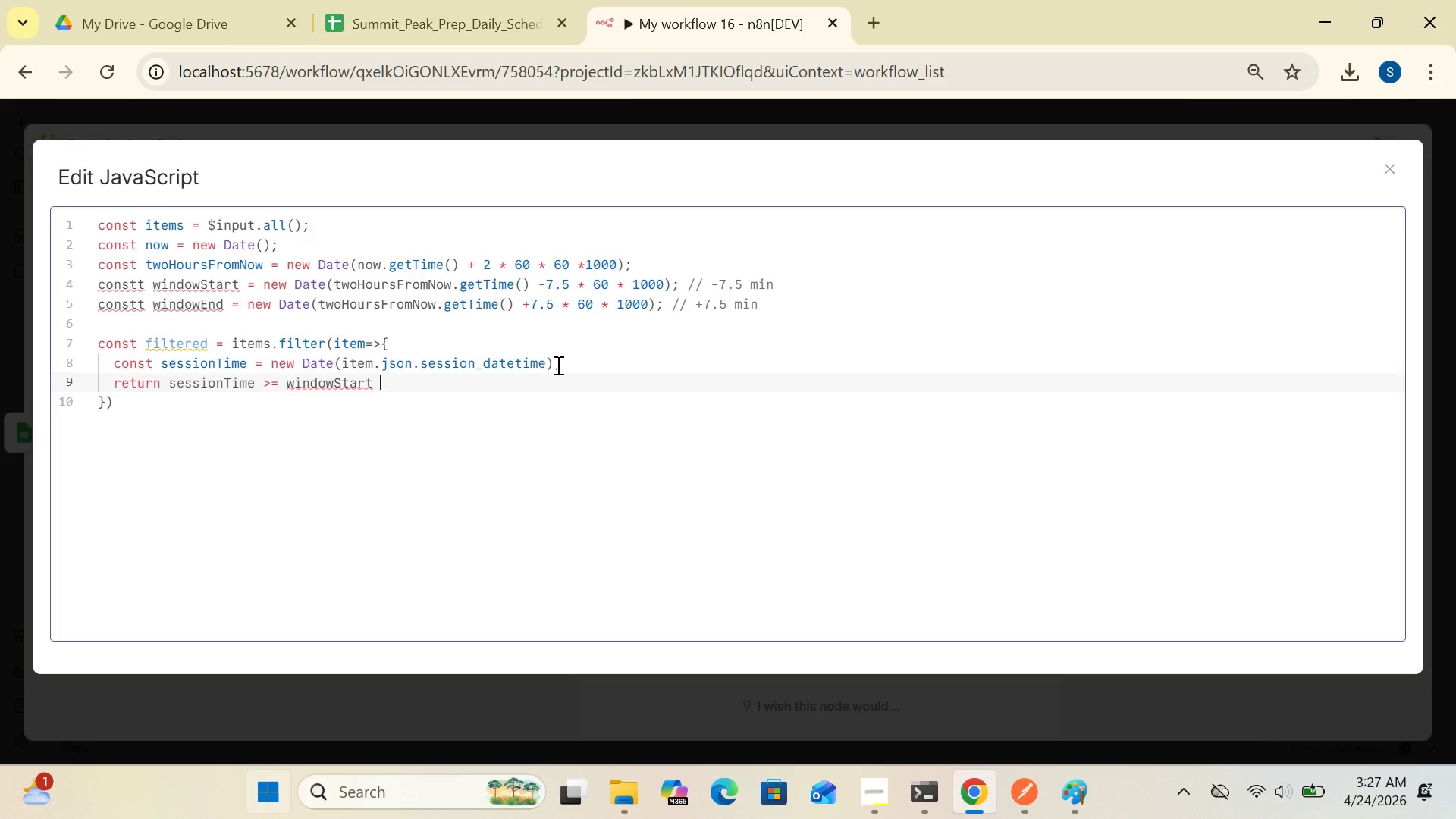 
type(&&)
 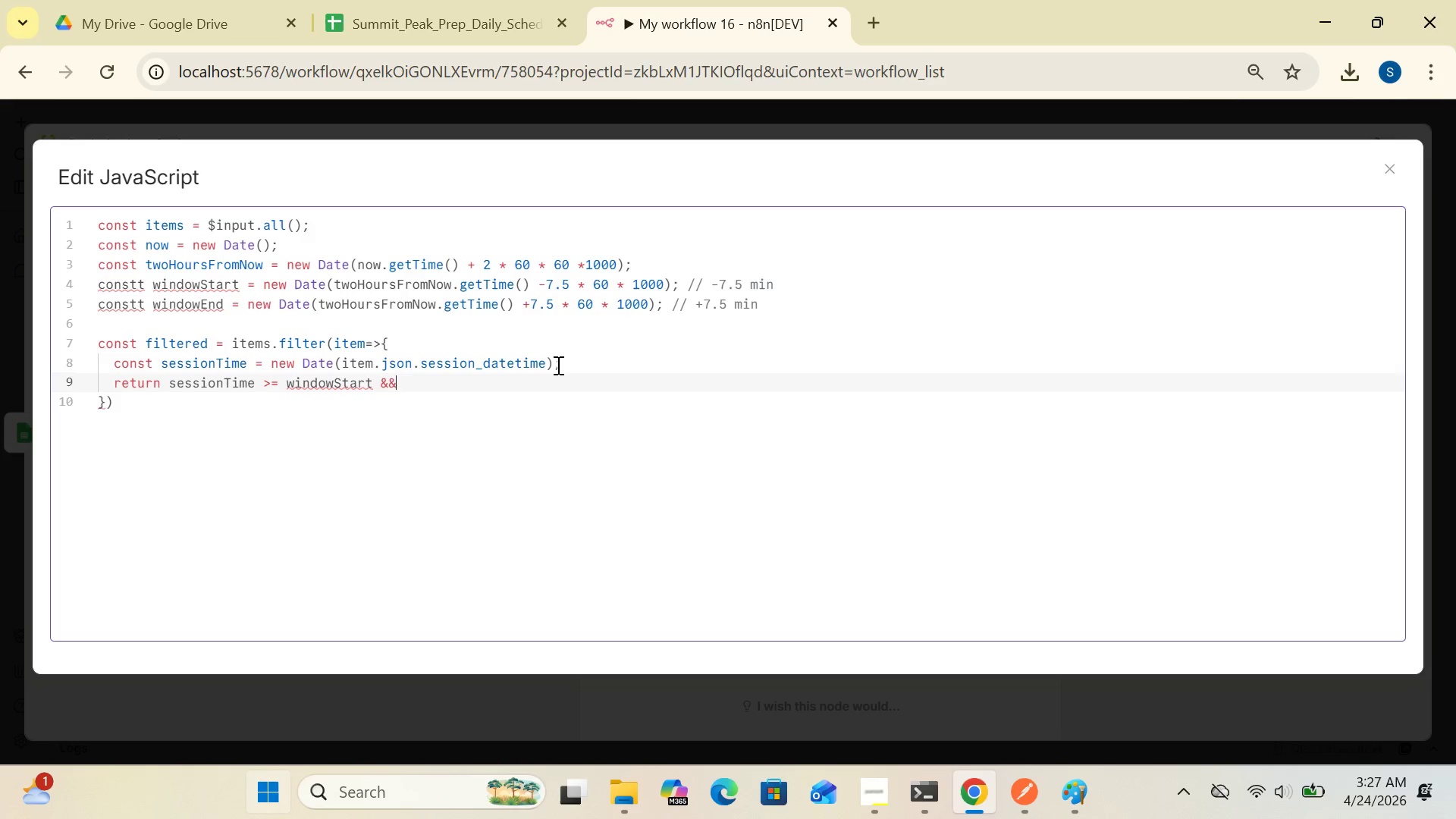 
type( sessio)
 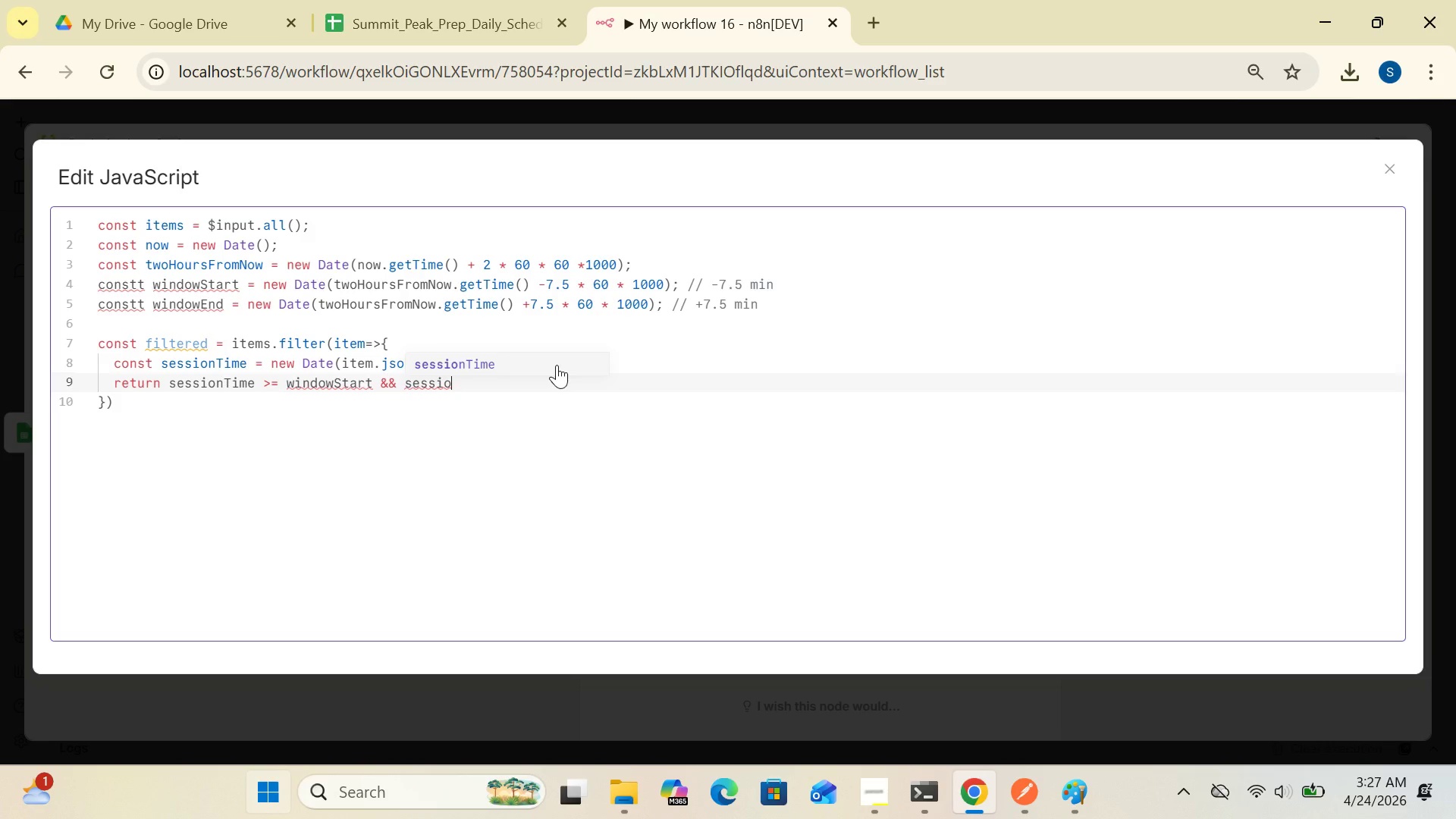 
wait(5.06)
 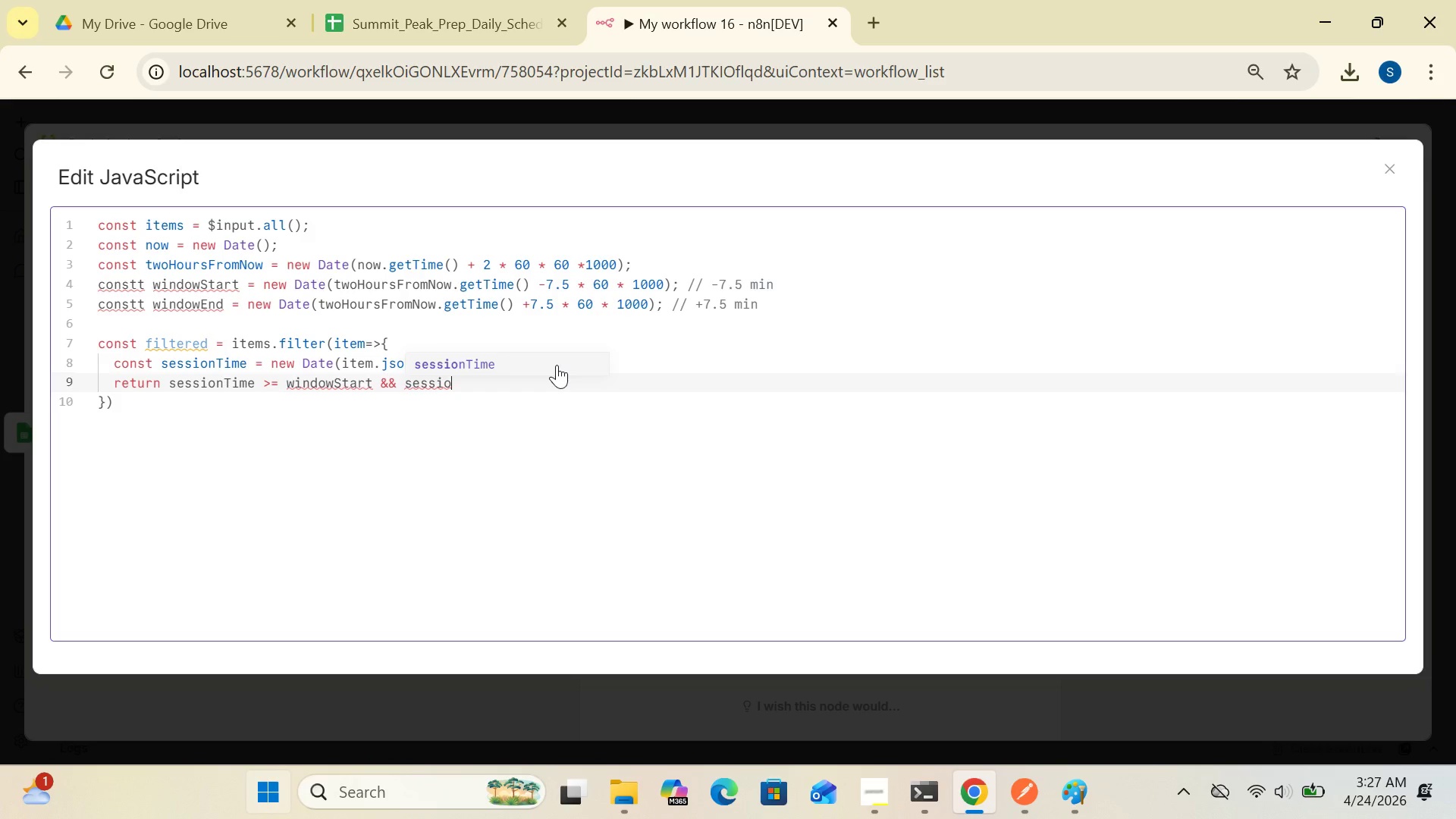 
type(nTime <=)
 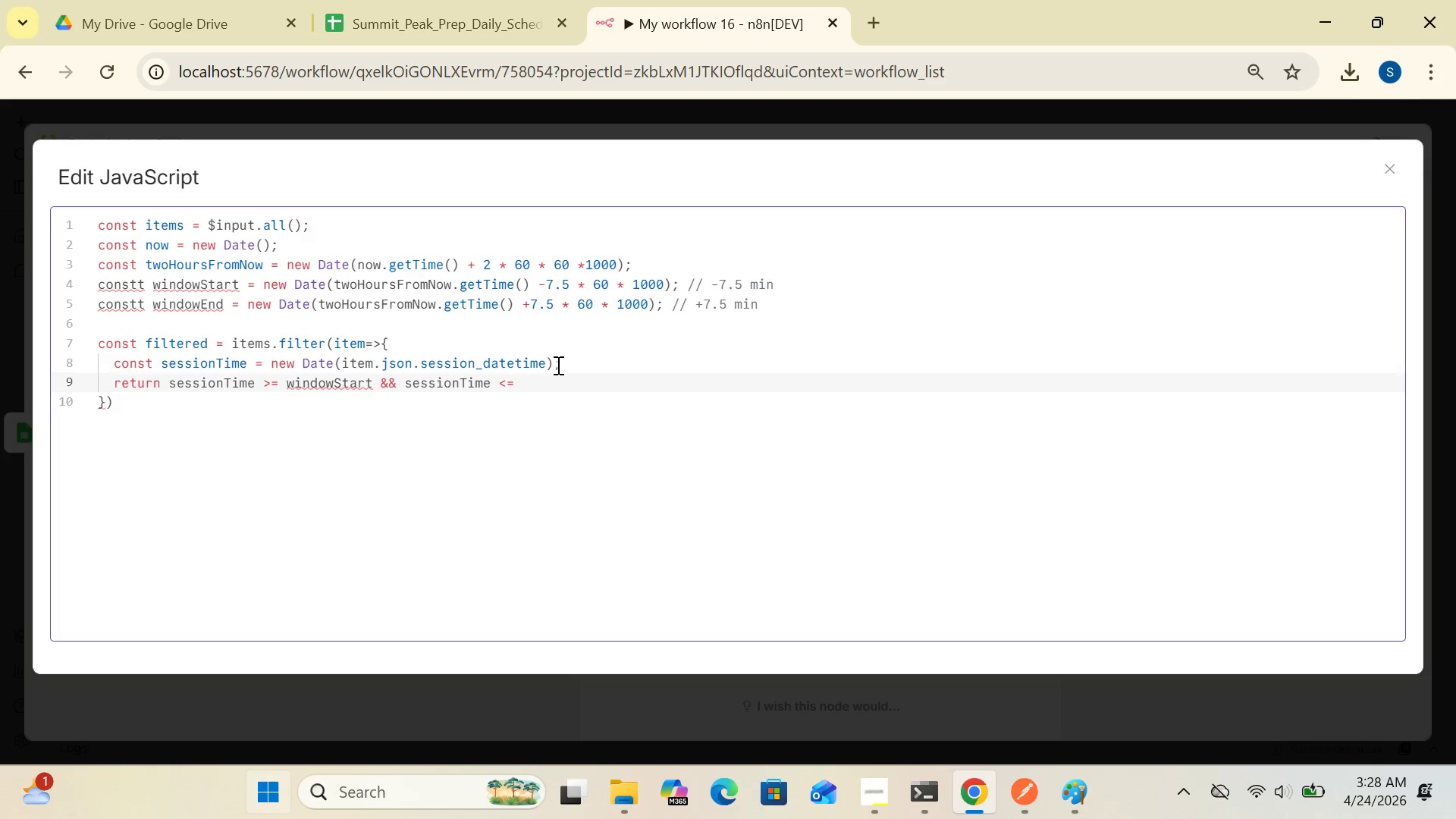 
type( windowEND)
 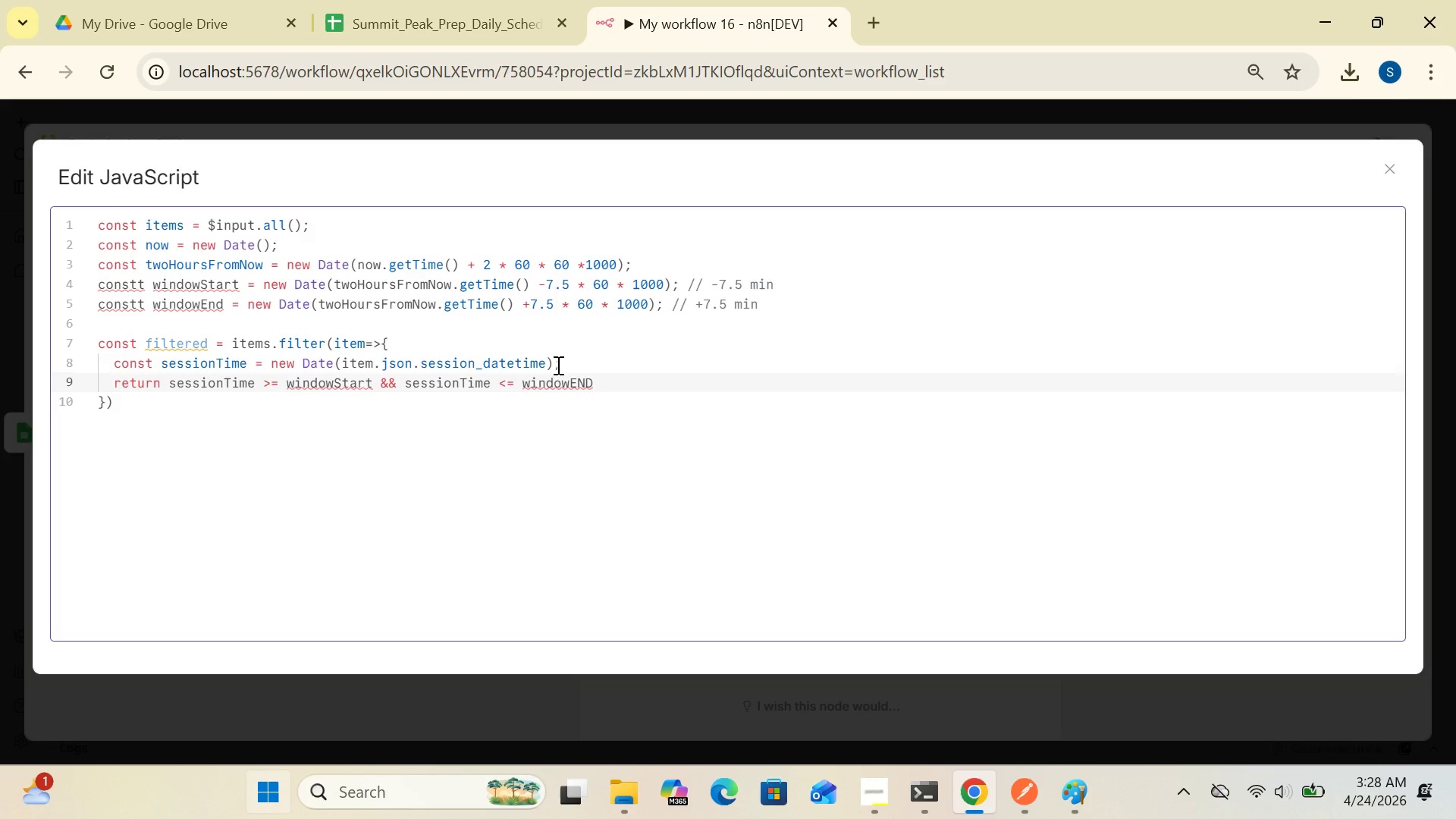 
type(:)
key(Backspace)
key(Backspace)
key(Backspace)
type(nd:)
key(Backspace)
type(;)
 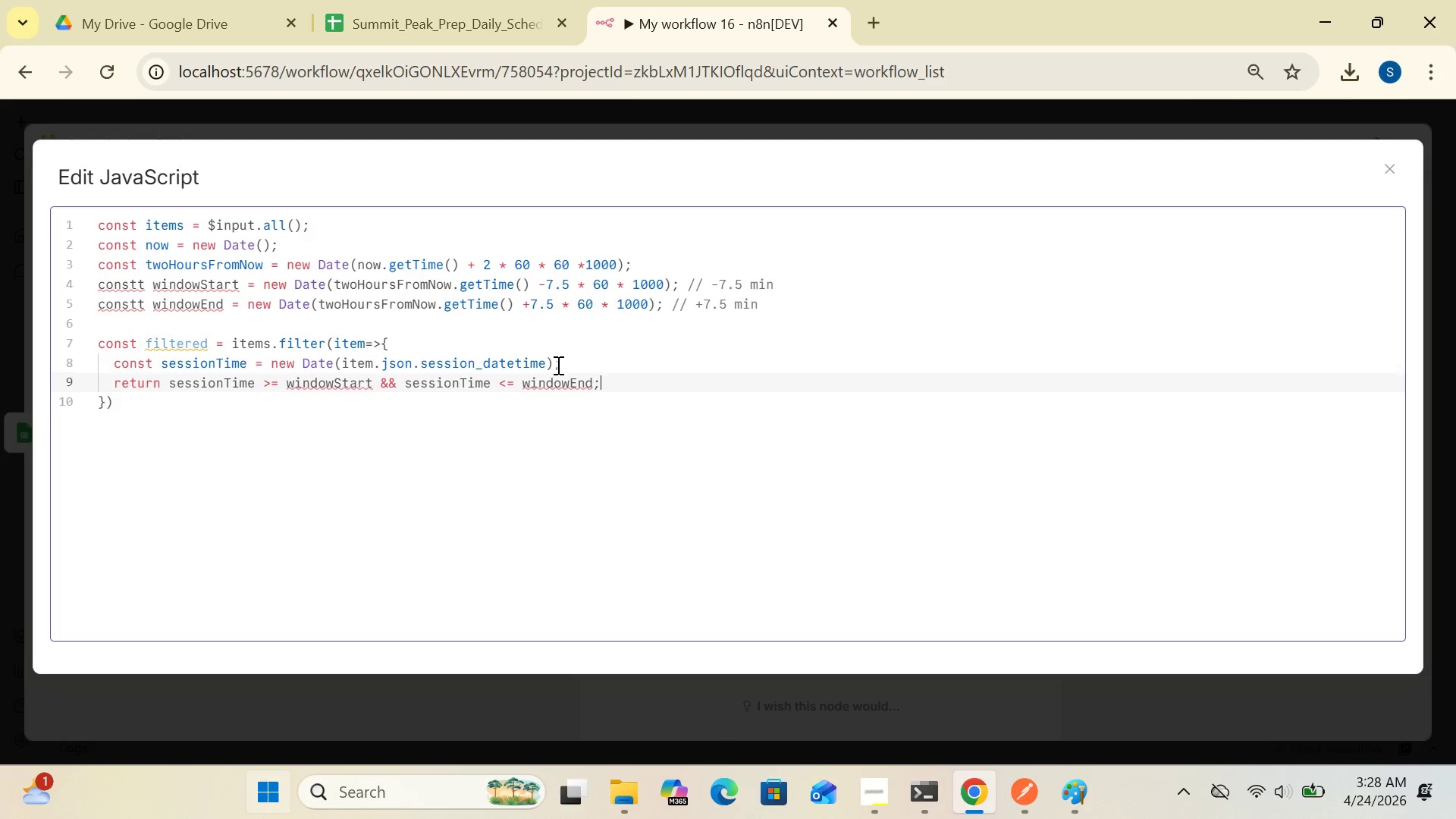 
wait(13.36)
 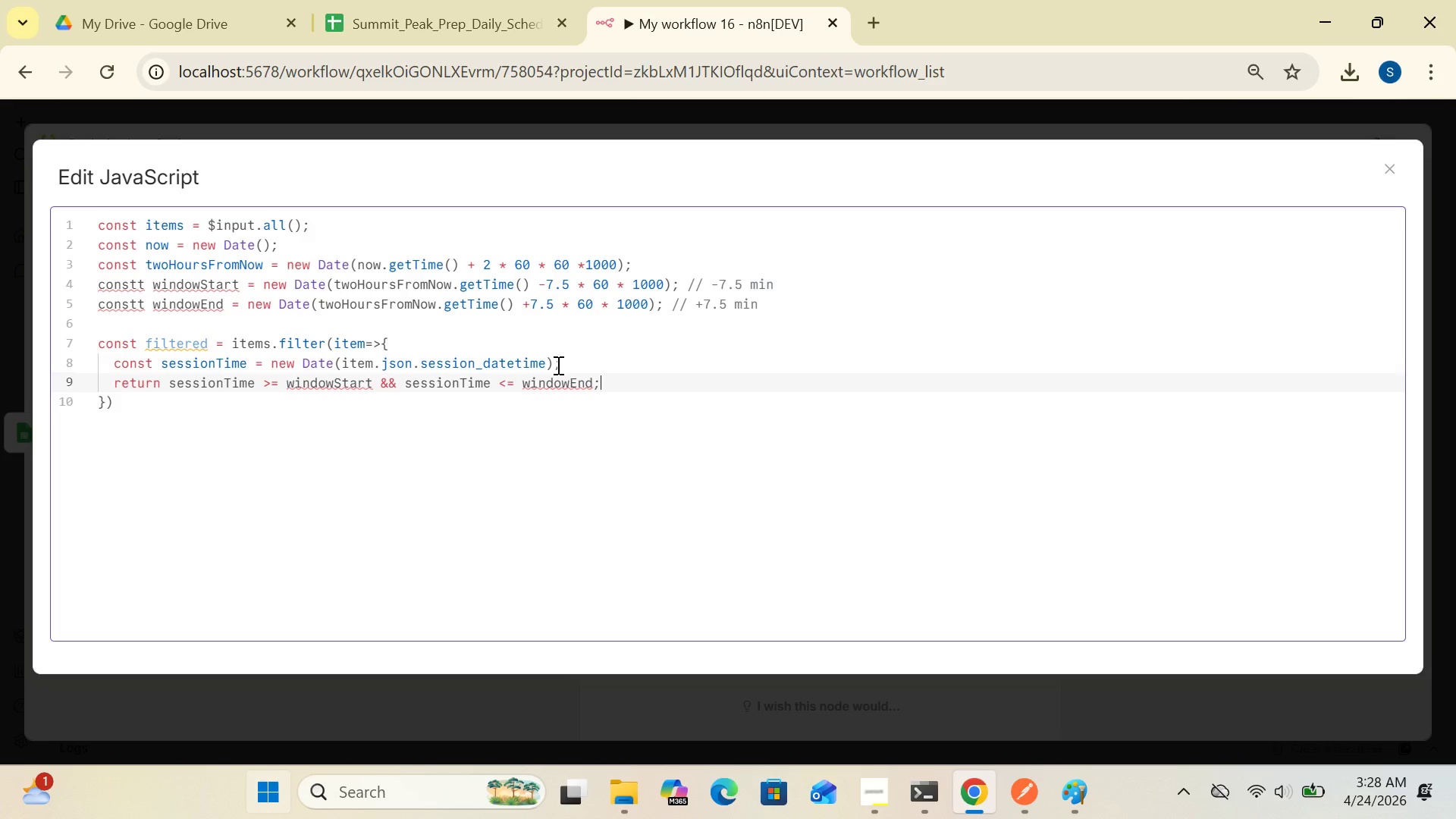 
left_click([118, 397])
 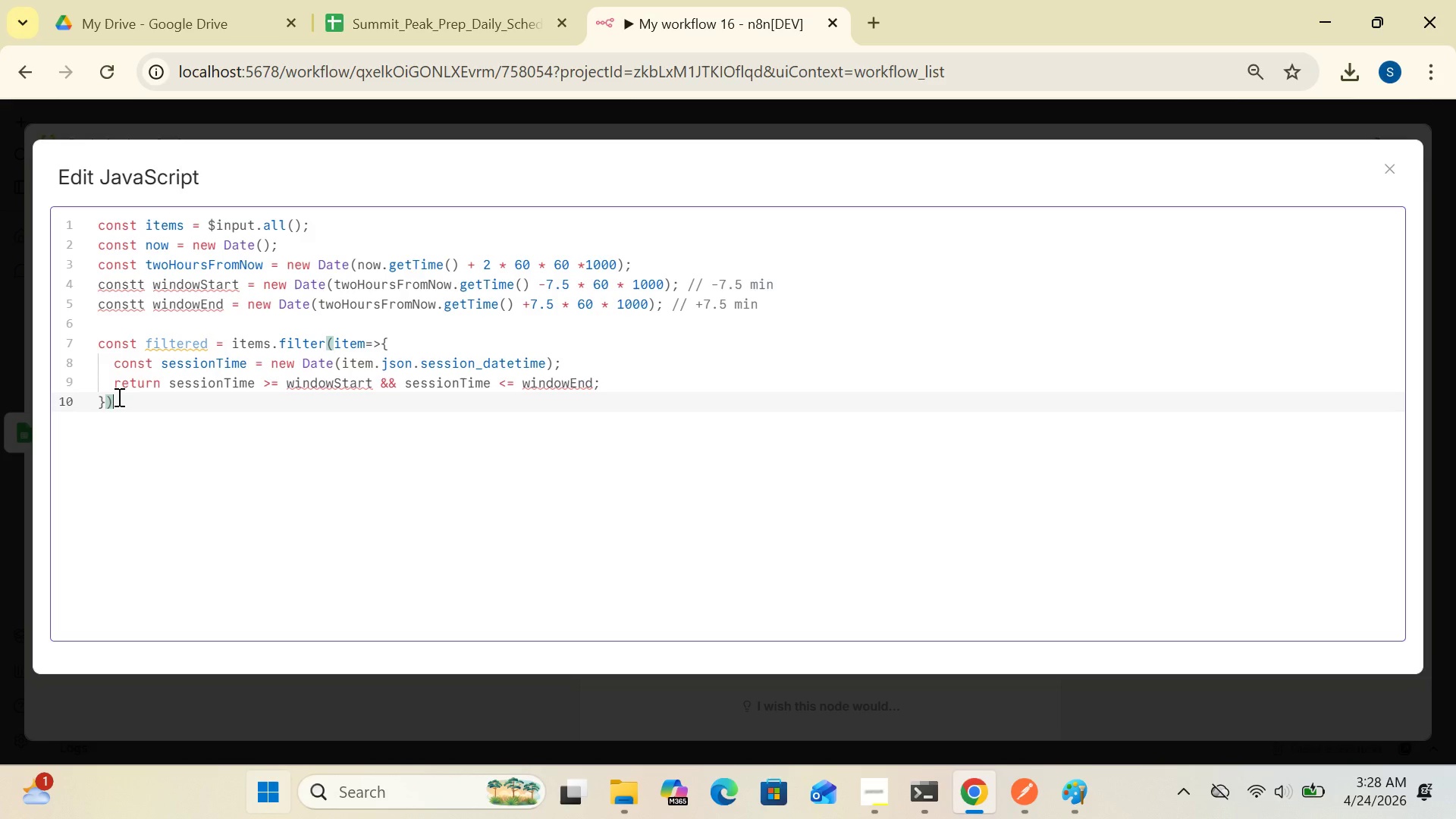 
key(Shift+Semicolon)
 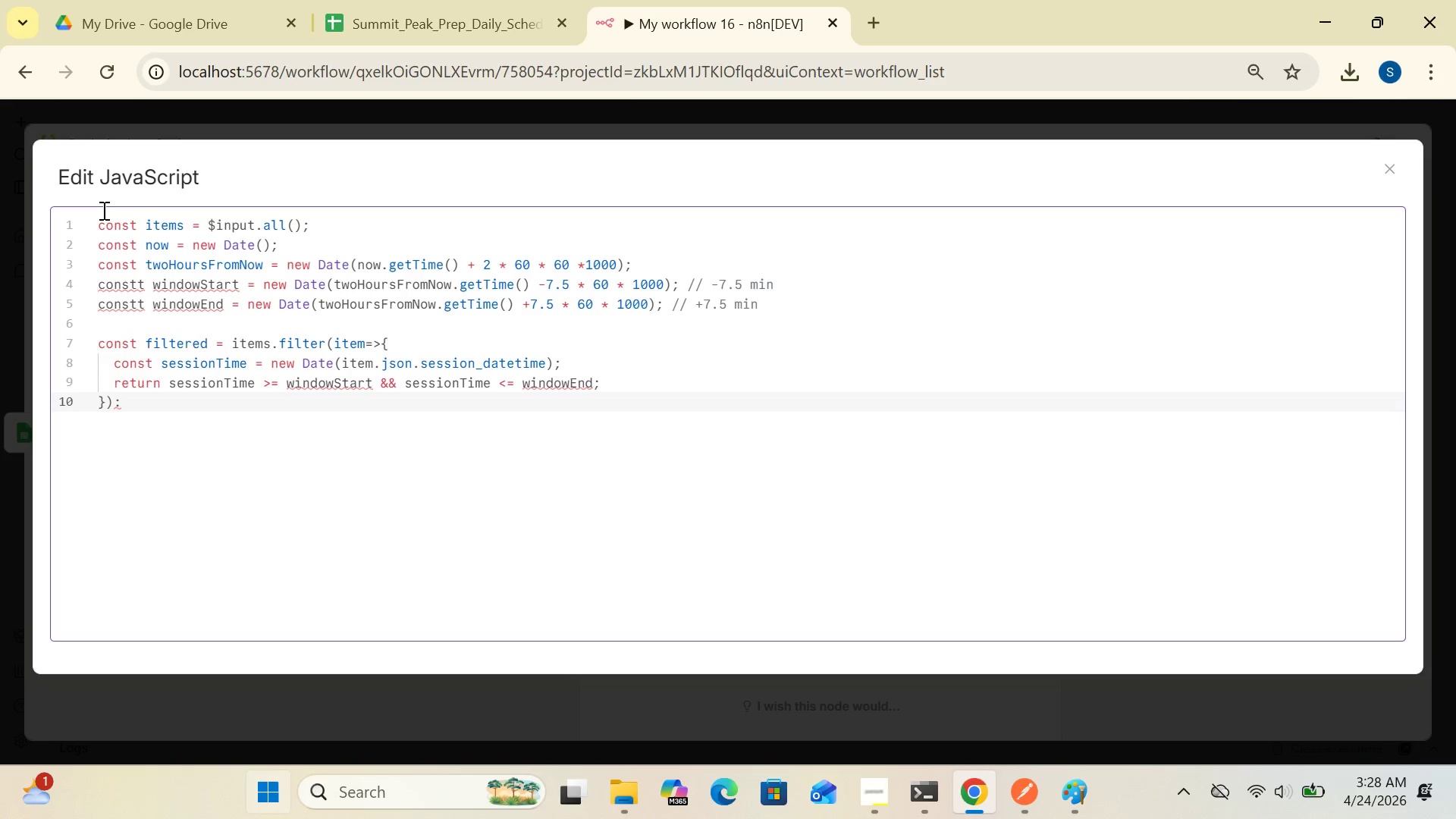 
key(Backspace)
 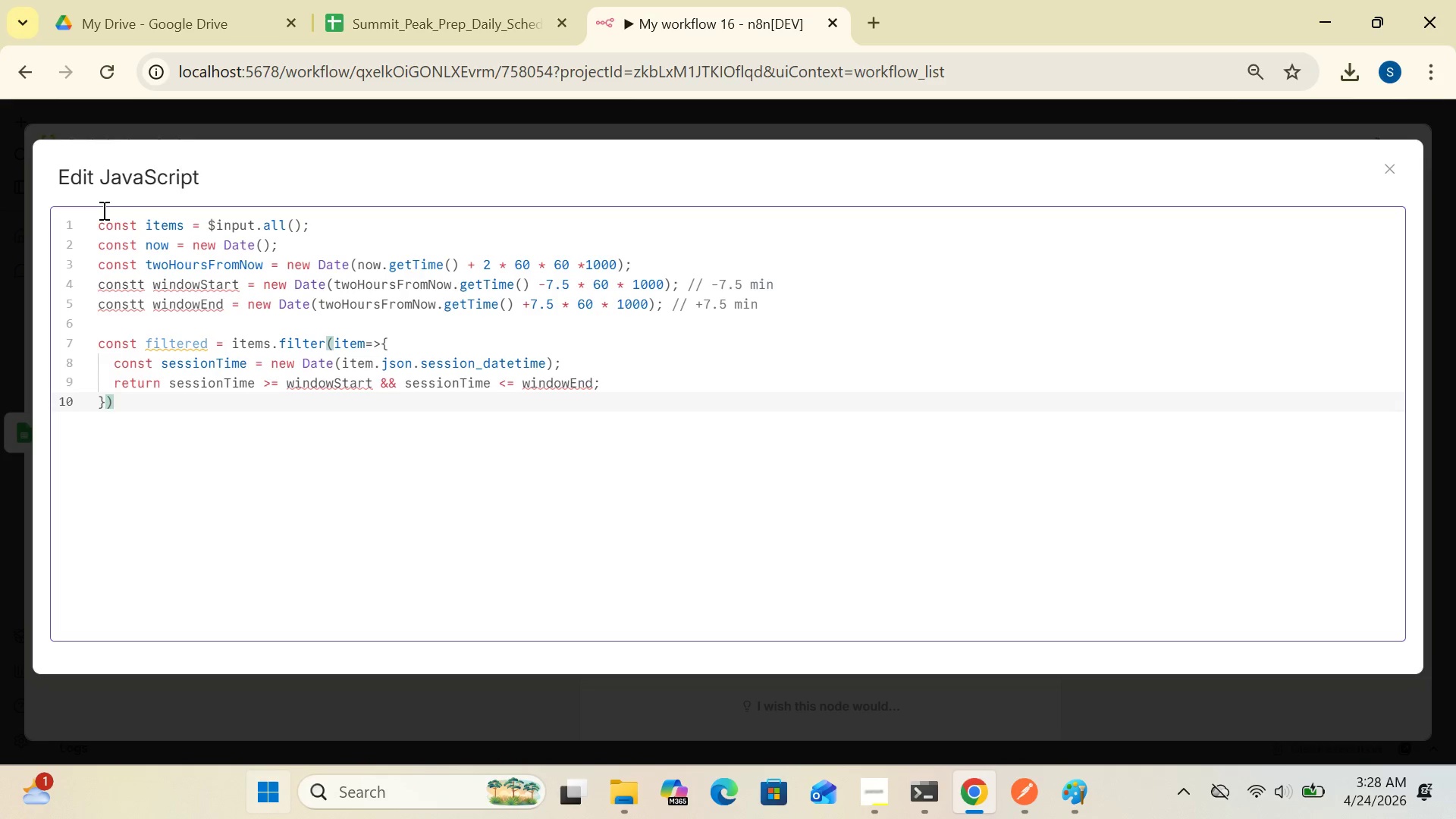 
key(Semicolon)
 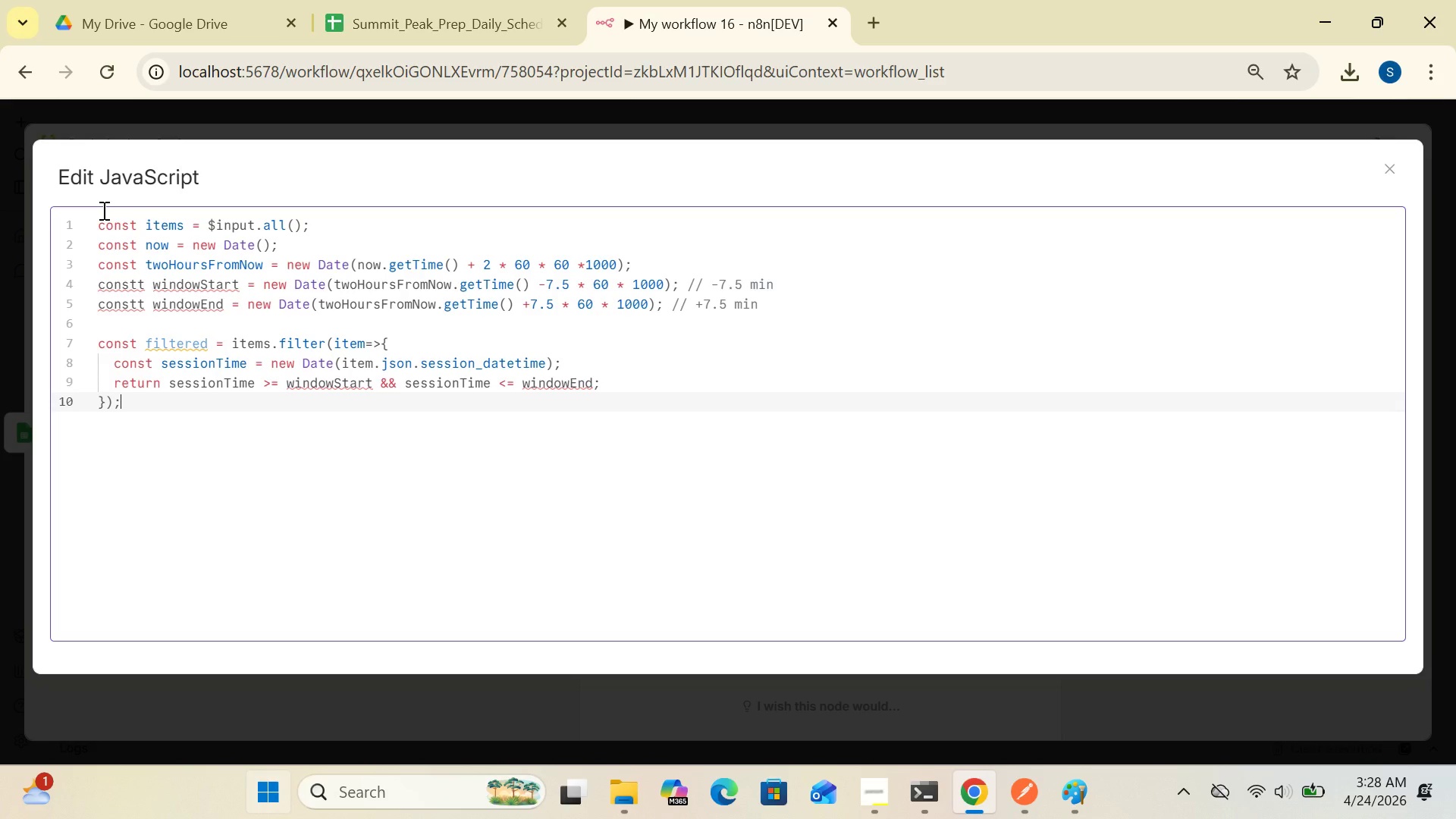 
key(Enter)
 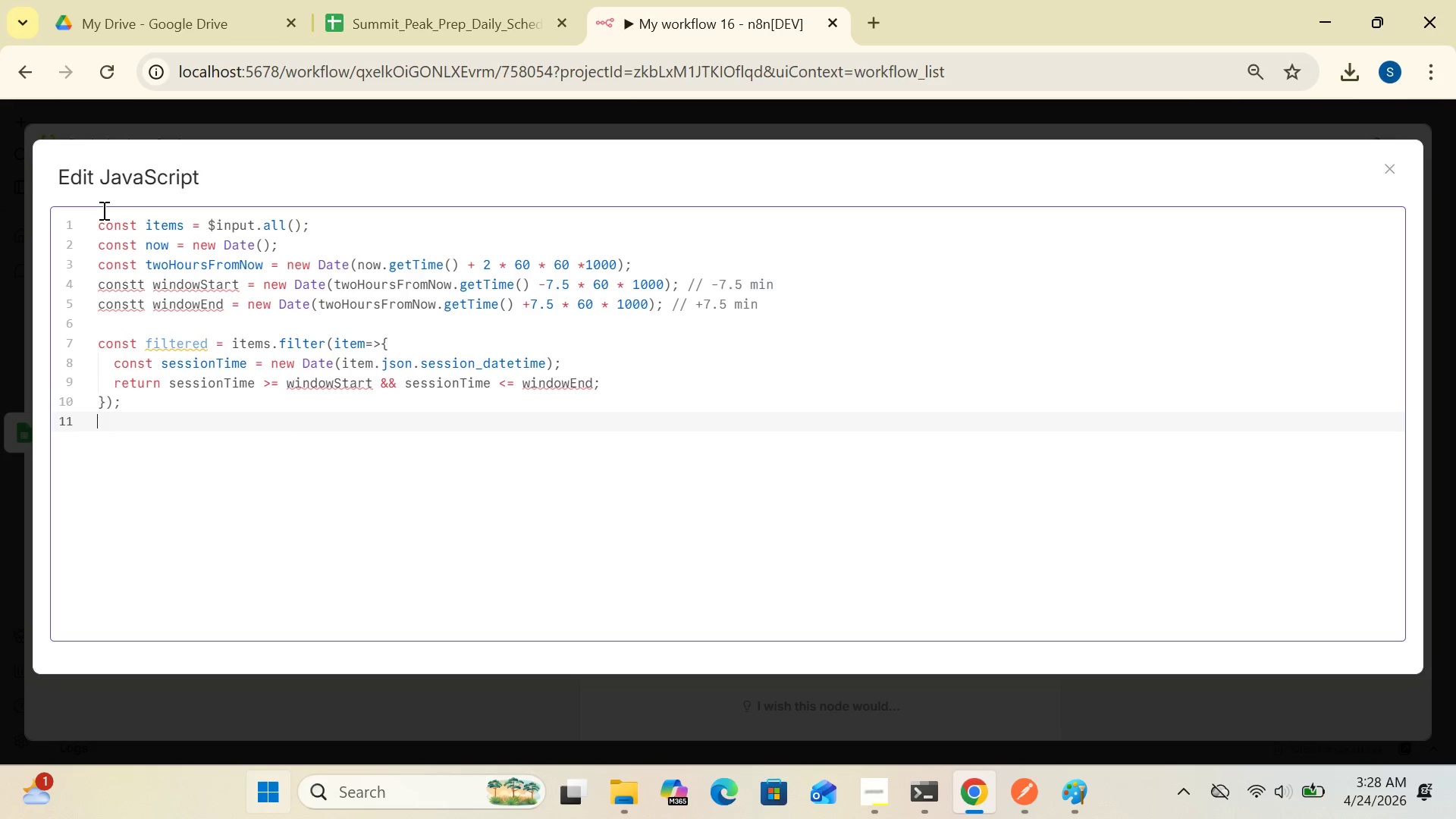 
key(Enter)
 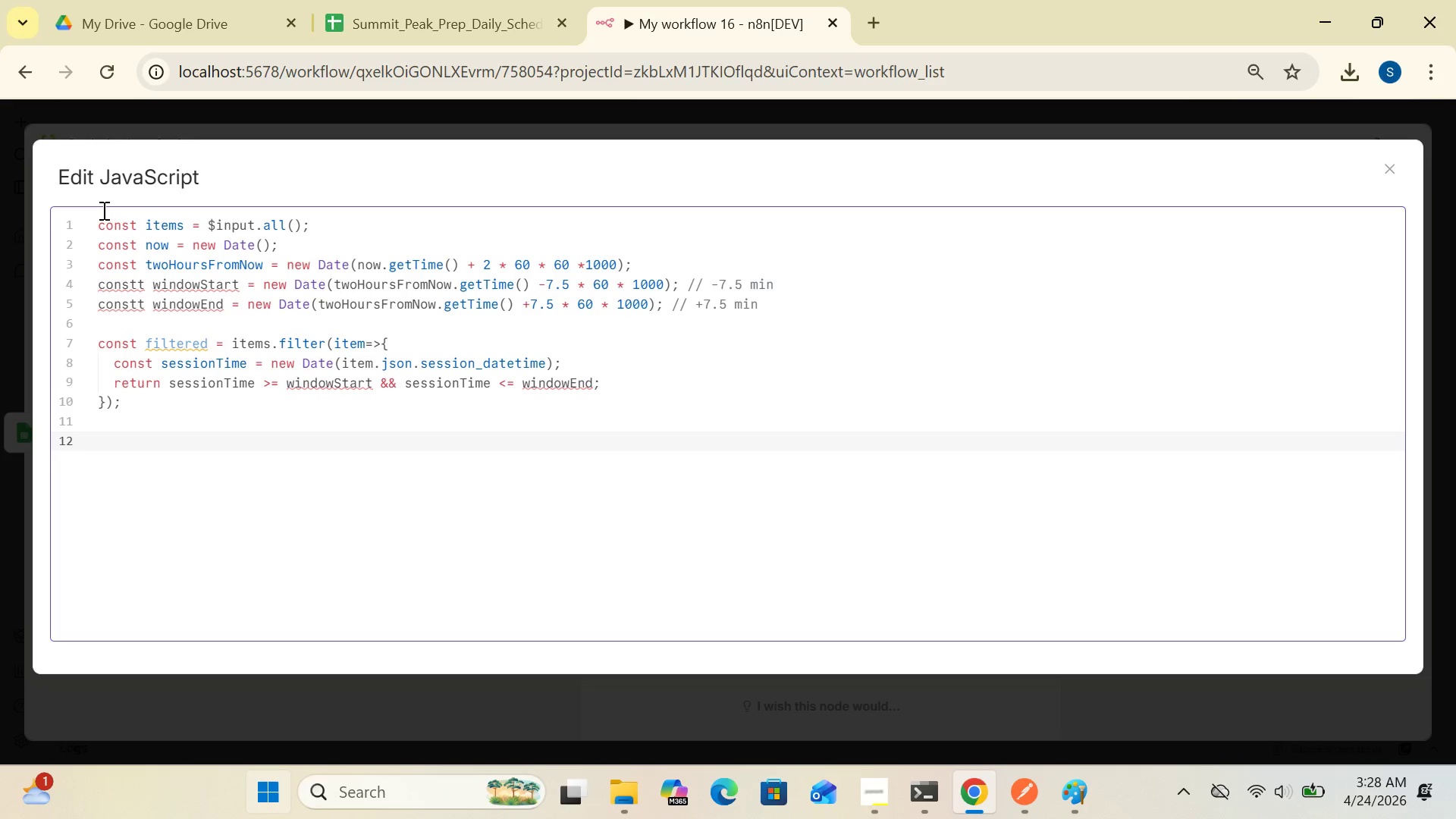 
type(// Generate confirmation token for each)
 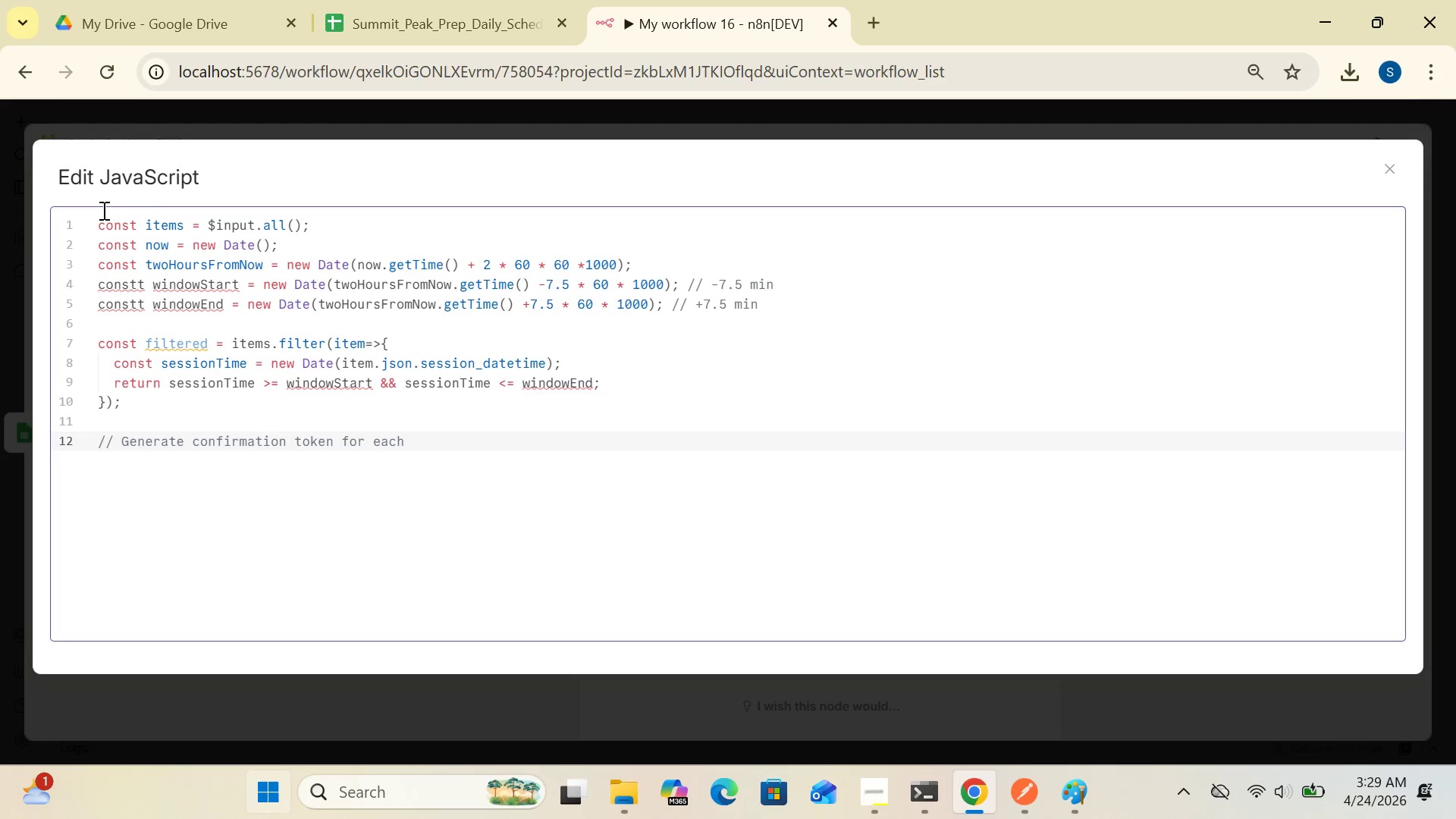 
wait(5.45)
 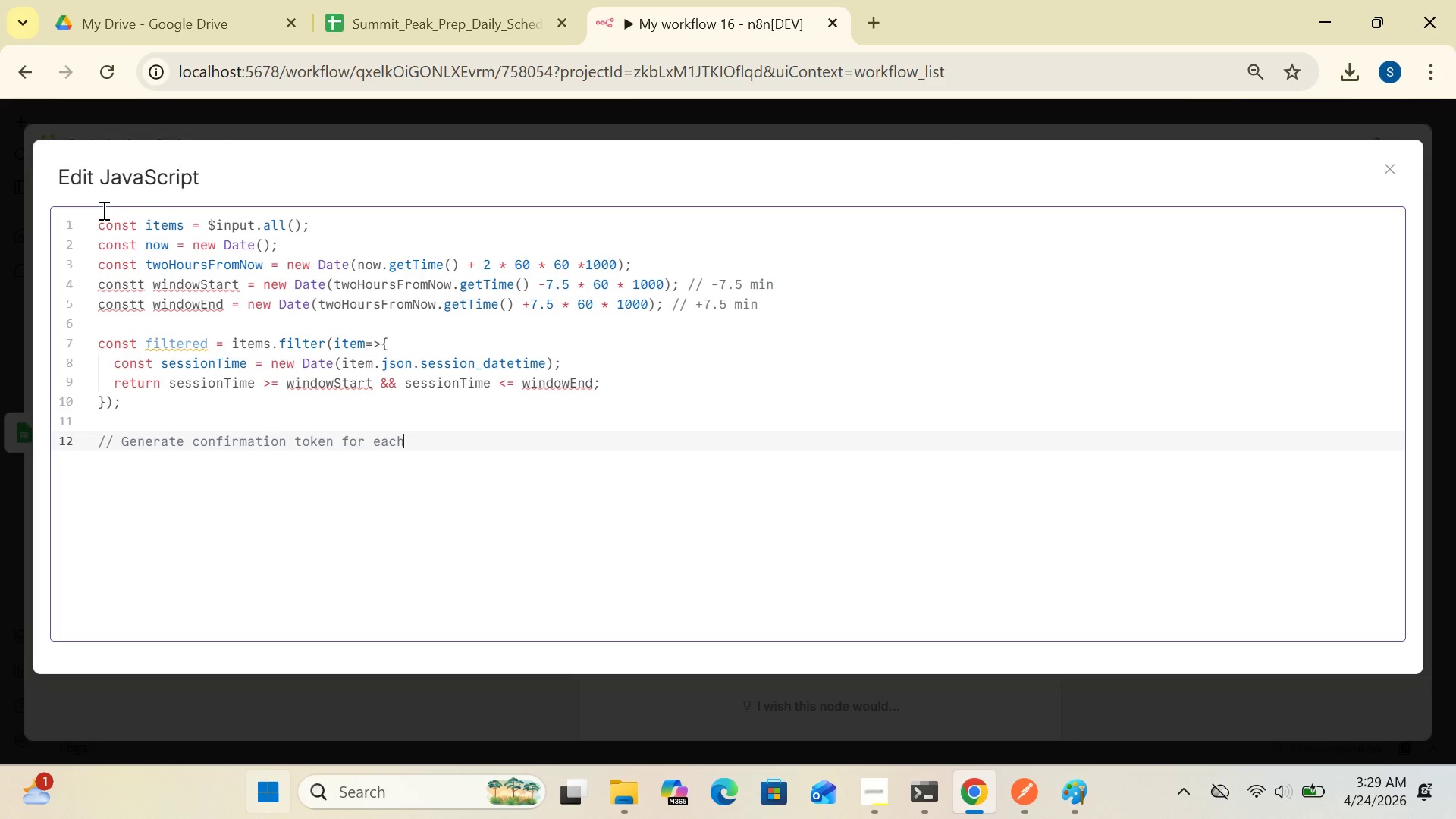 
key(Enter)
 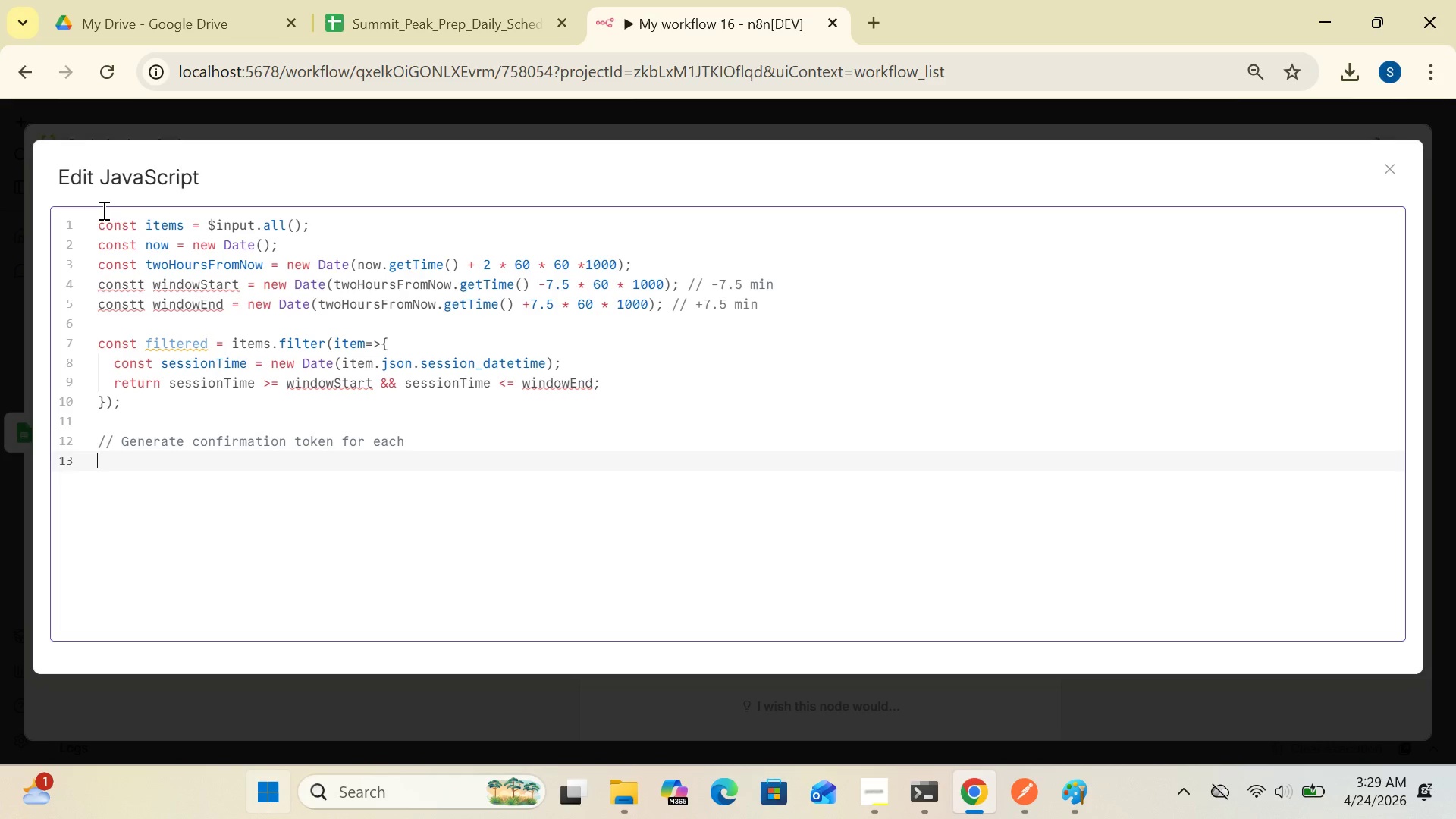 
type(return filtered.map)
 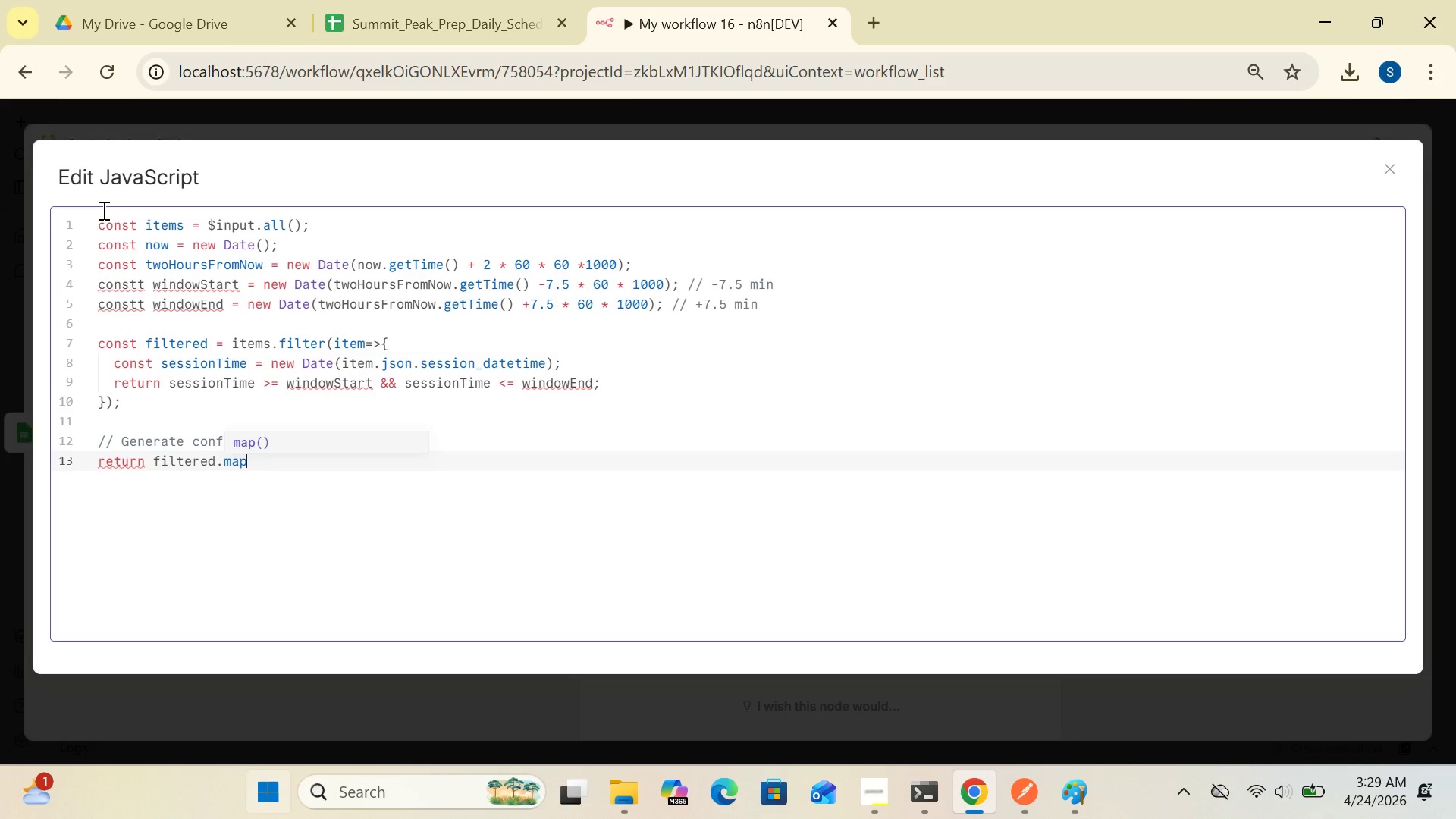 
type((item=>)
 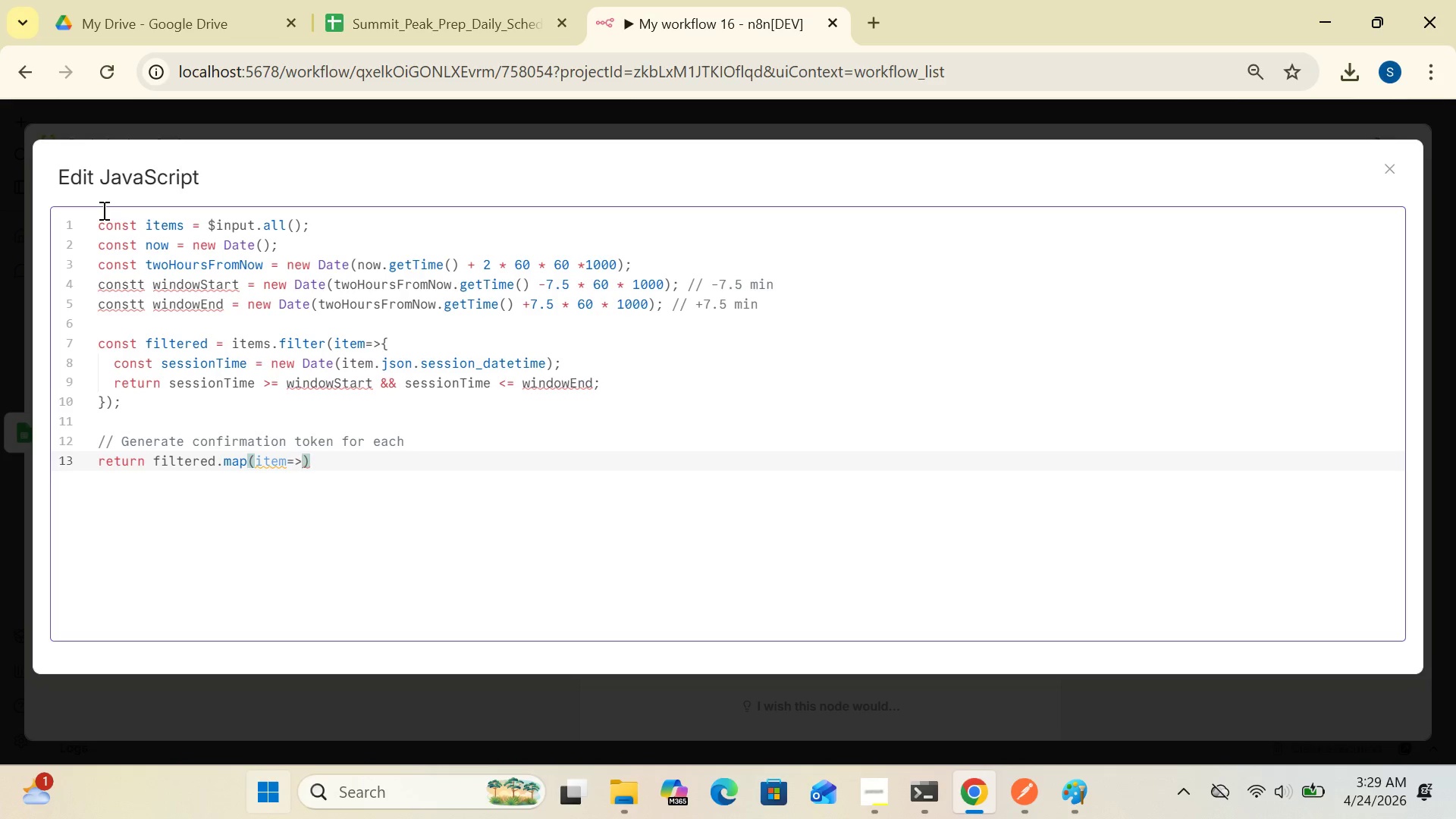 
wait(8.73)
 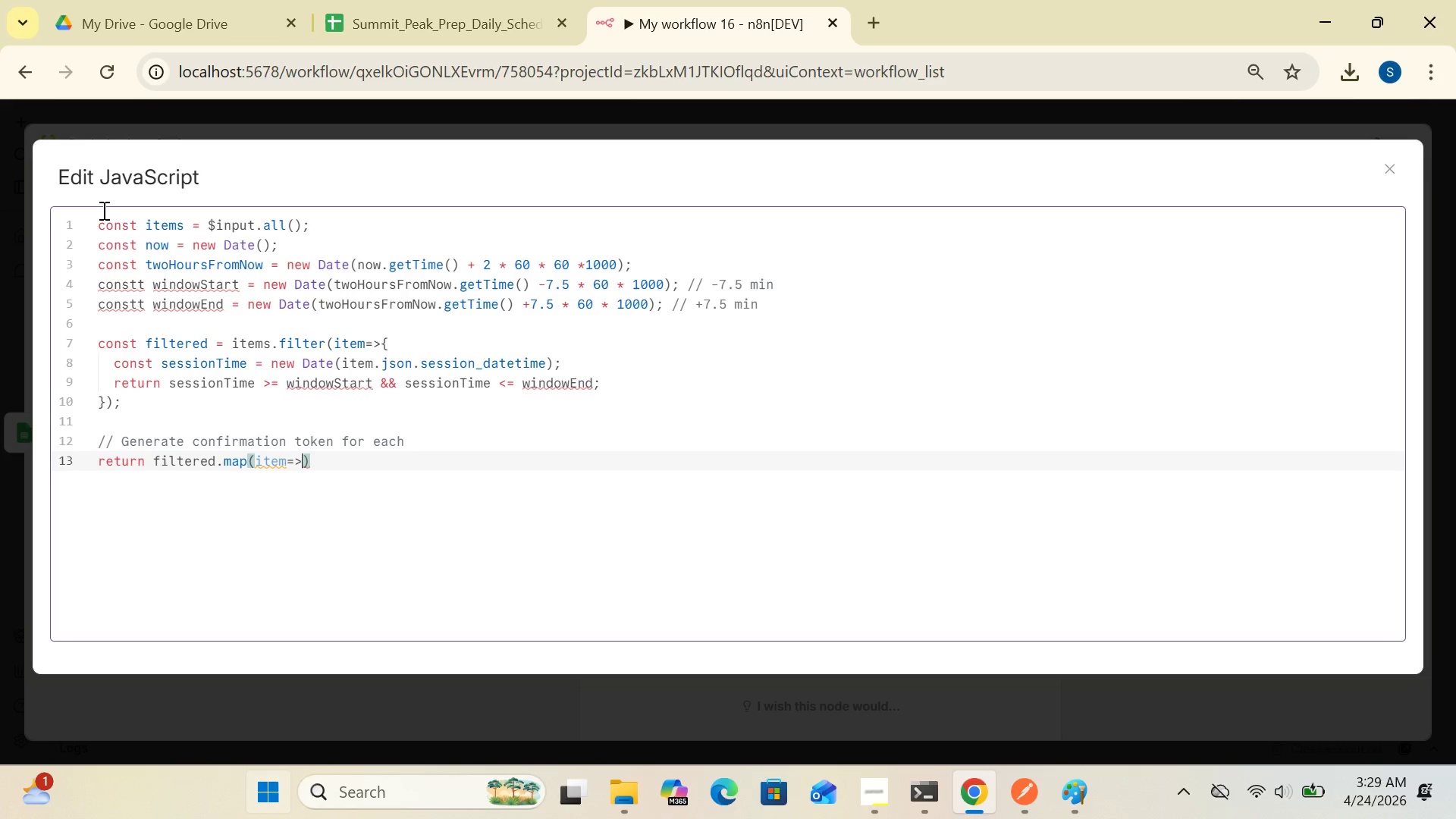 
key(Space)
 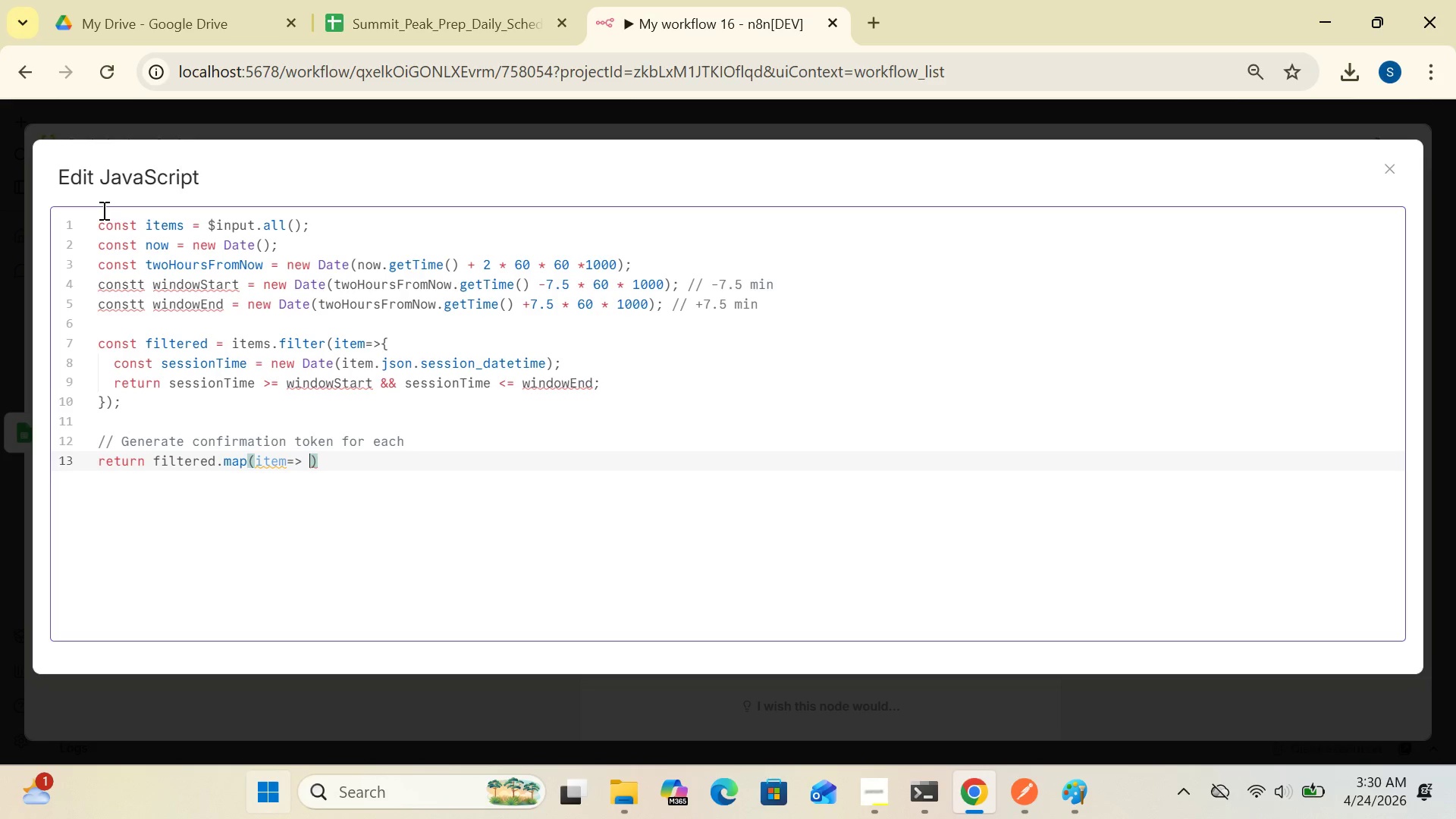 
key(Shift+BracketLeft)
 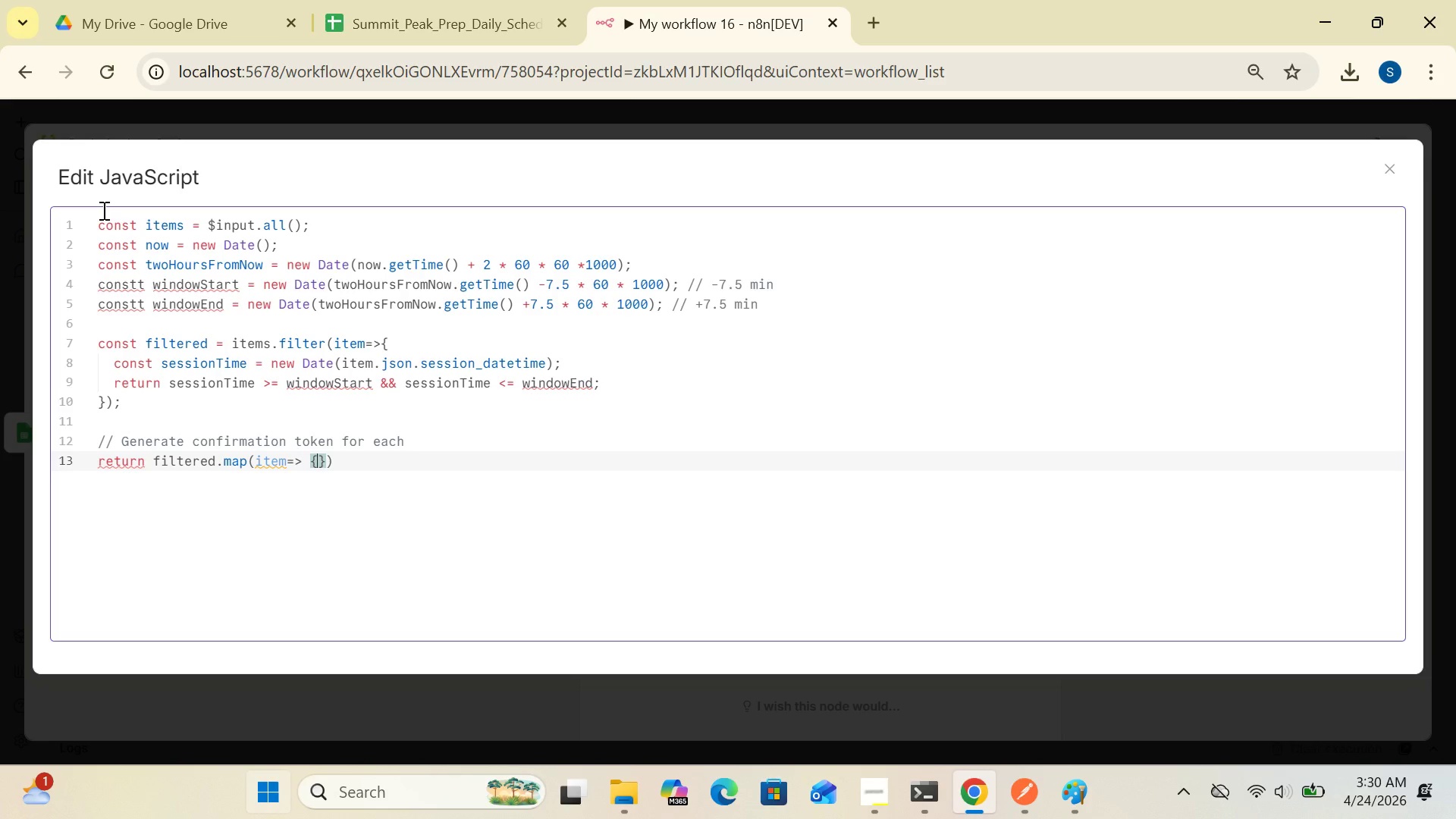 
key(Enter)
 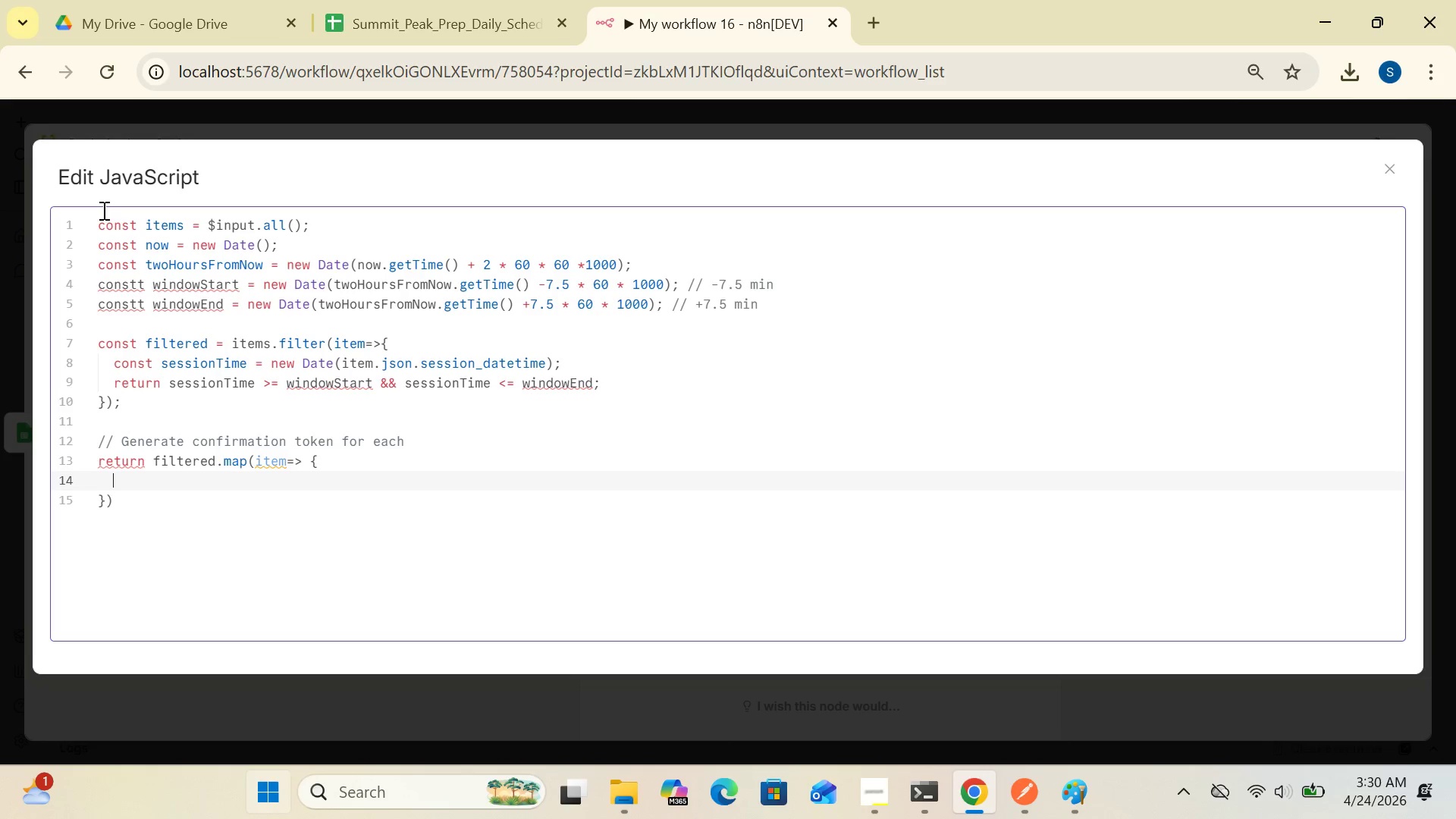 
wait(12.34)
 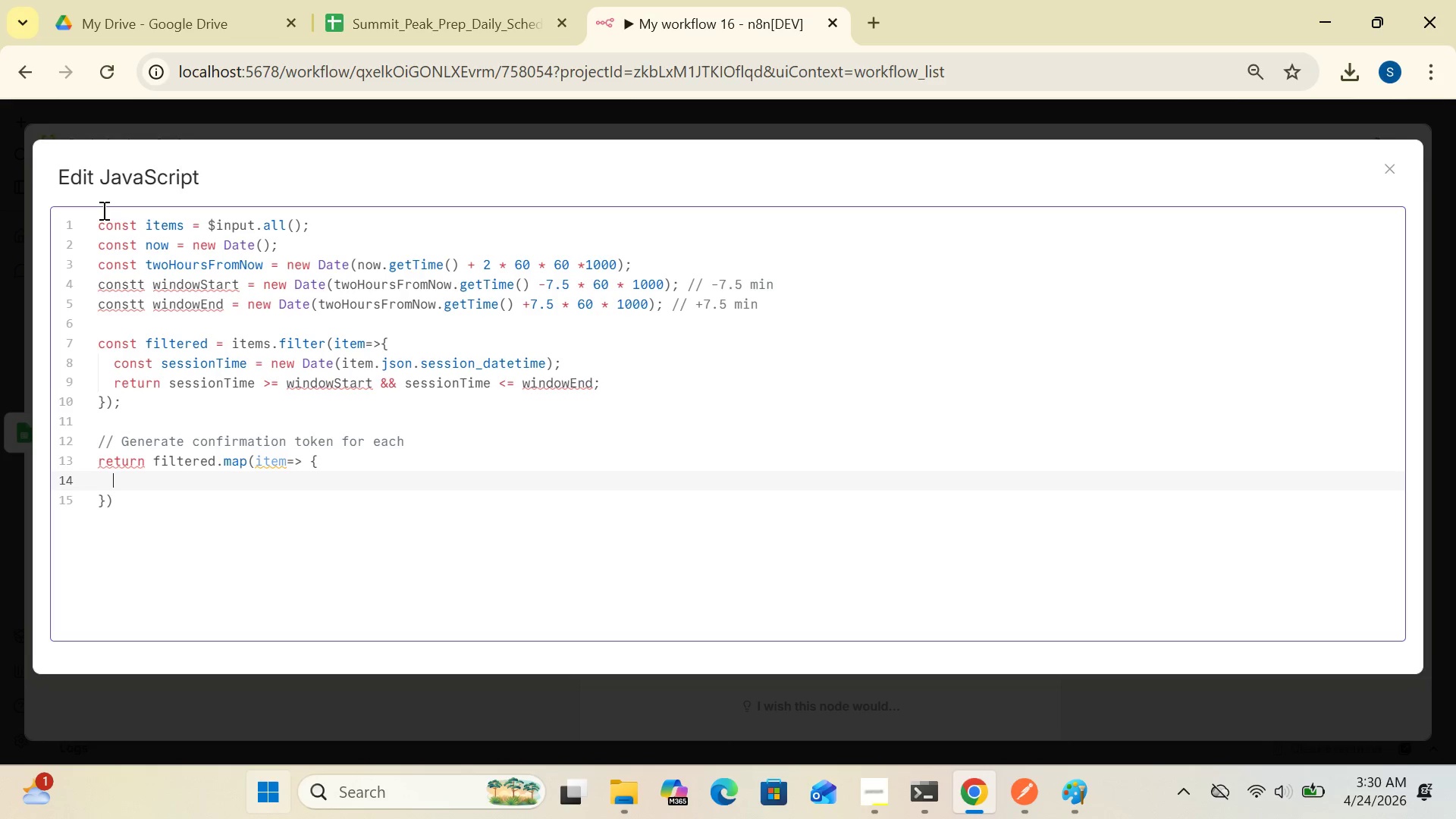 
mouse_move([188, 284])
 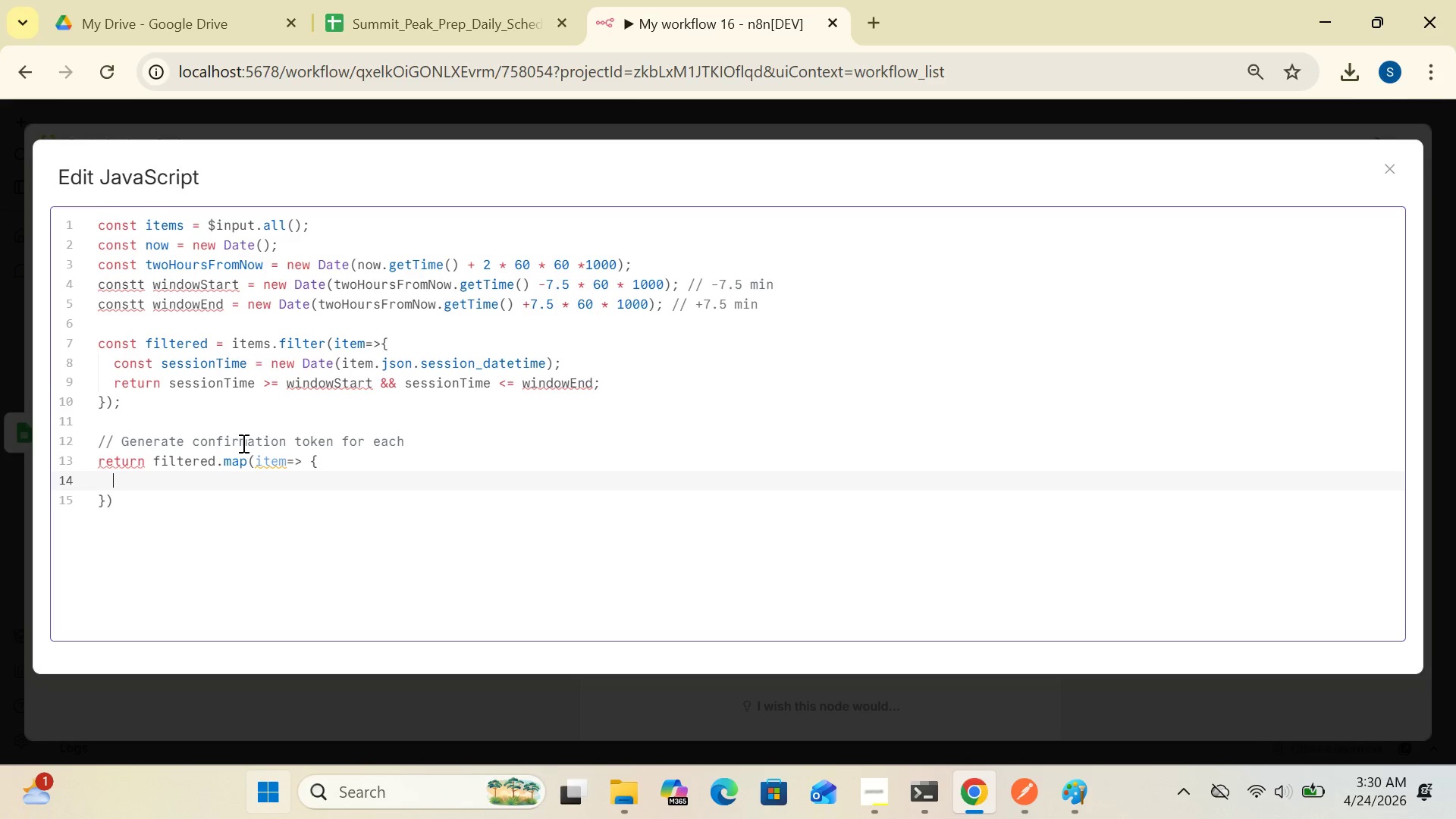 
wait(5.7)
 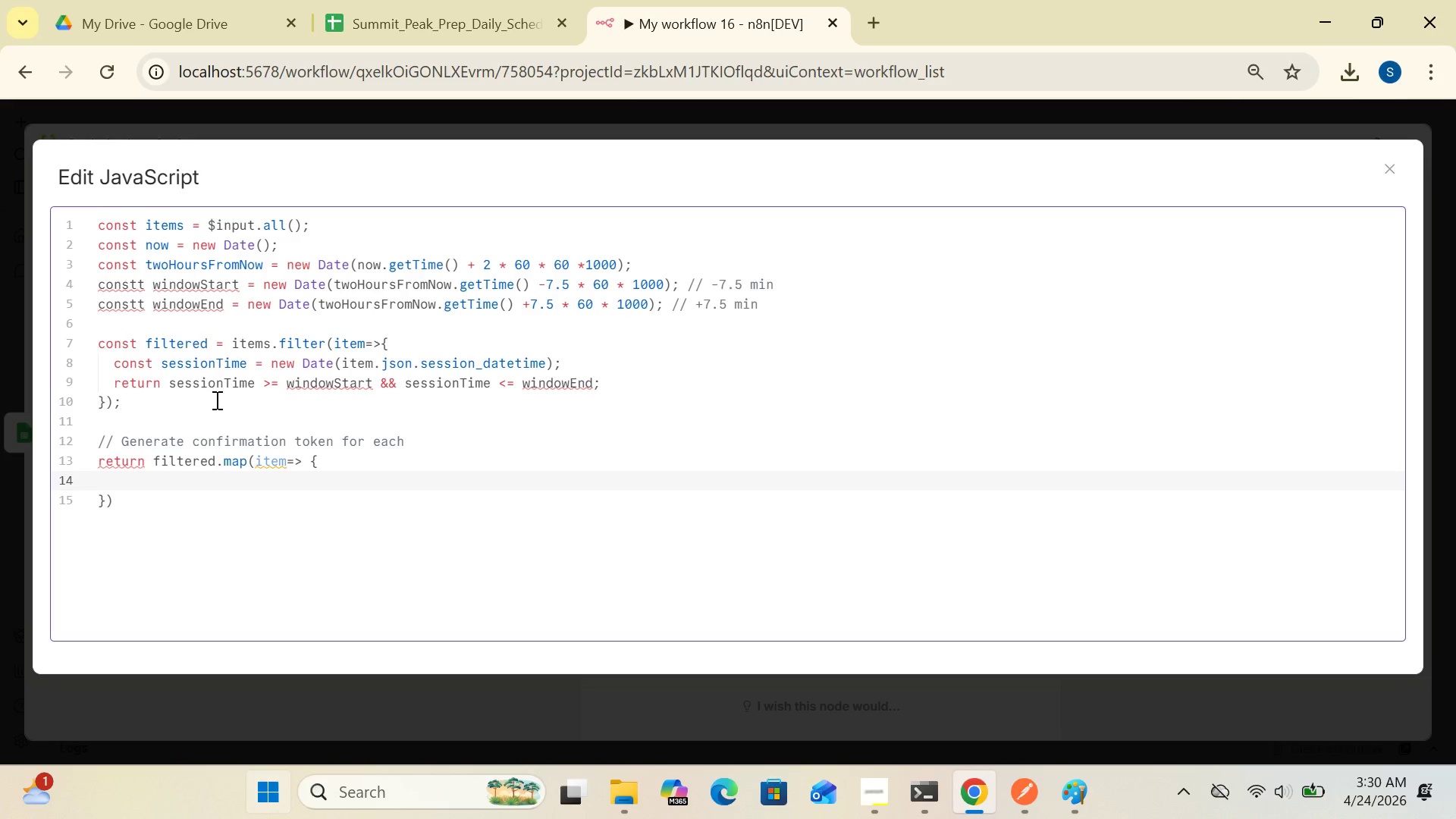 
type(cost token)
 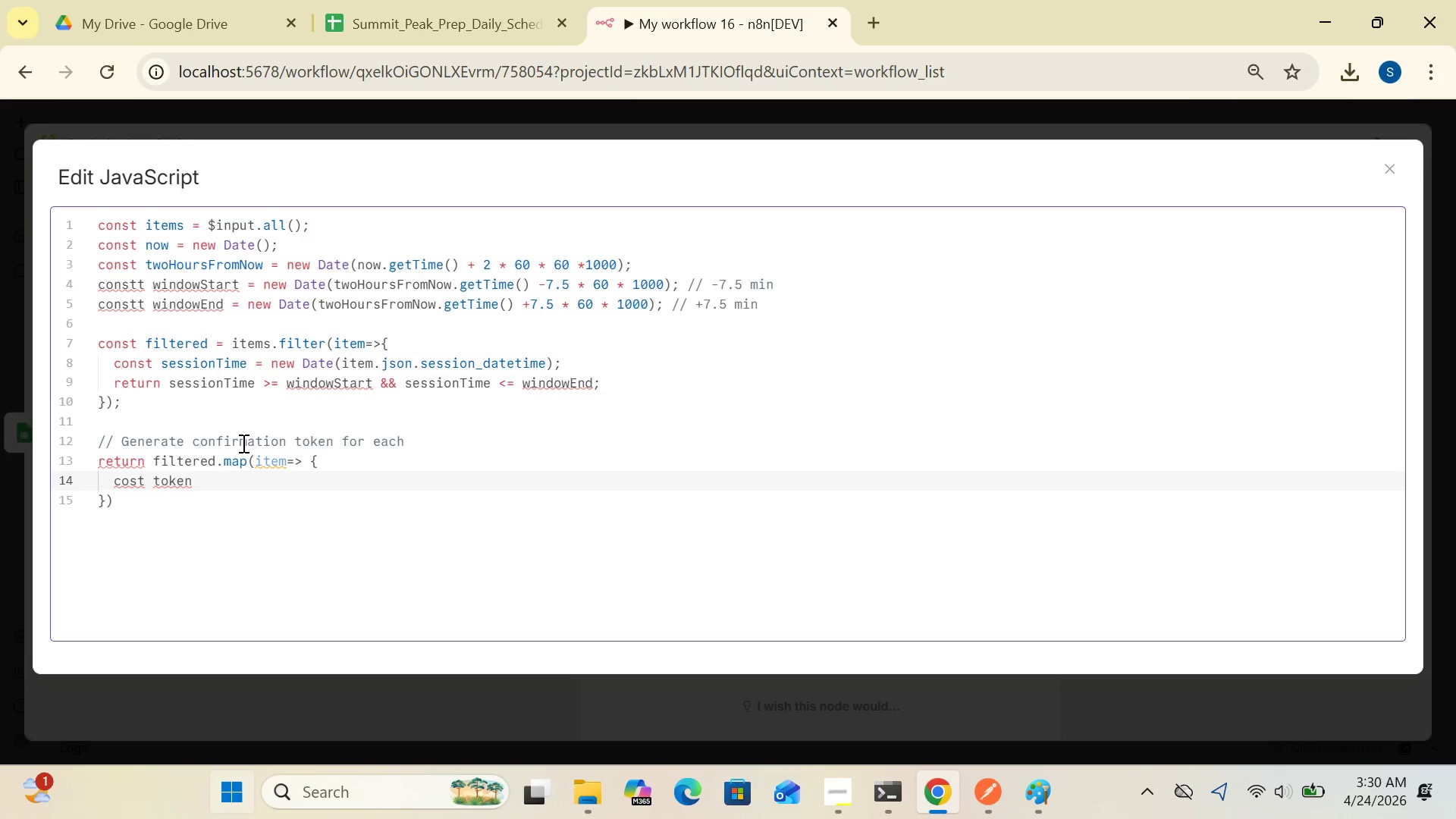 
wait(5.8)
 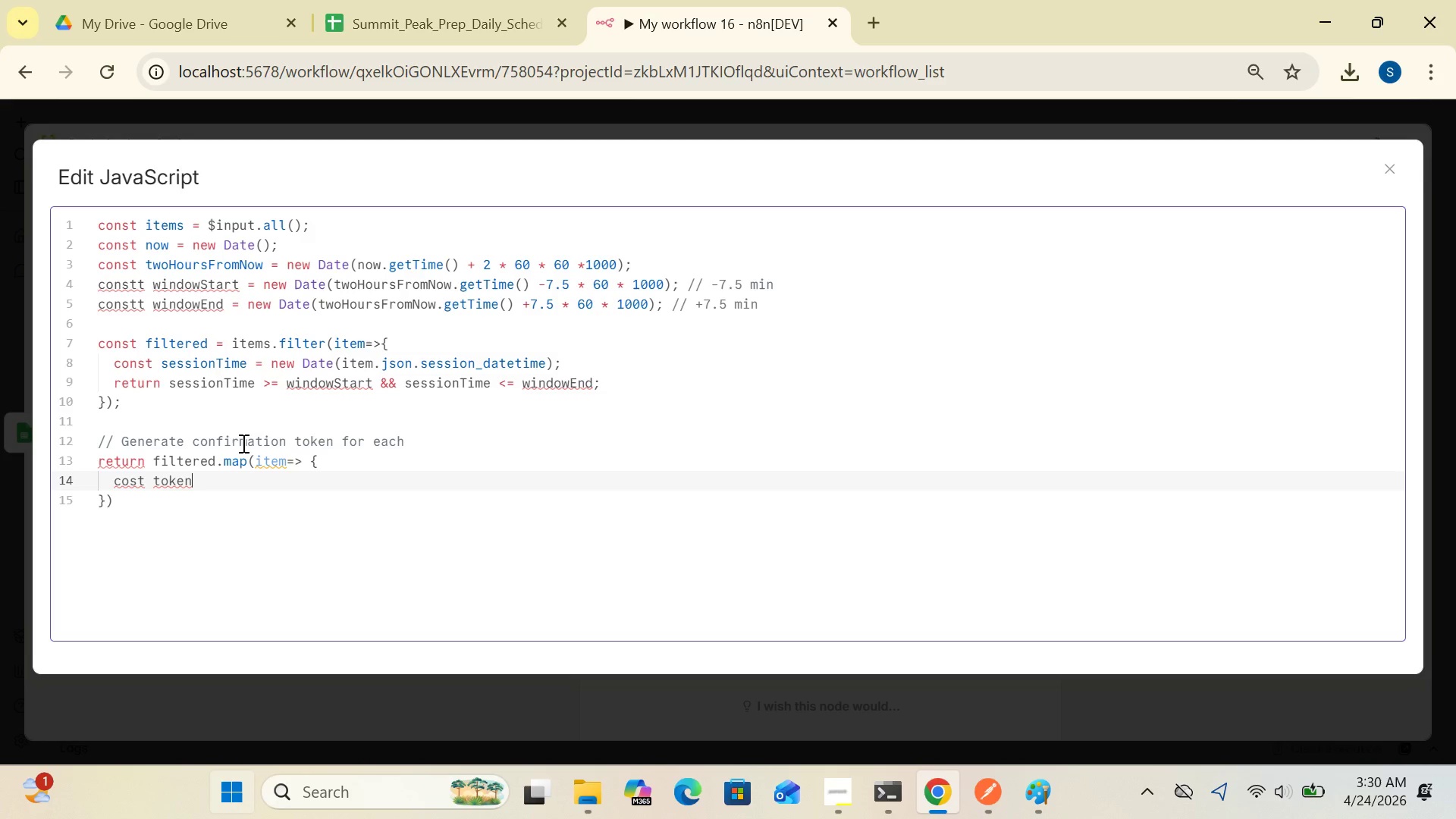 
key(Space)
 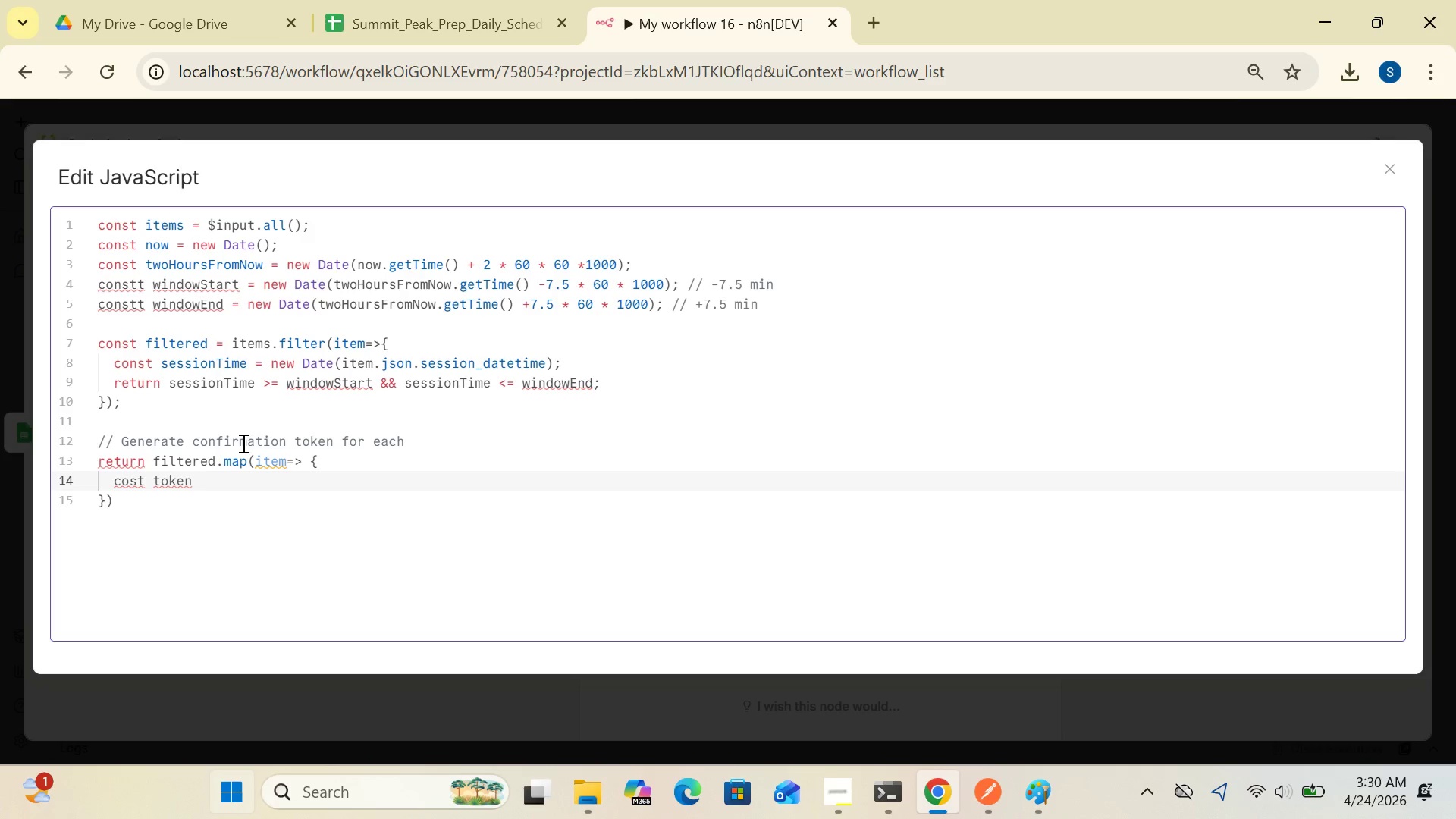 
key(Equal)
 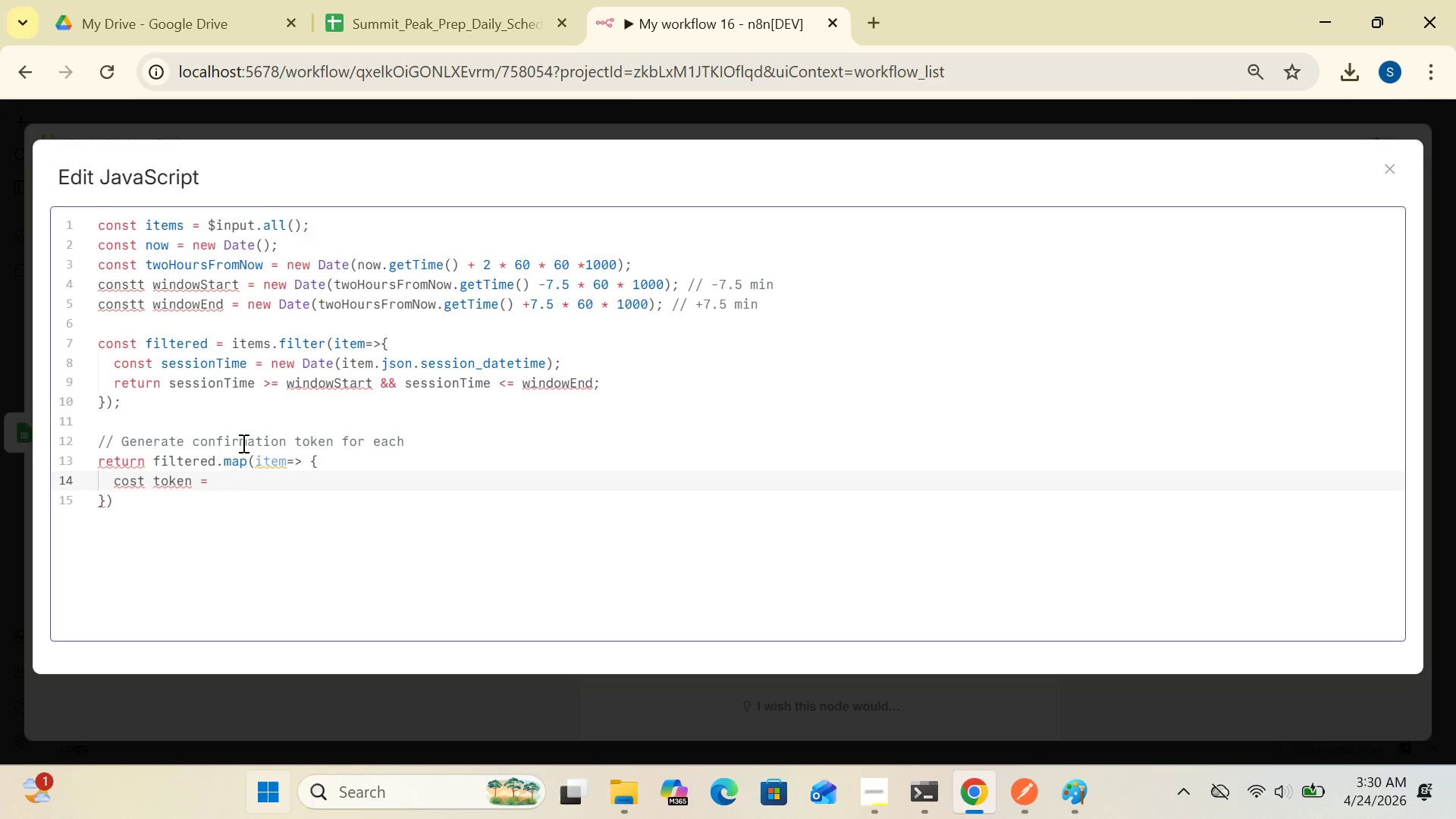 
wait(10.64)
 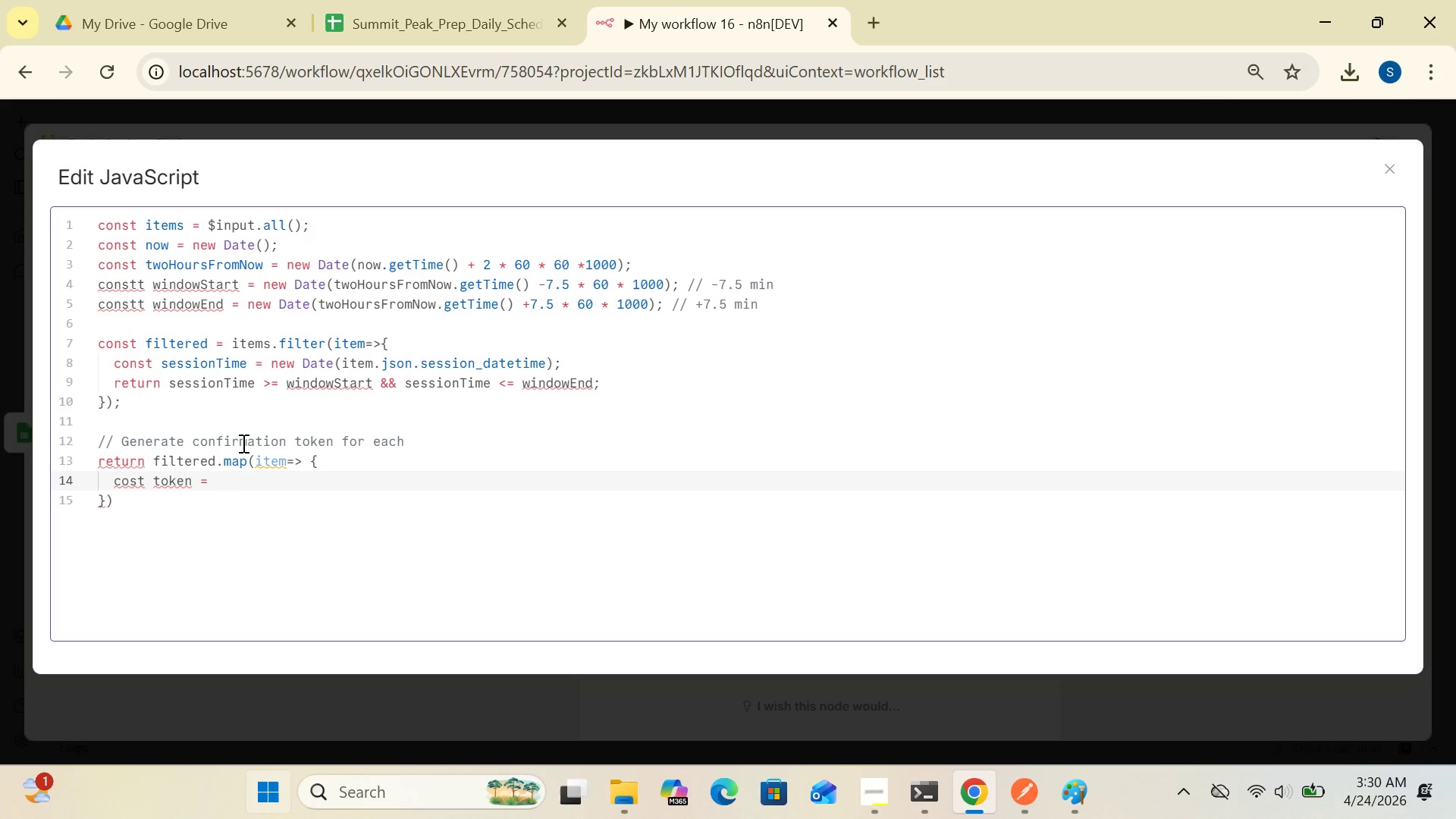 
left_click([126, 480])
 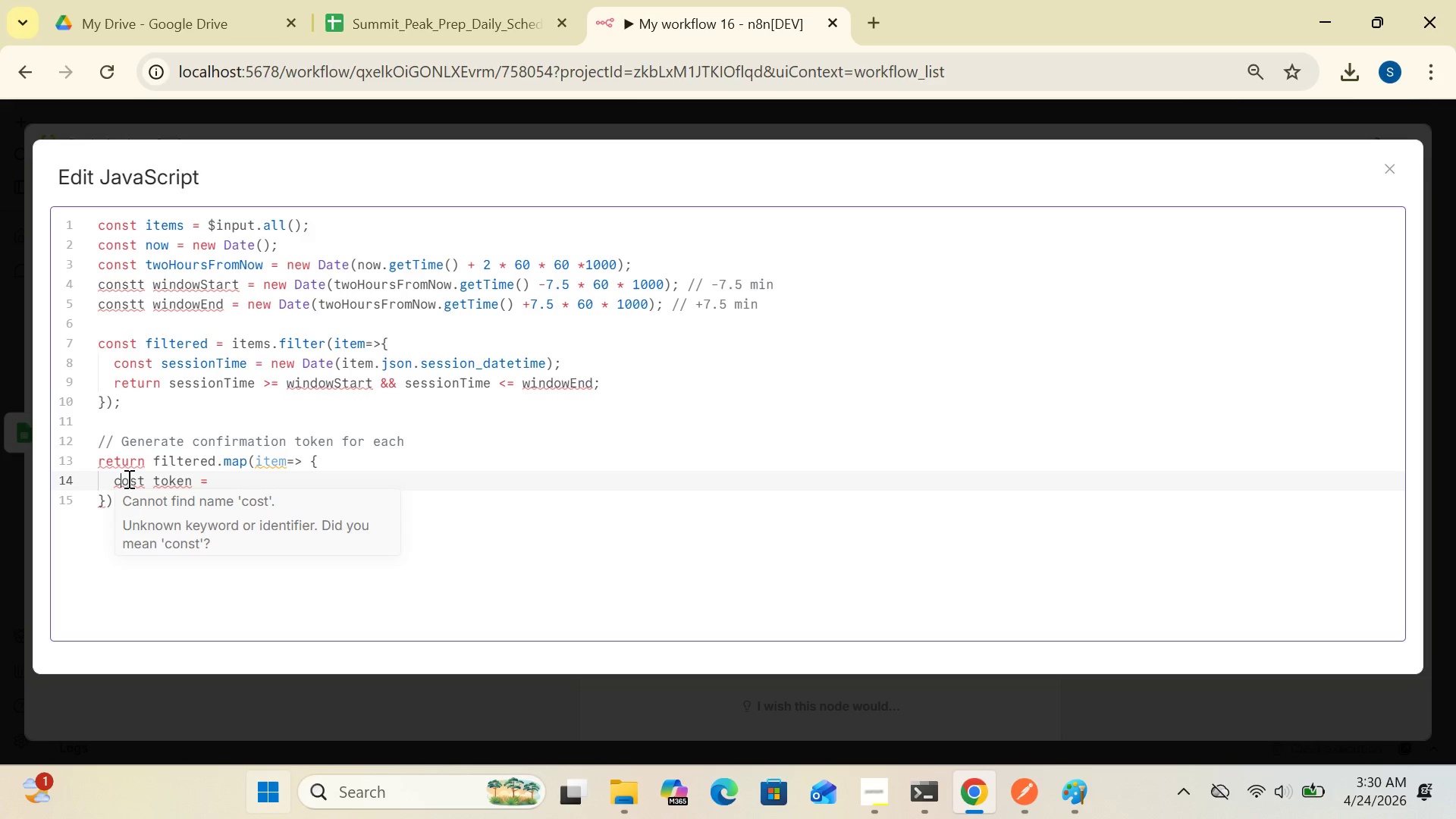 
left_click([127, 479])
 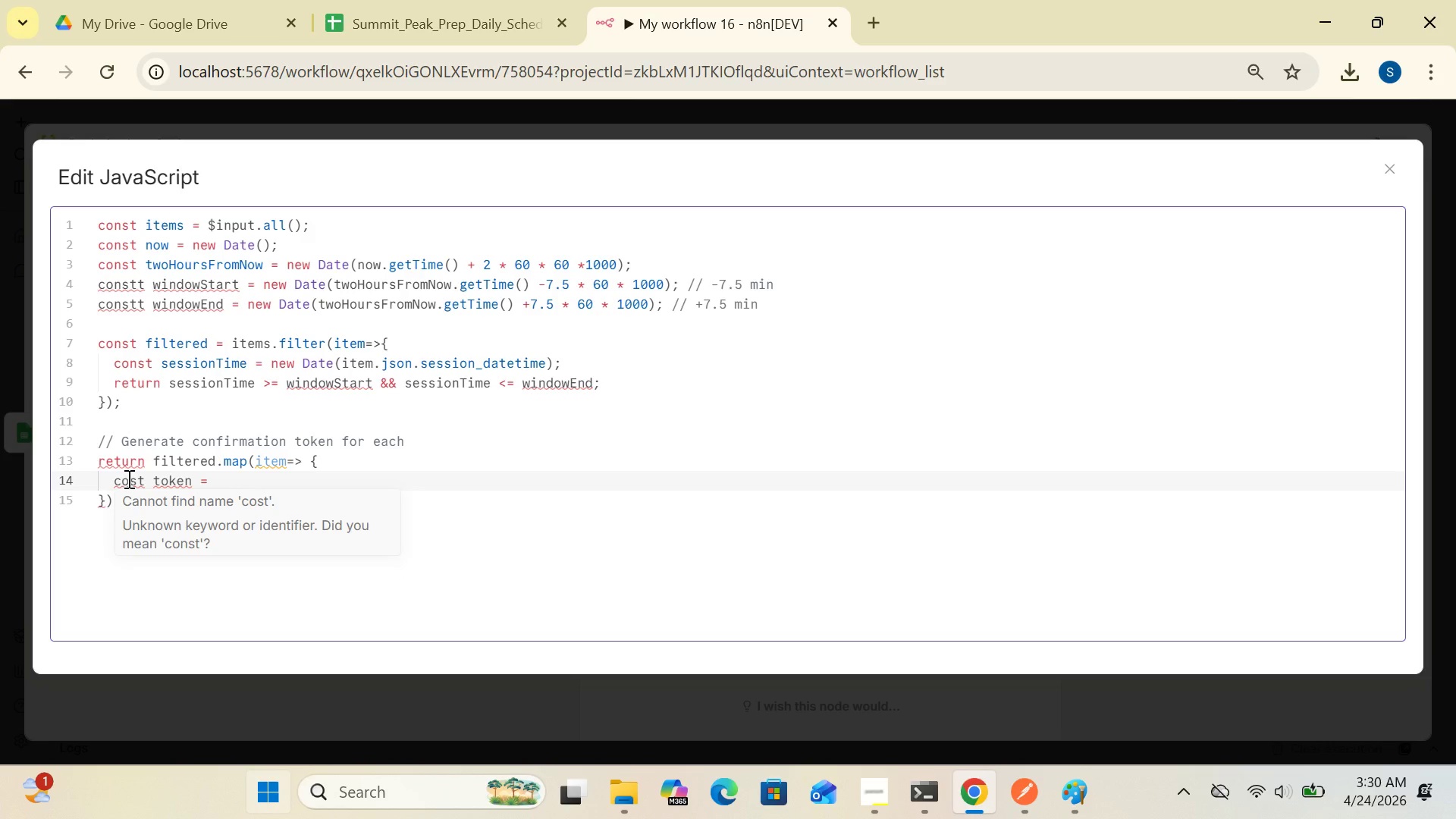 
key(N)
 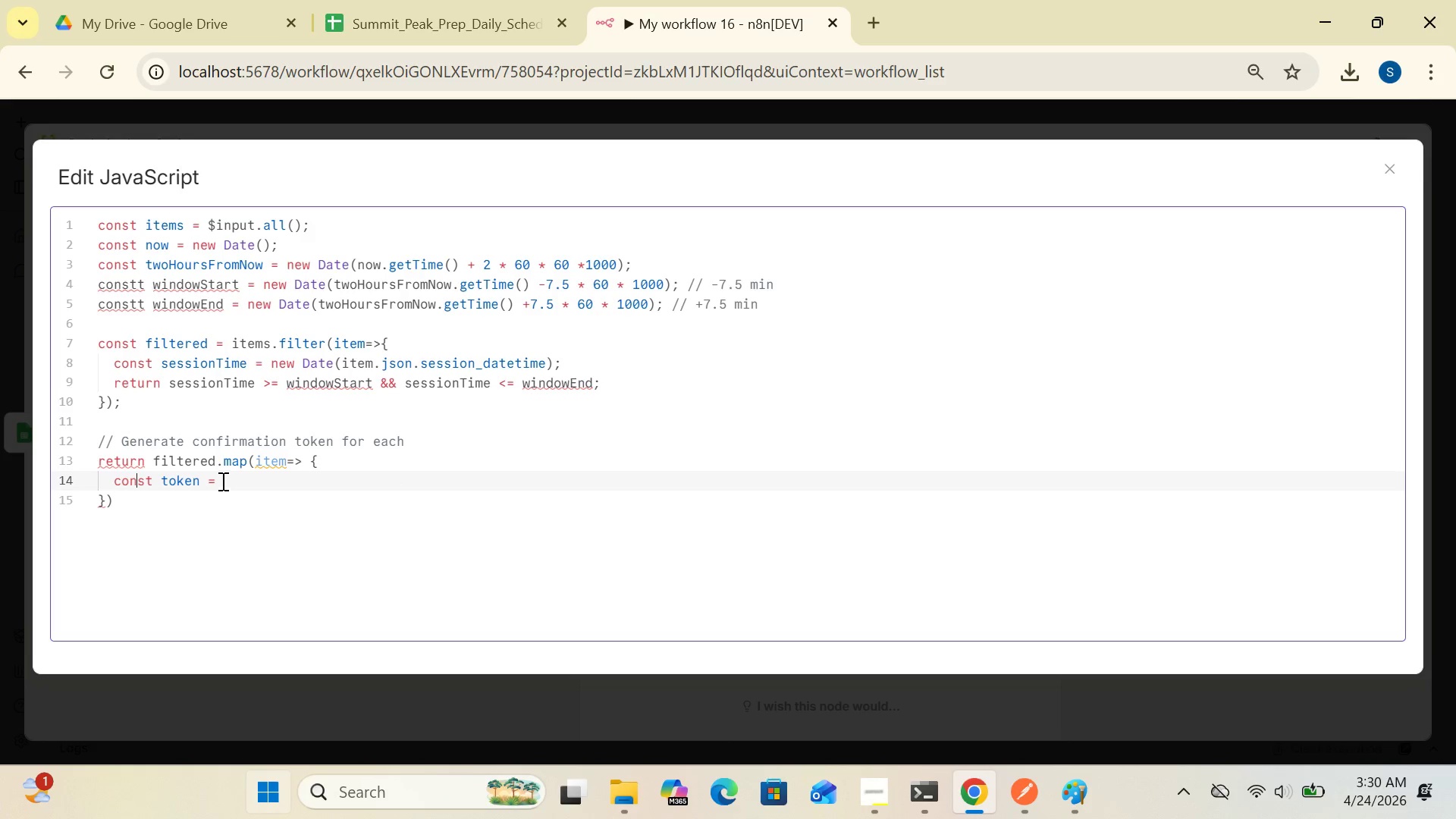 
wait(5.47)
 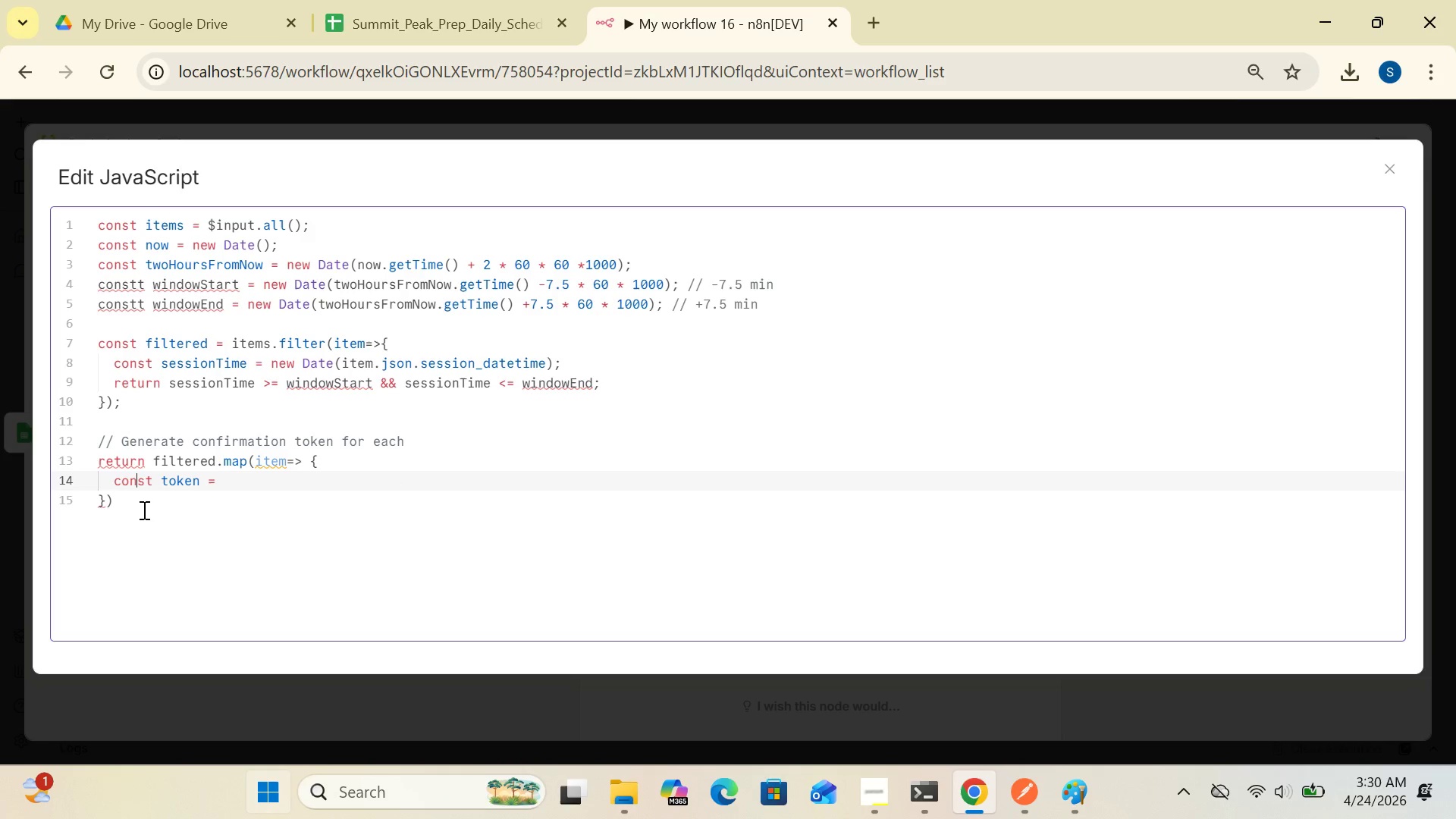 
left_click([221, 480])
 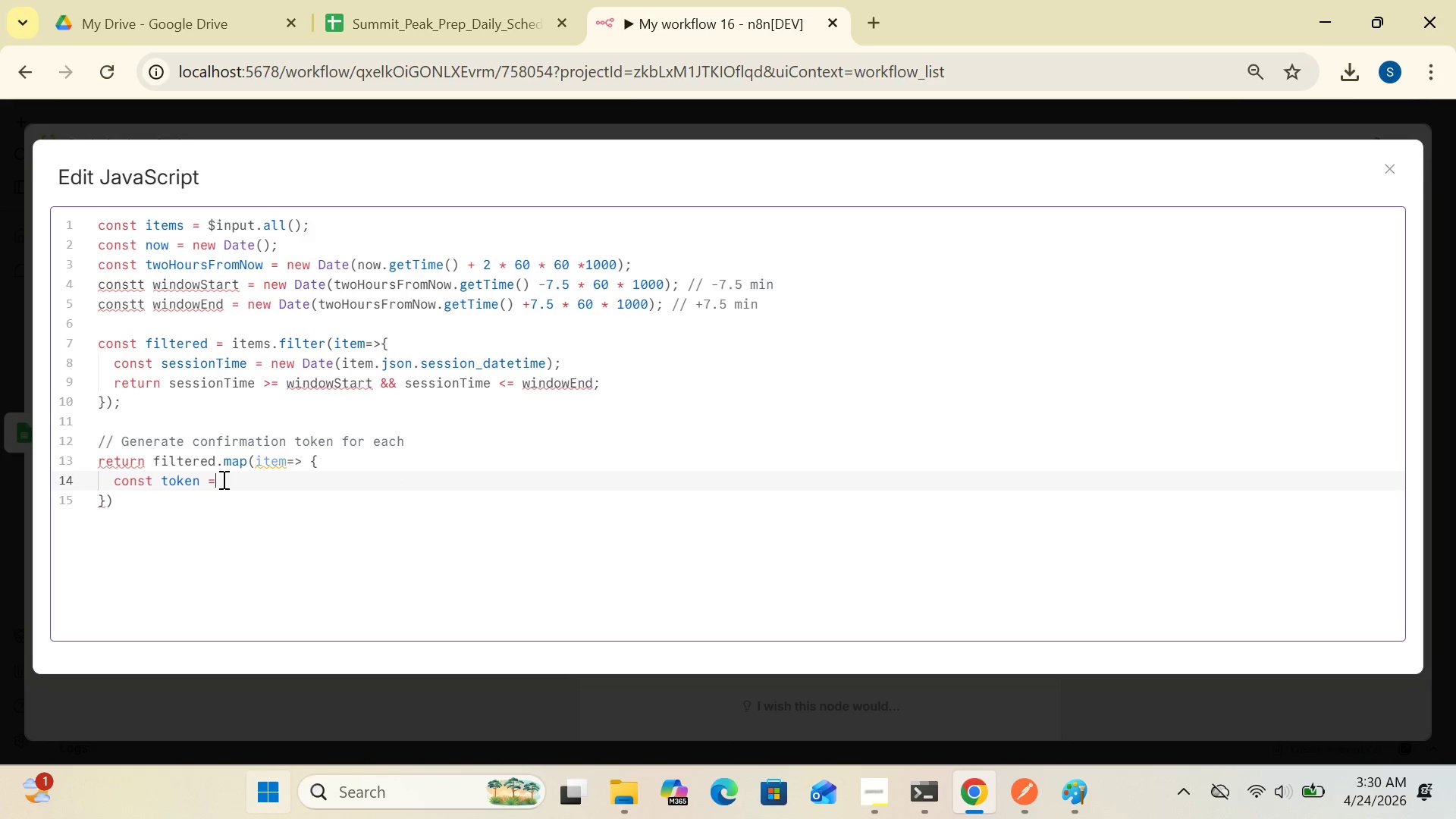 
key(Space)
 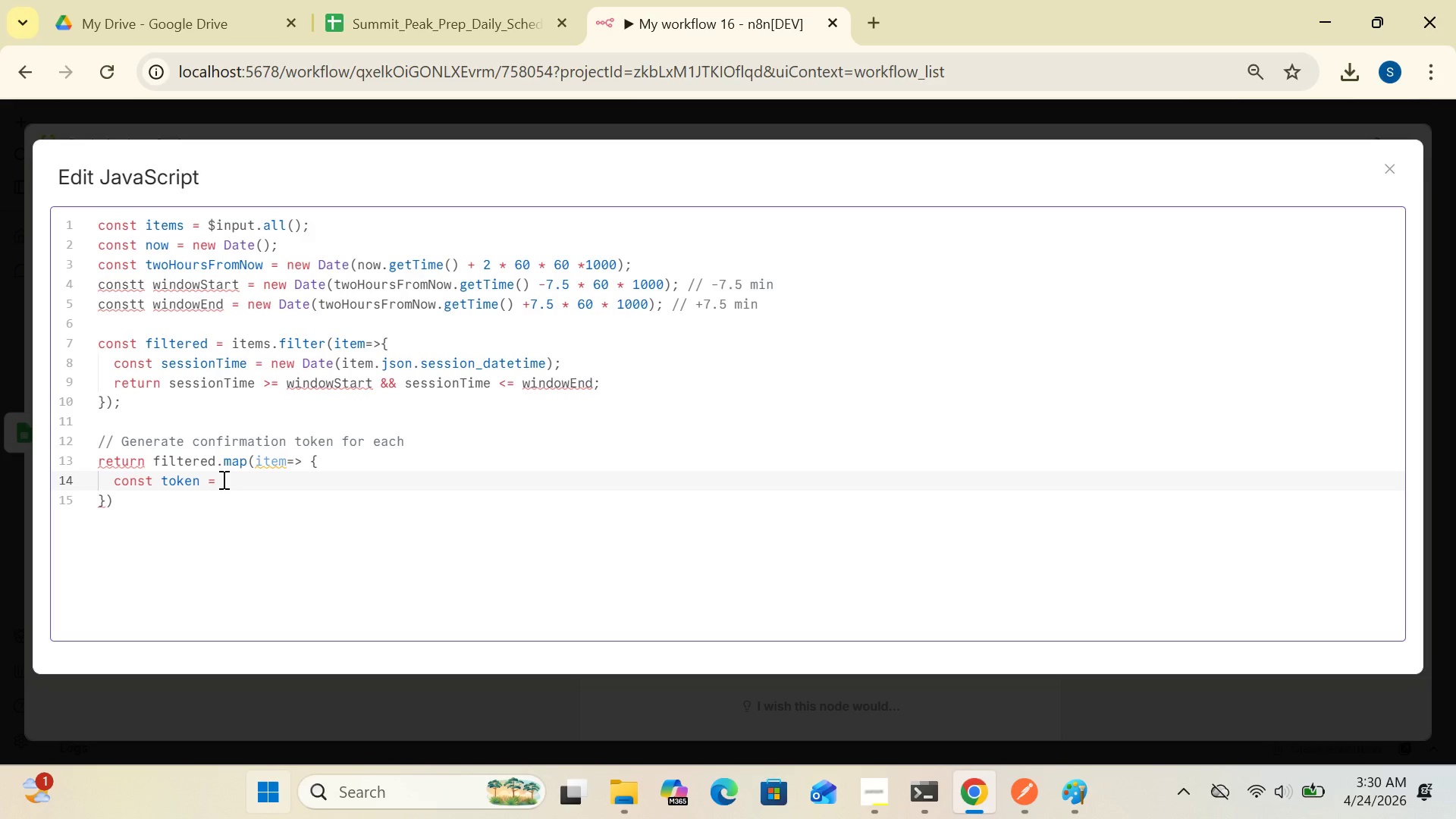 
key(Quote)
 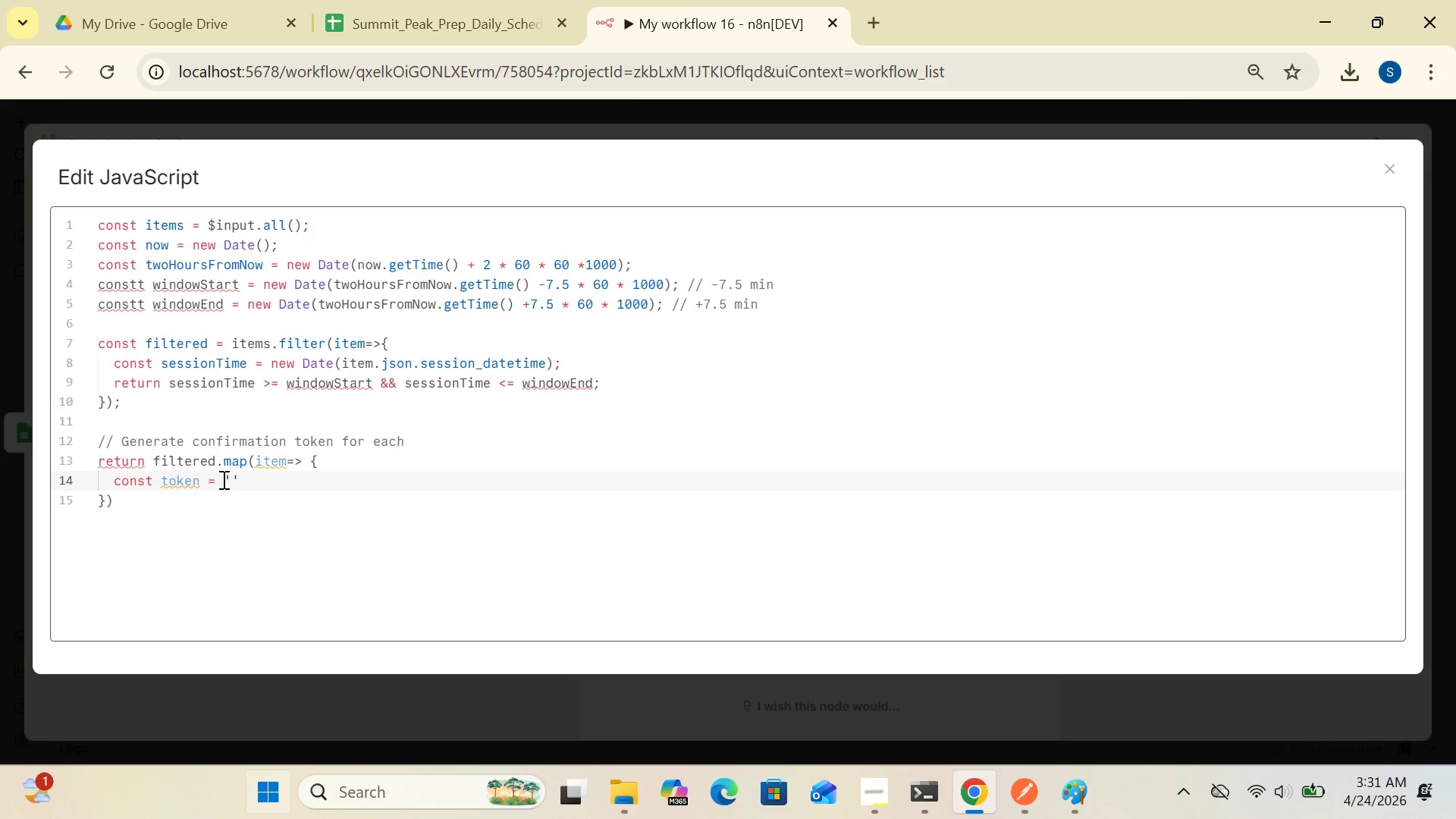 
type(token)
 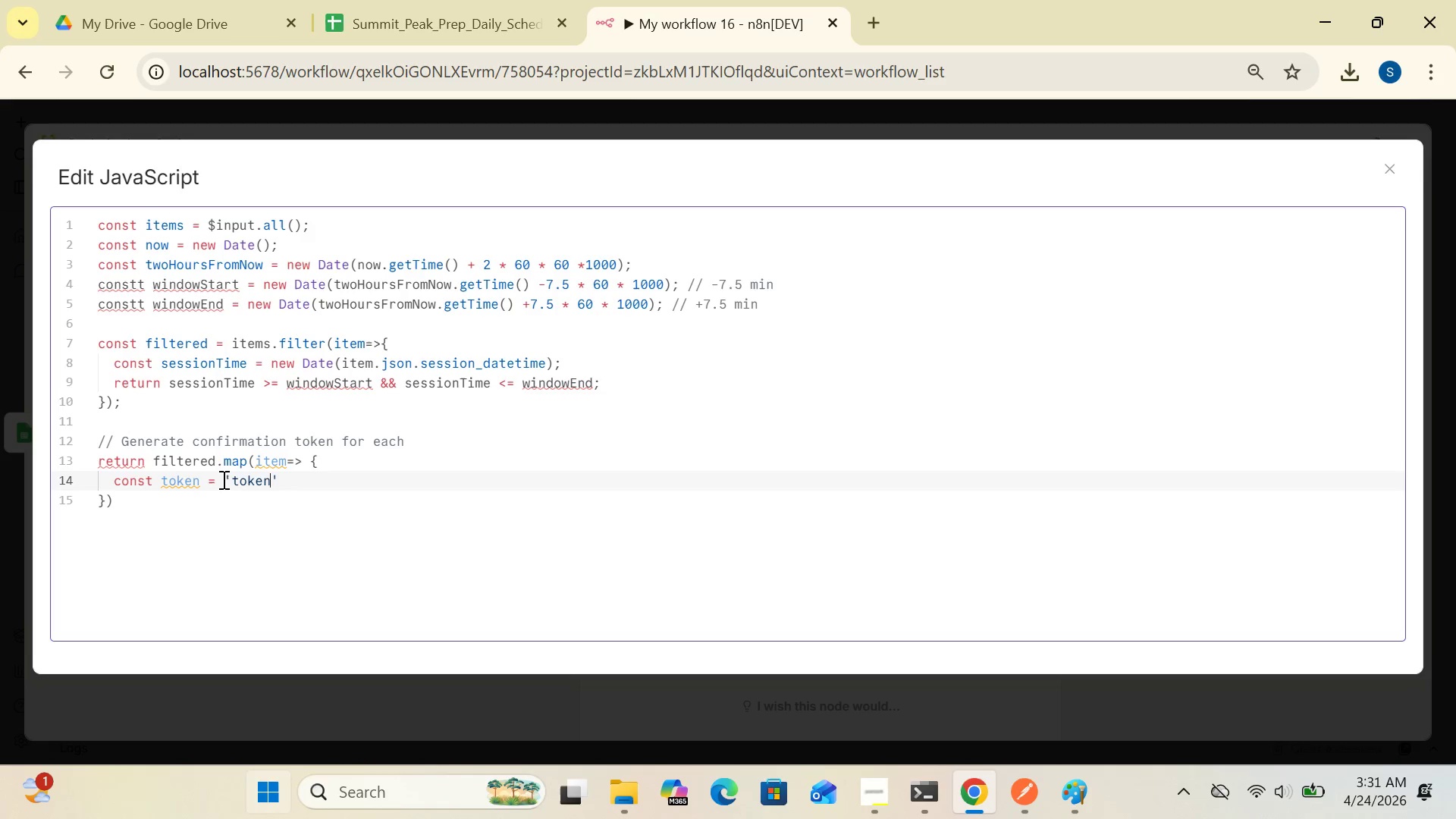 
key(Shift+Minus)
 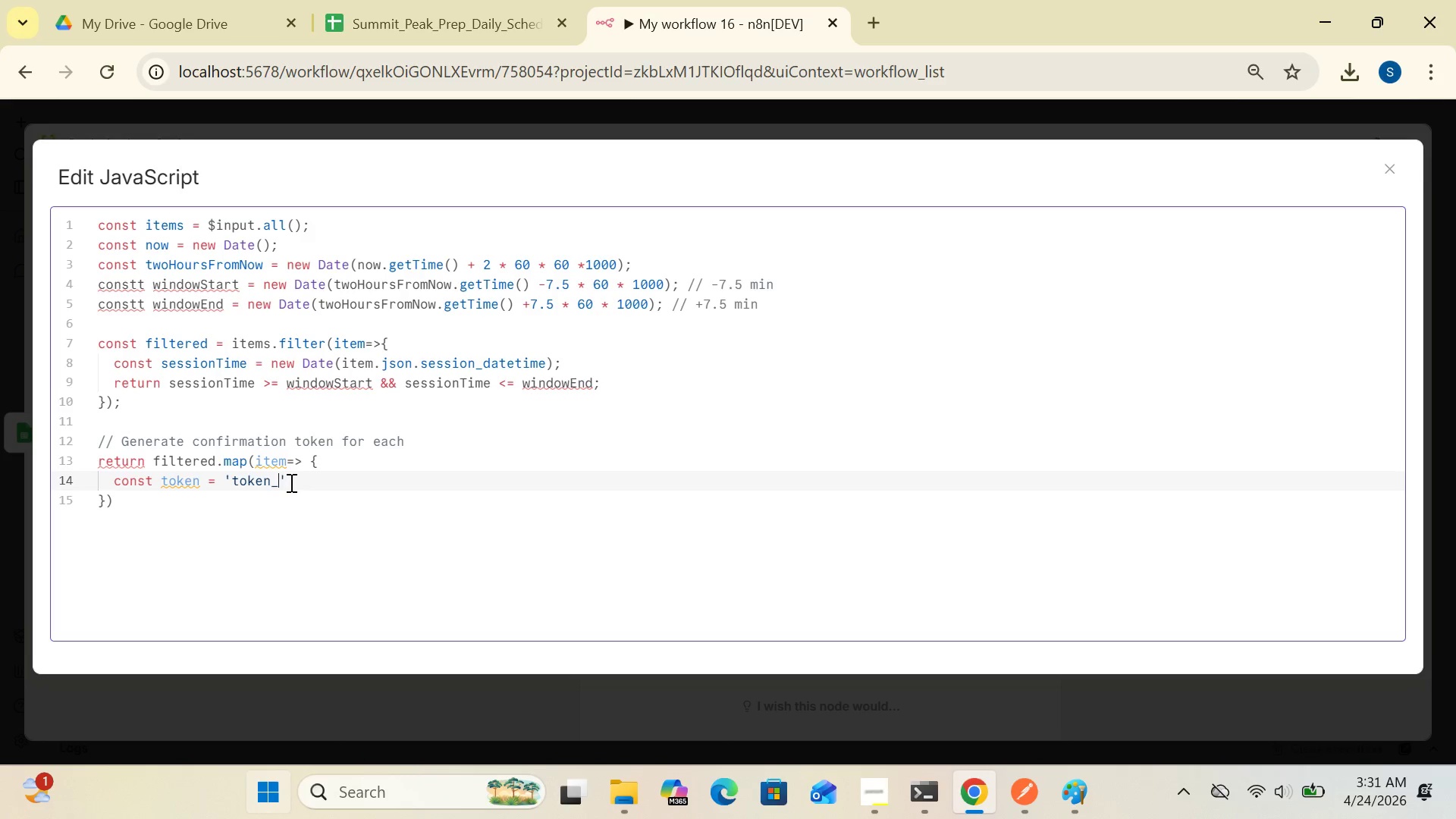 
left_click([290, 482])
 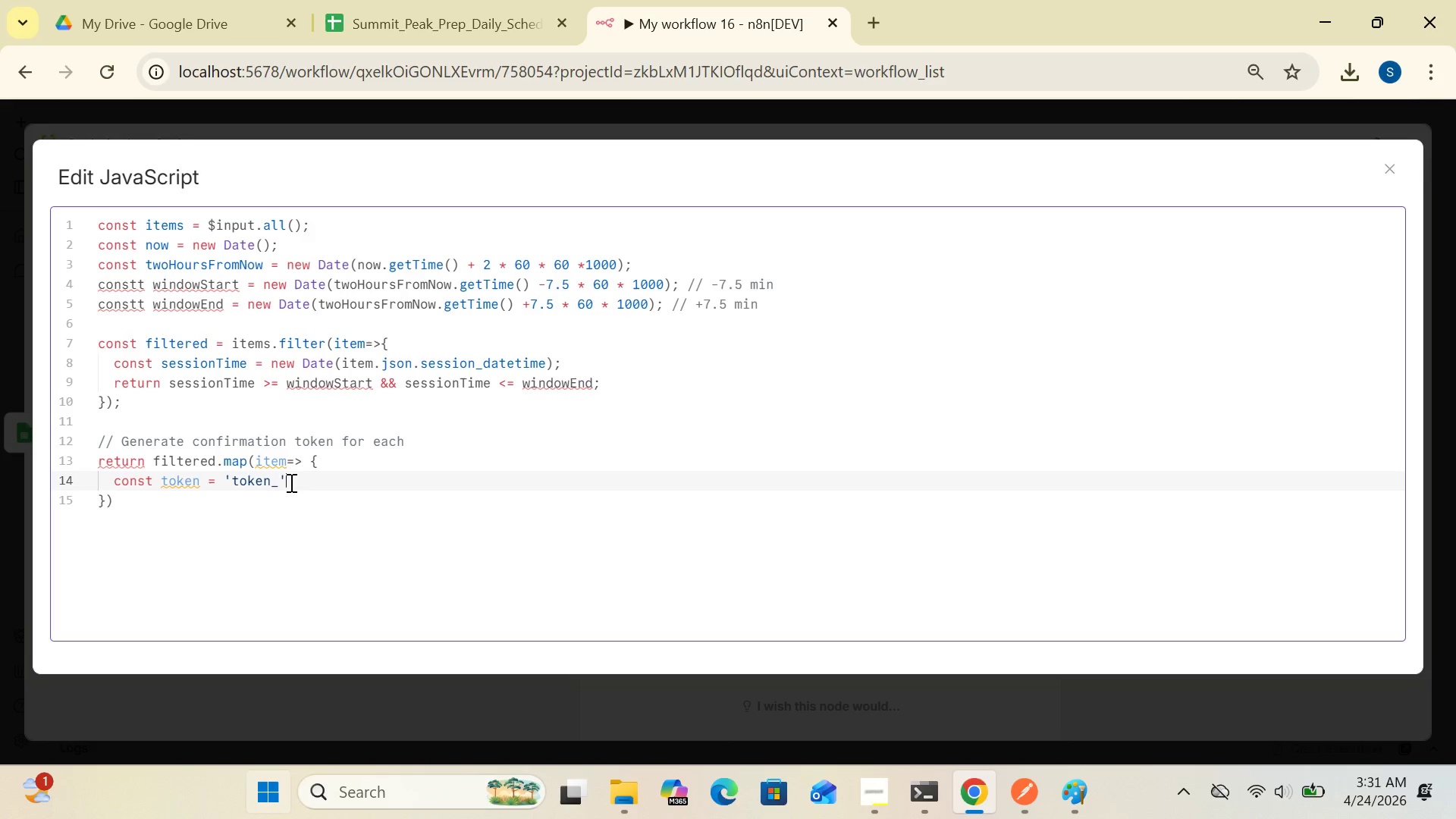 
key(Space)
 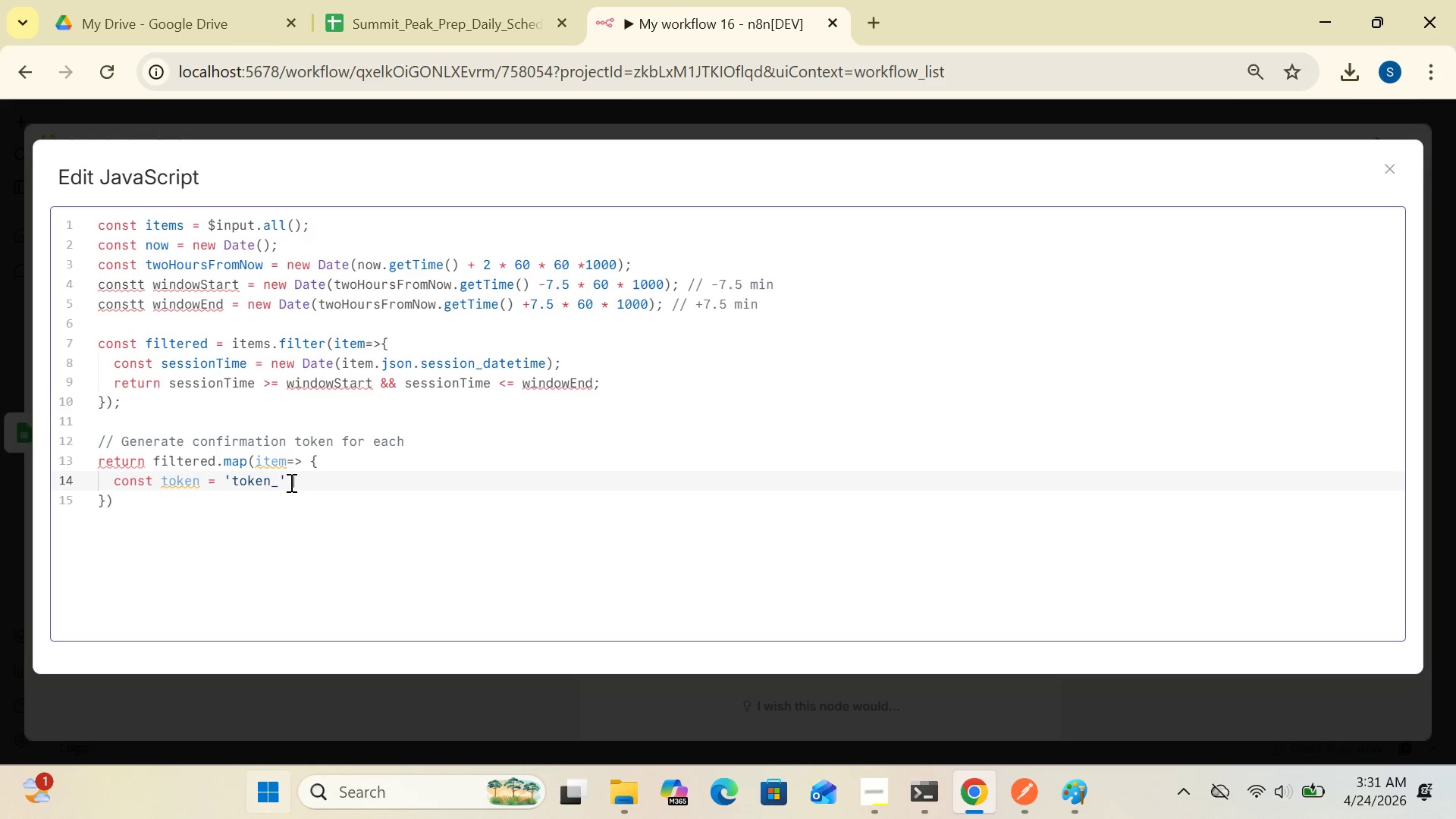 
key(Equal)
 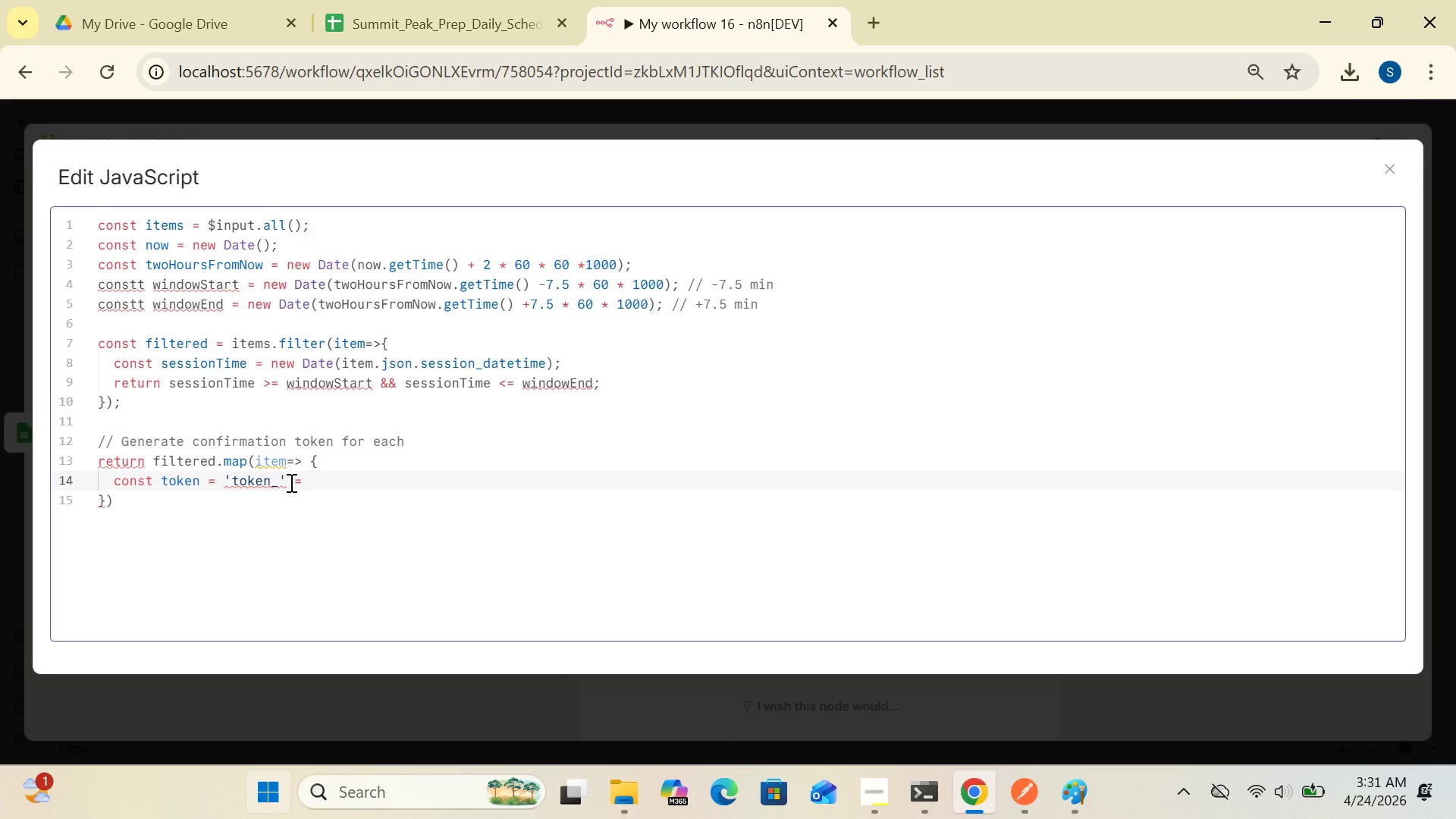 
key(Backspace)
 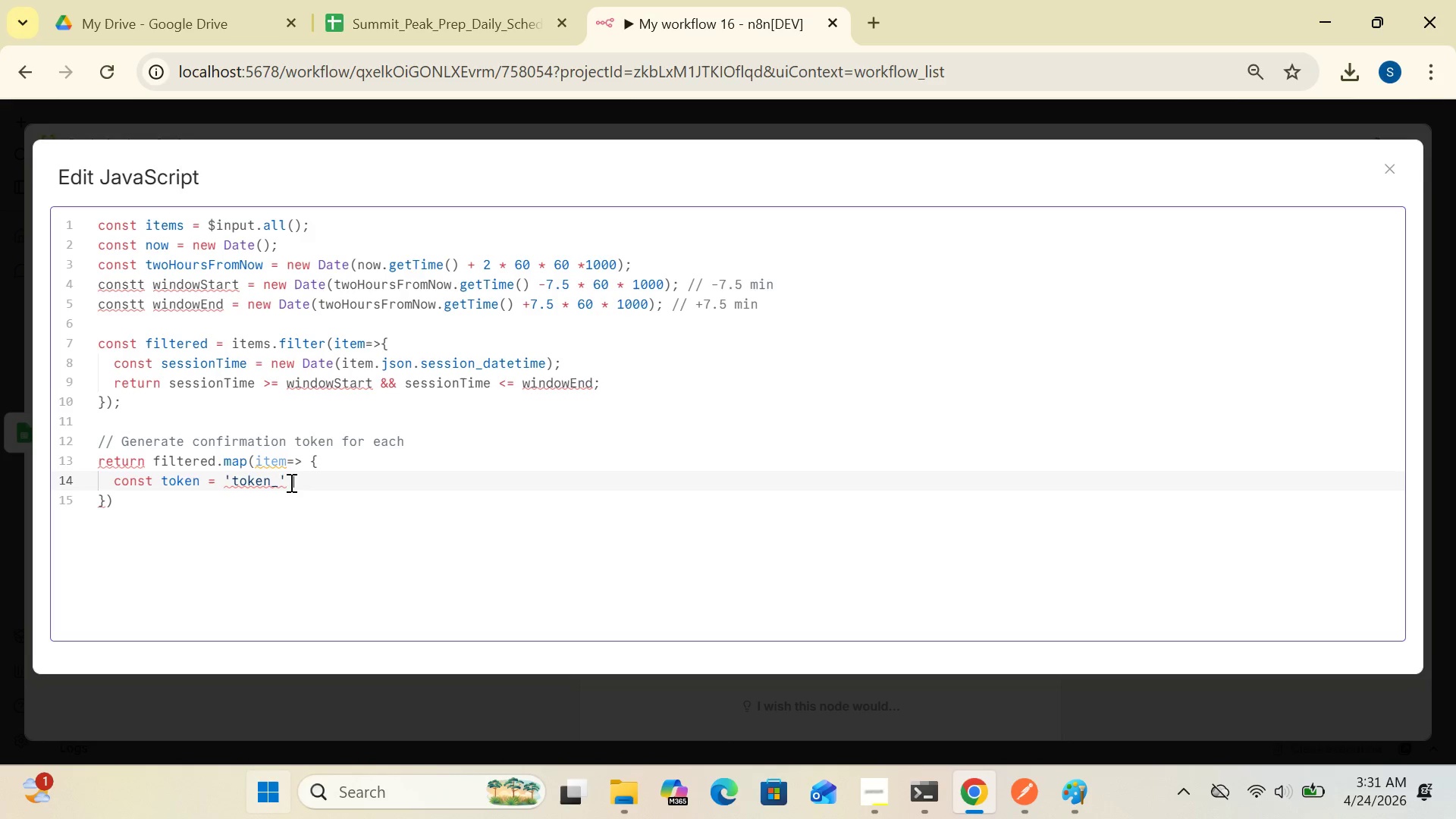 
key(Shift+Equal)
 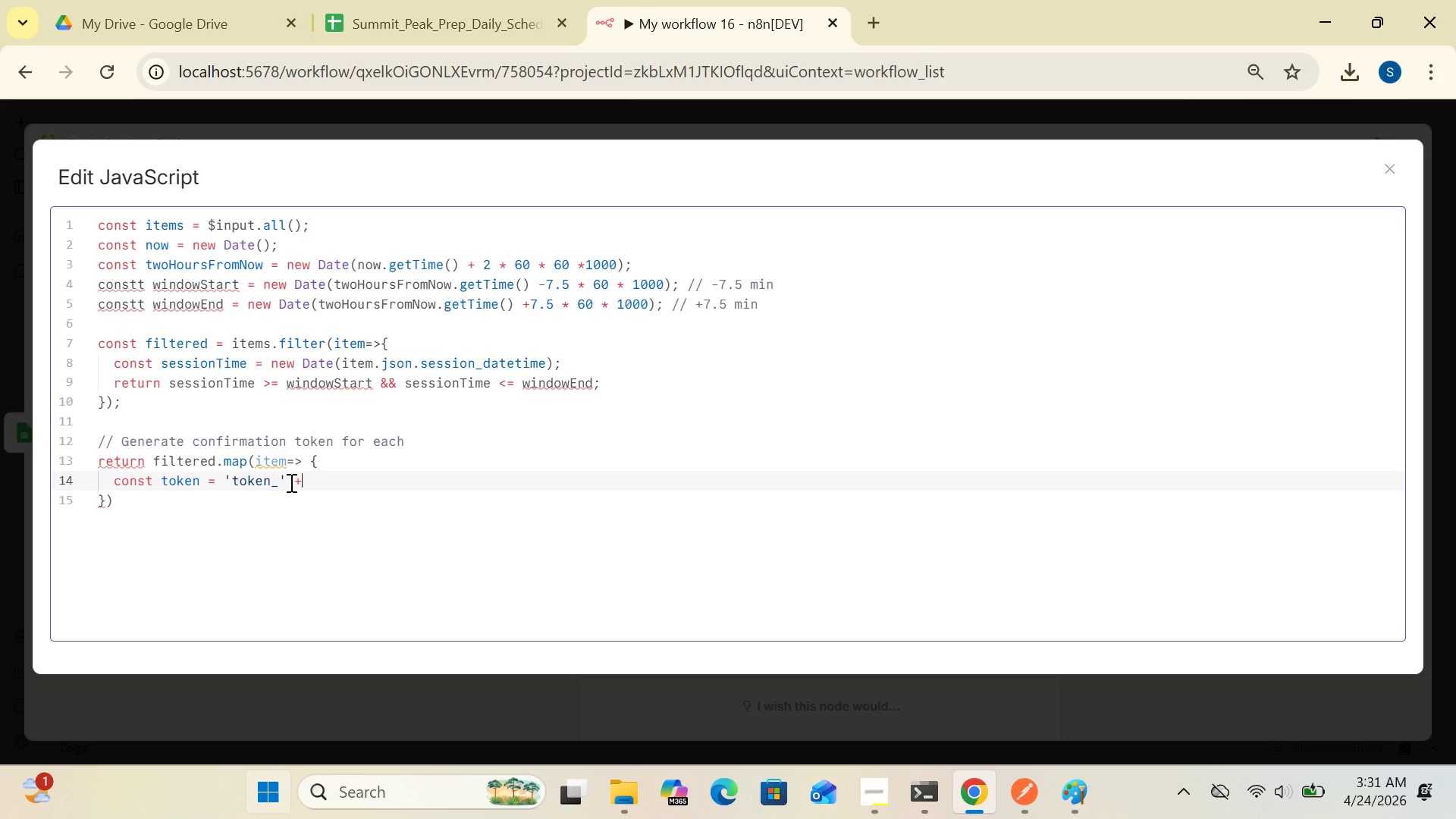 
type( item.json.session)
 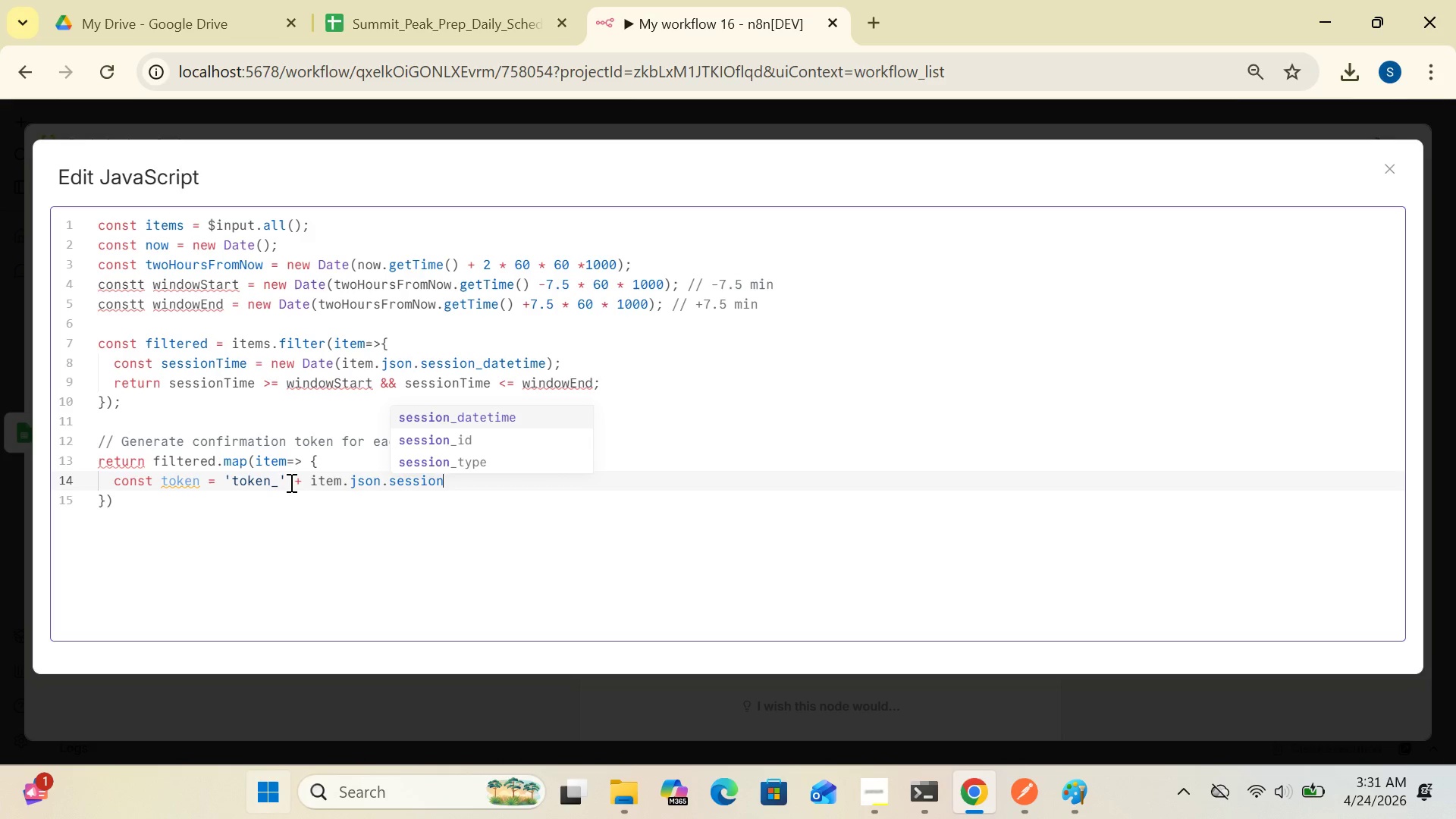 
type(_id + '-)
 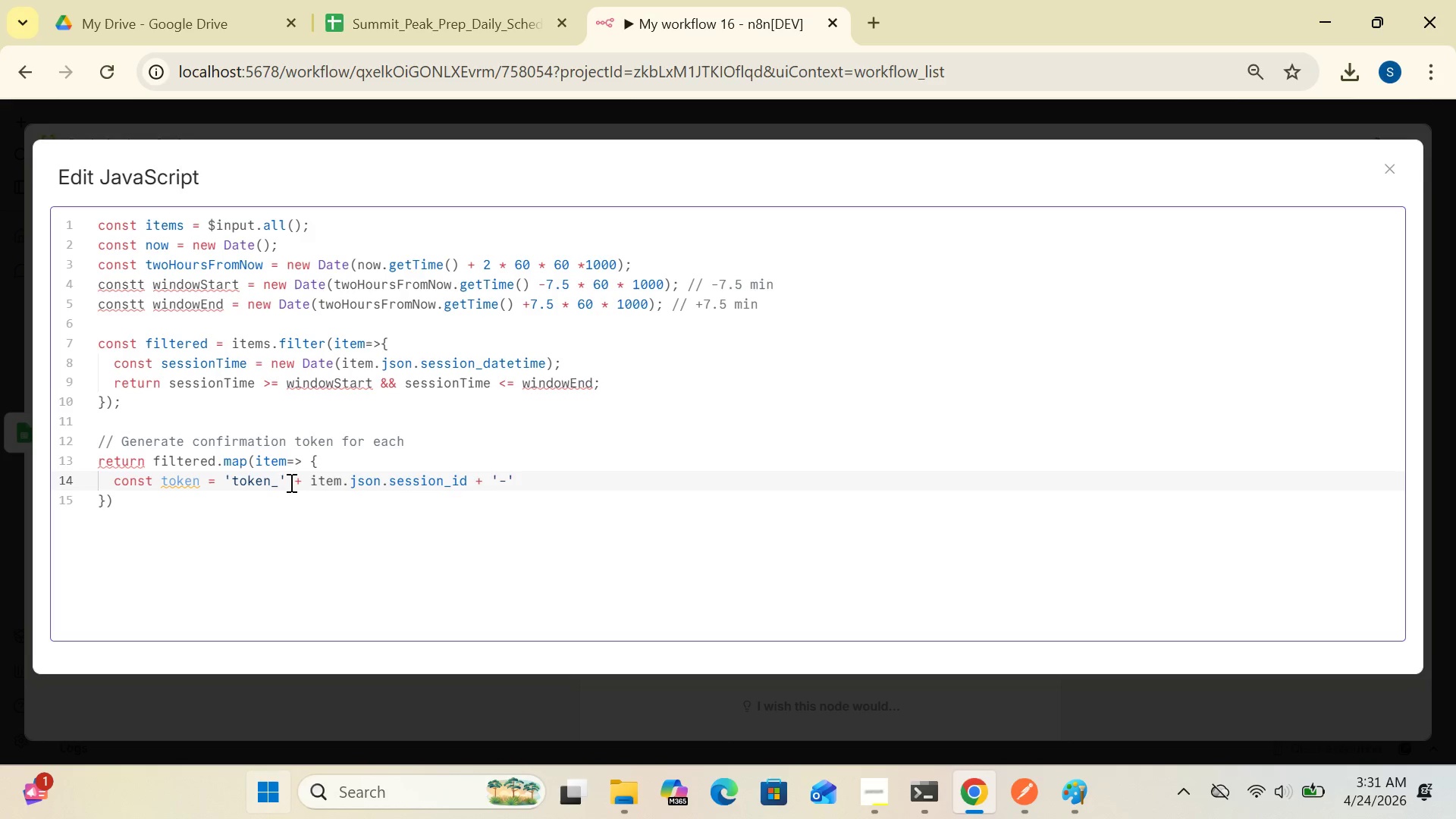 
wait(6.61)
 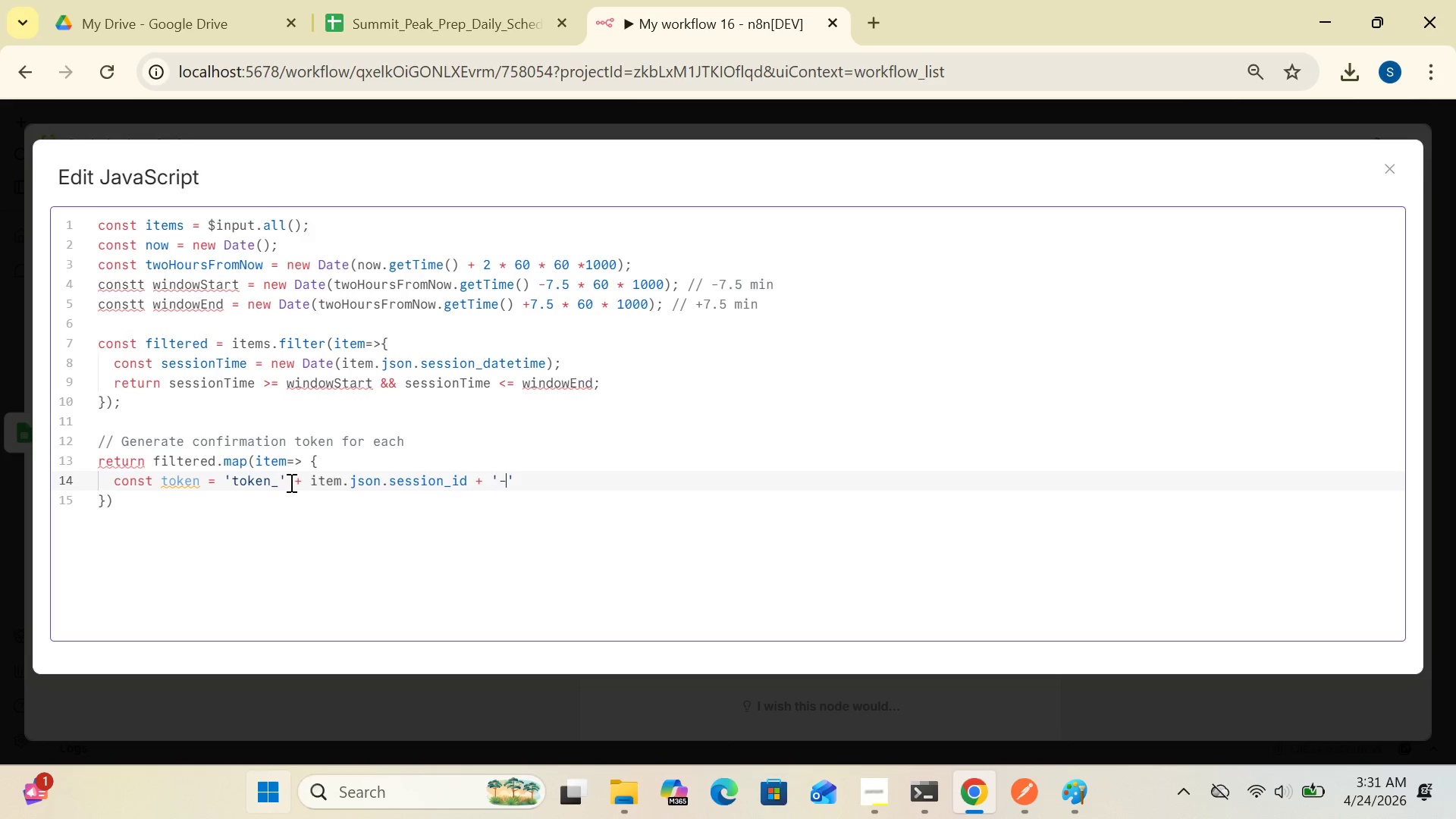 
left_click([516, 475])
 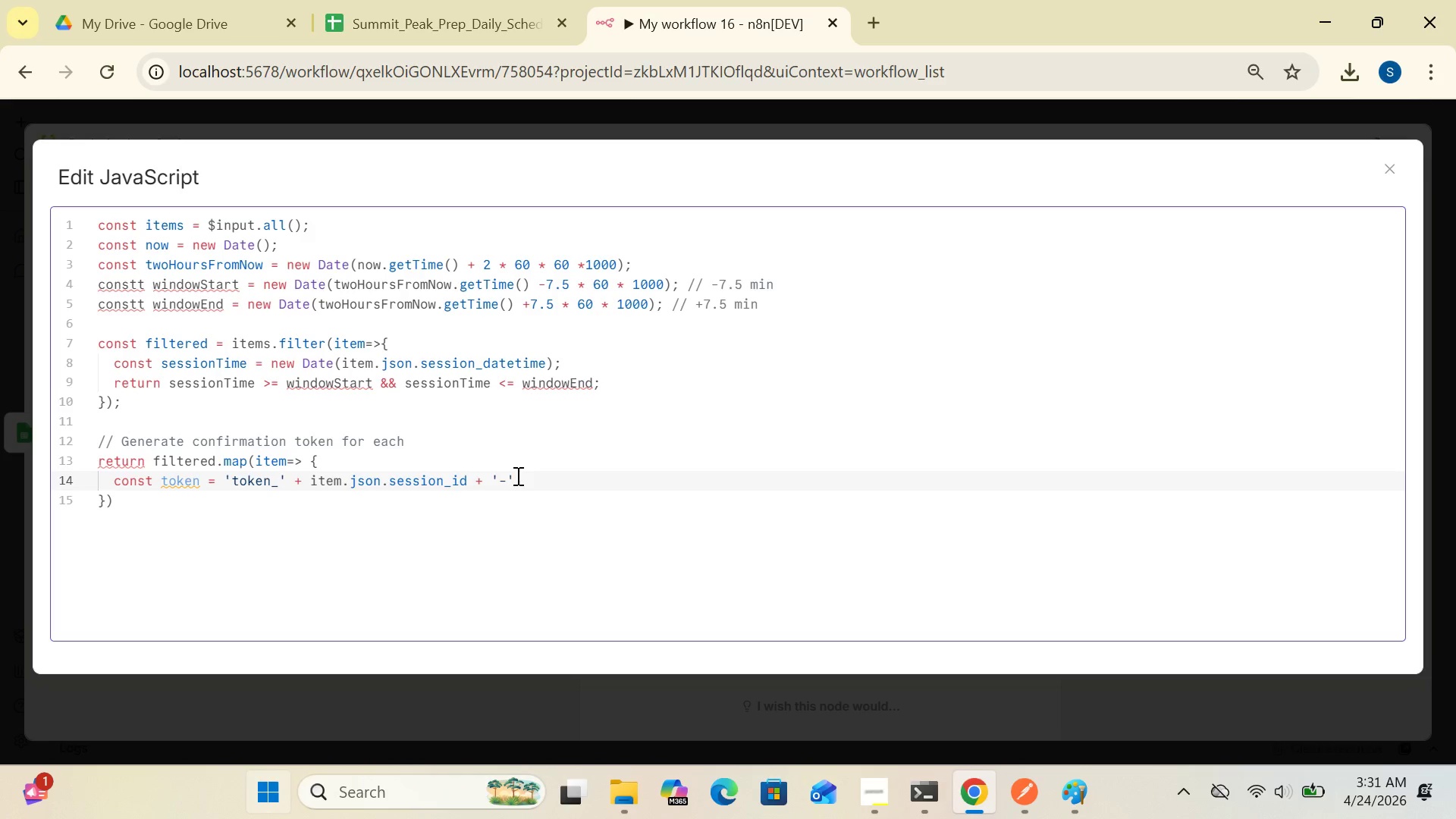 
hold_key(key=ShiftRight, duration=0.44)
 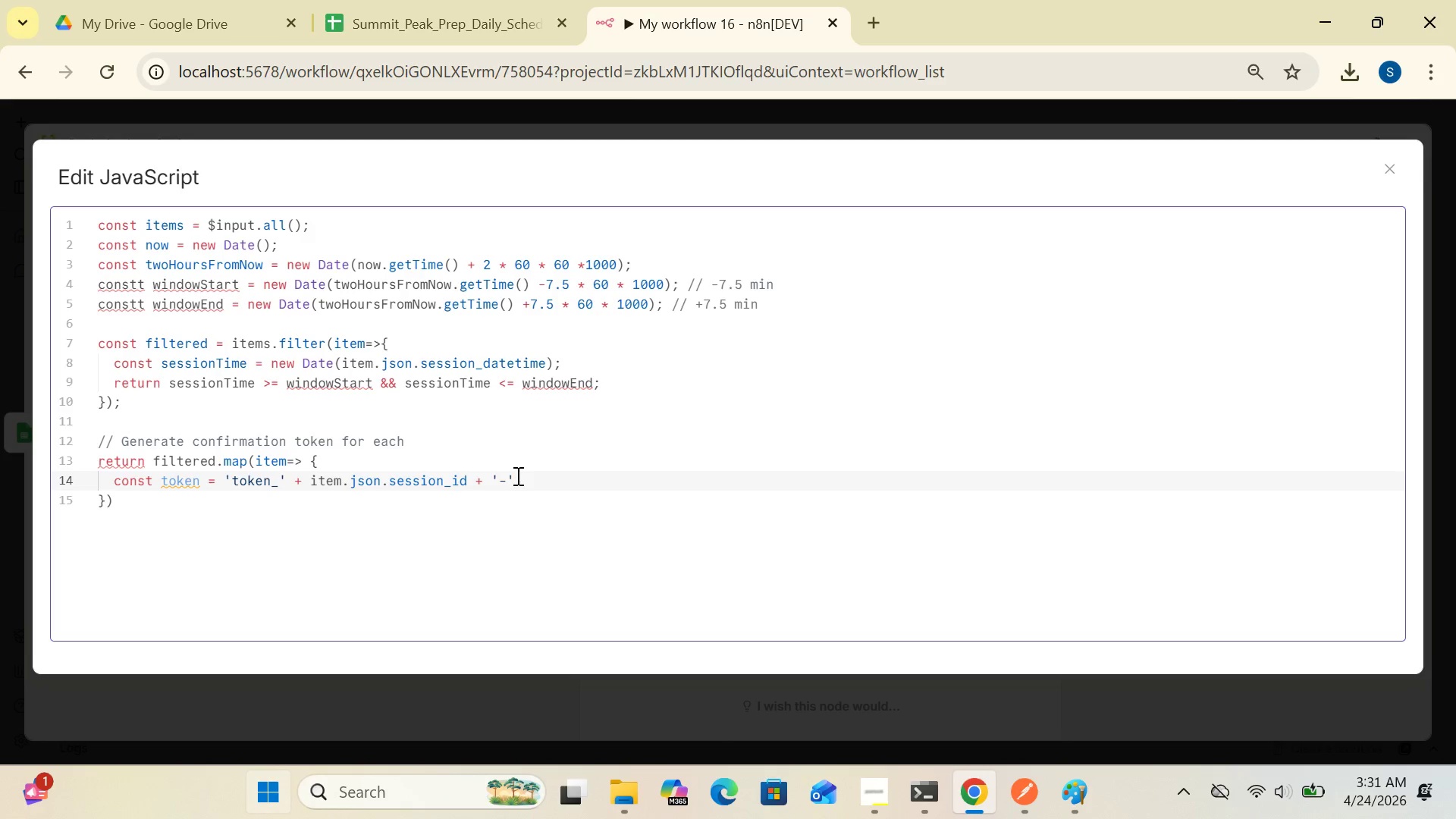 
key(Equal)
 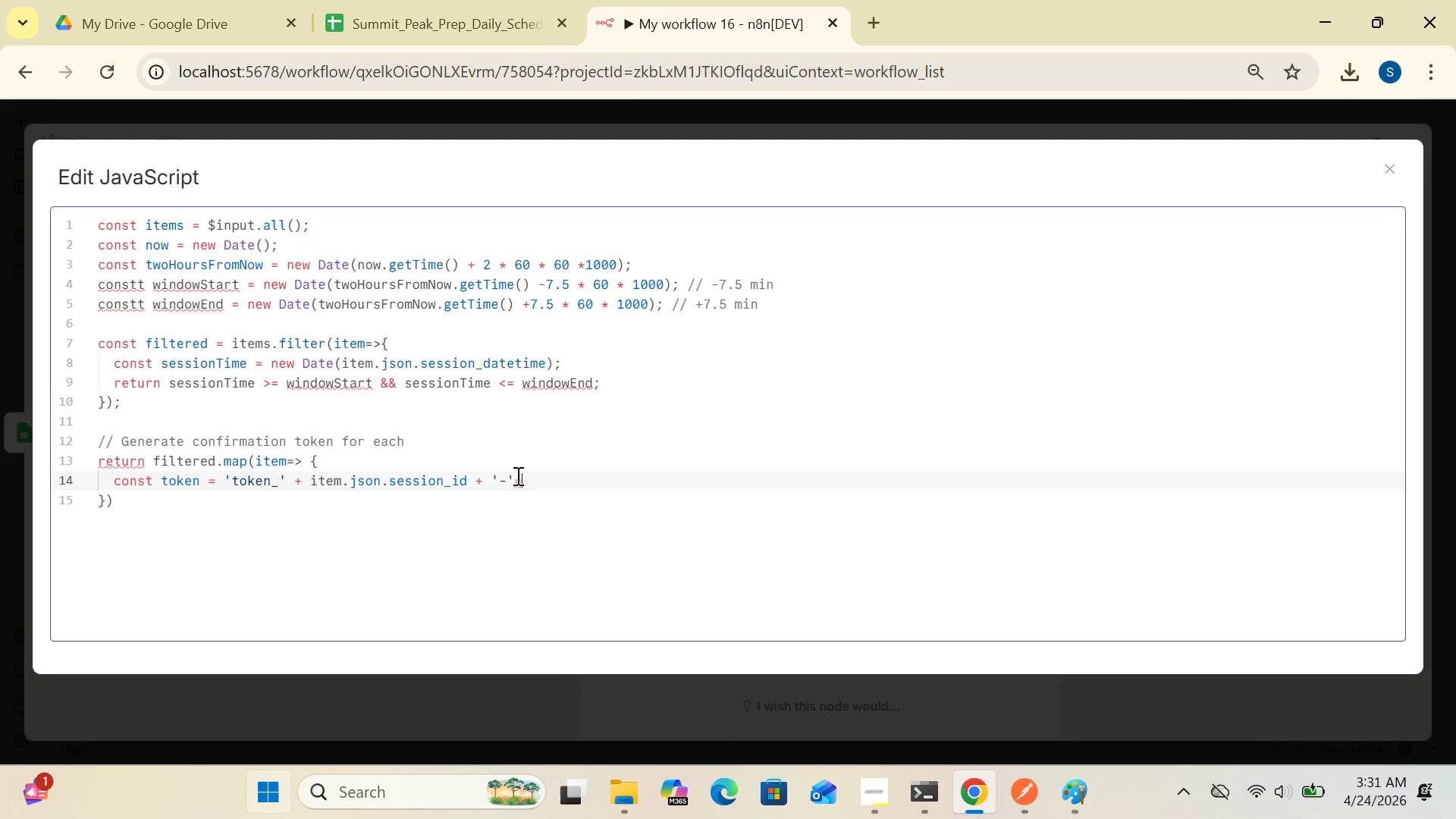 
key(Backspace)
 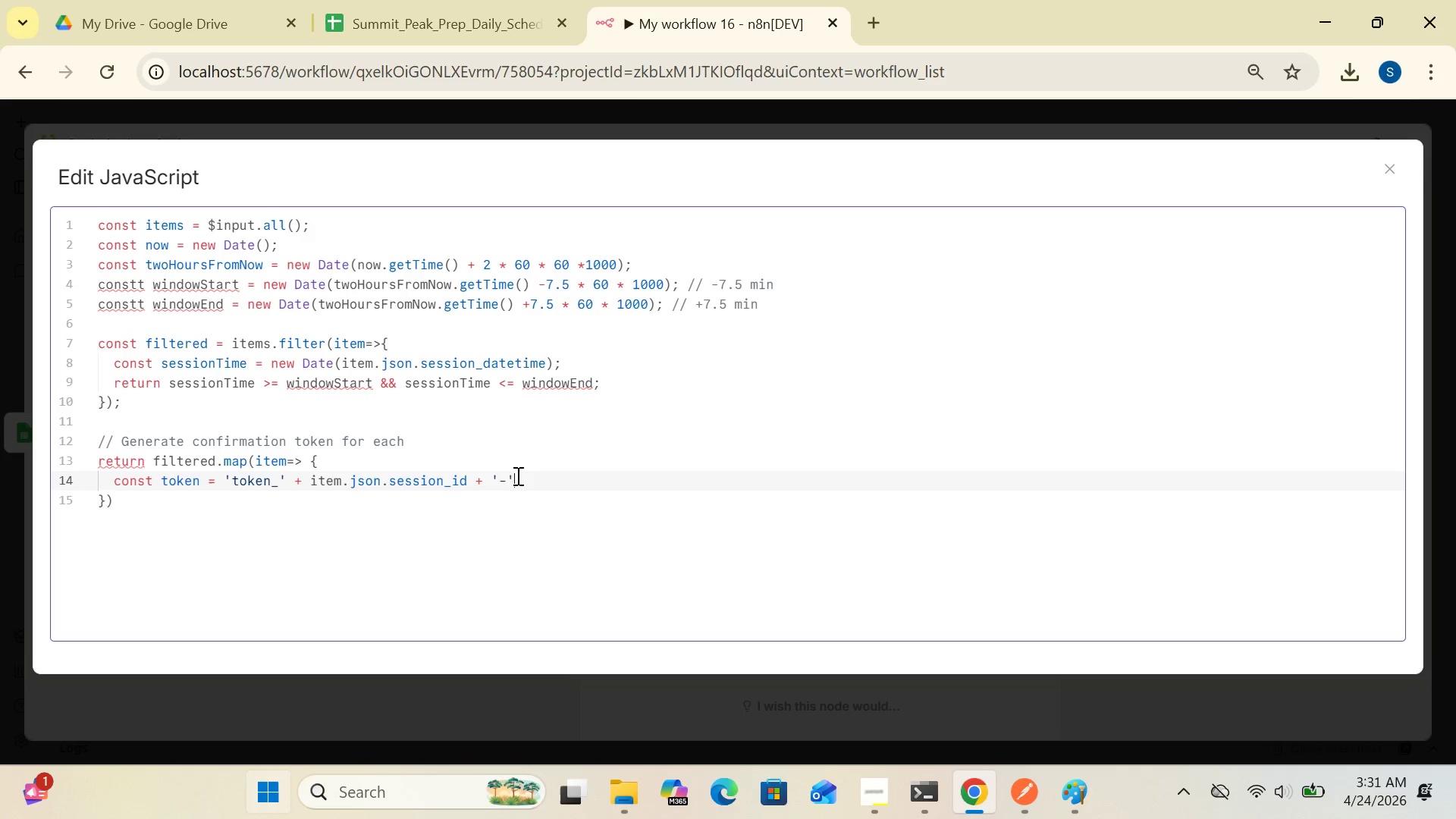 
key(Shift+Equal)
 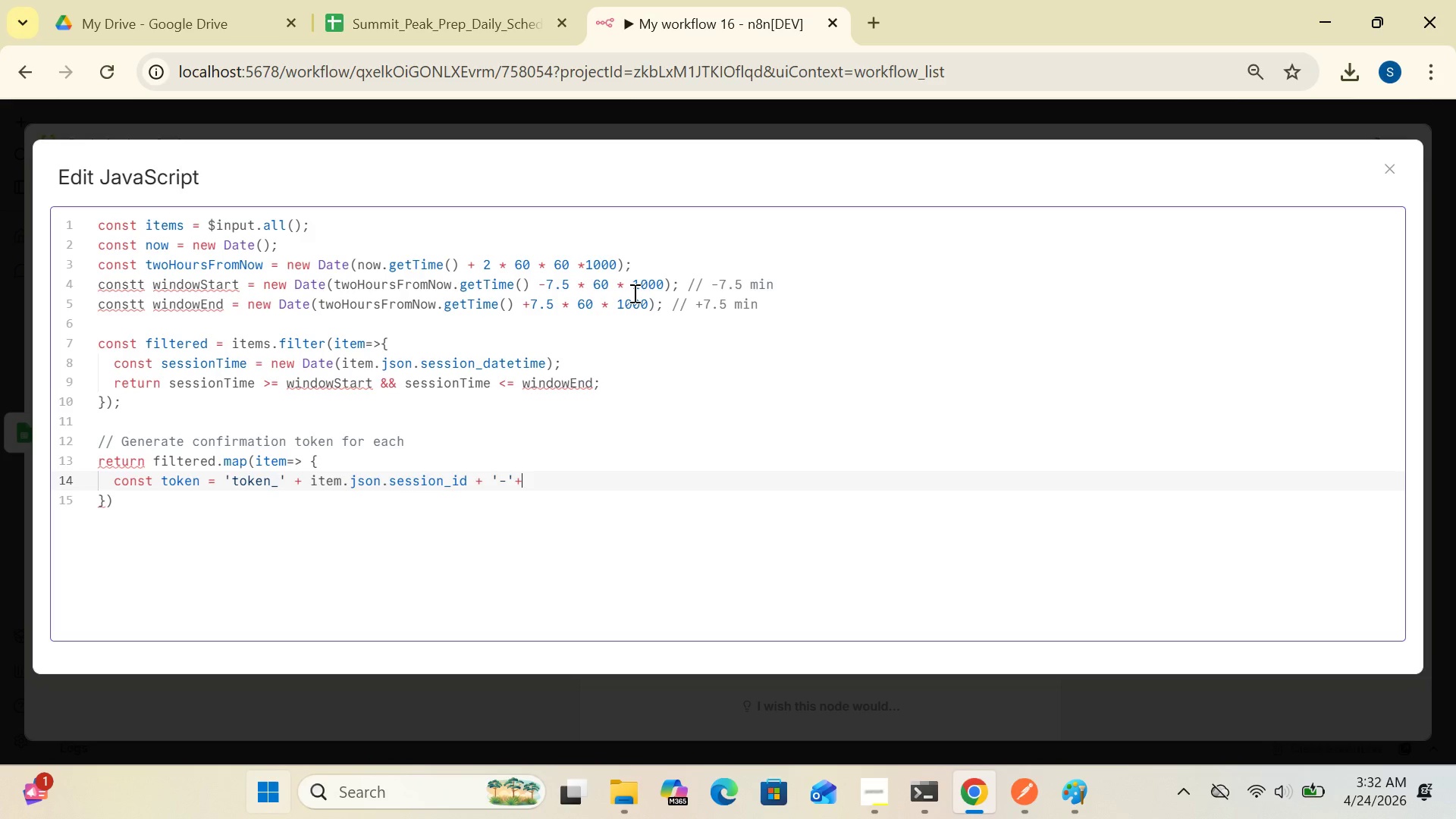 
key(CapsLock)
 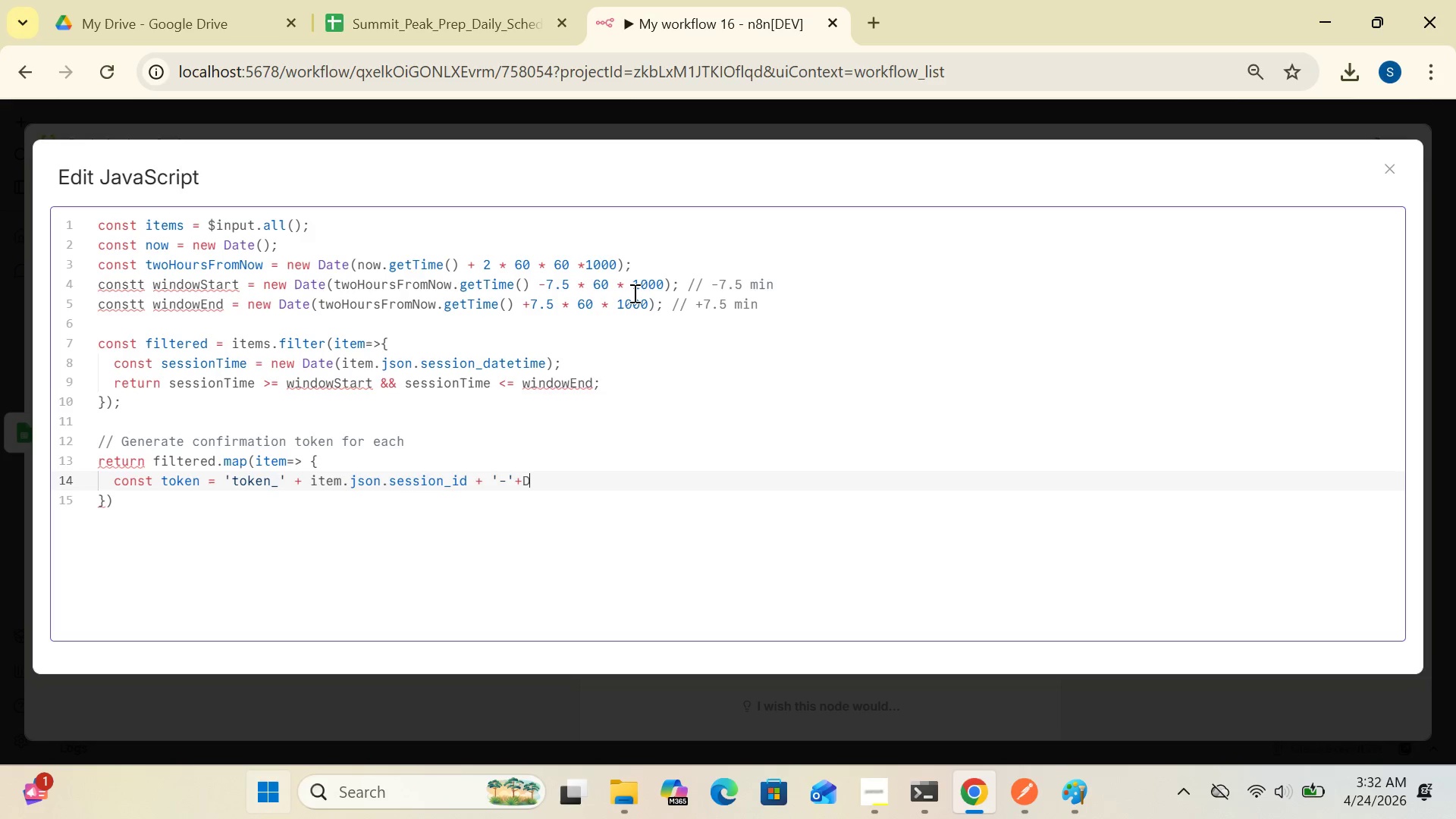 
key(D)
 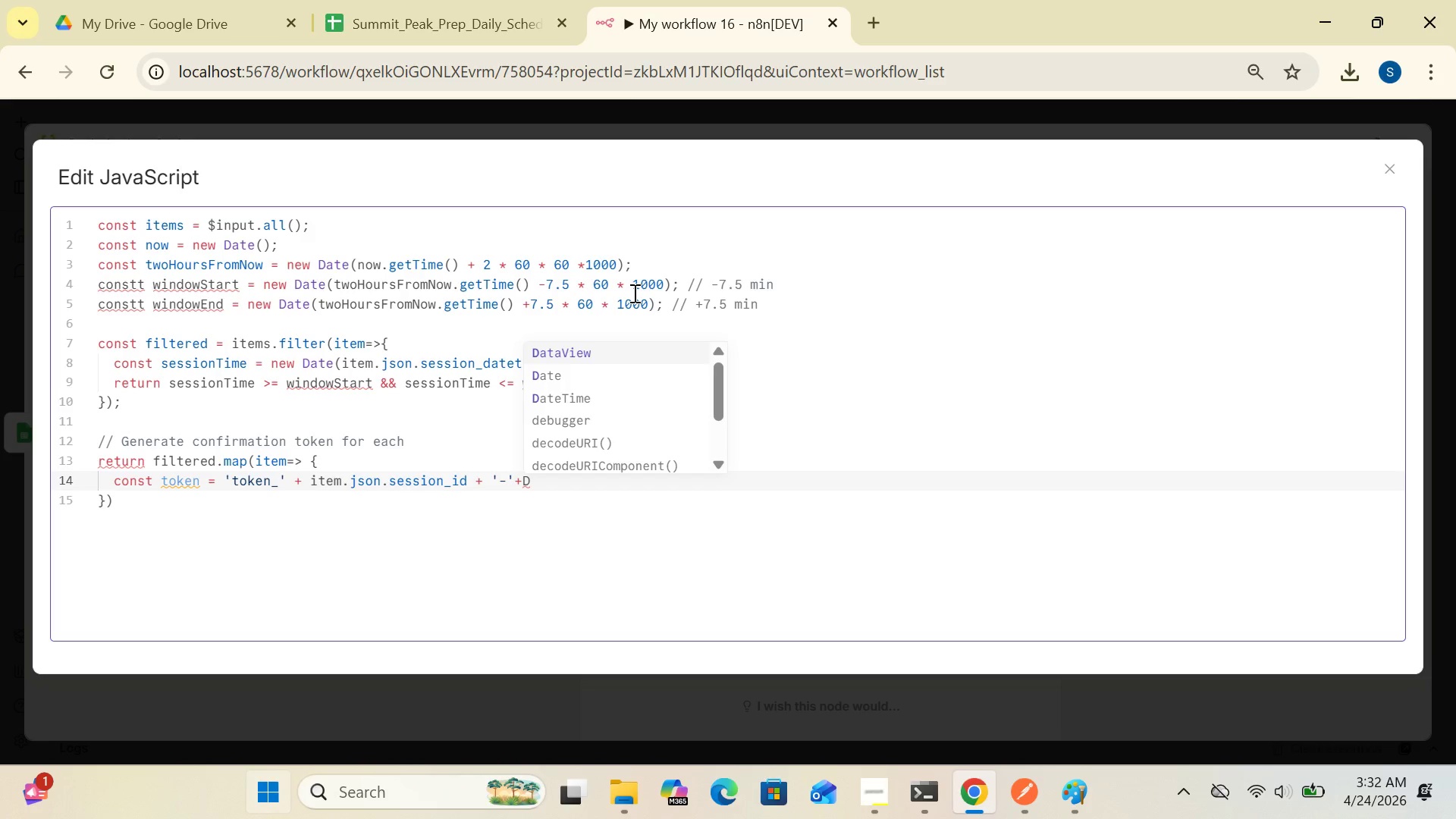 
key(Backspace)
 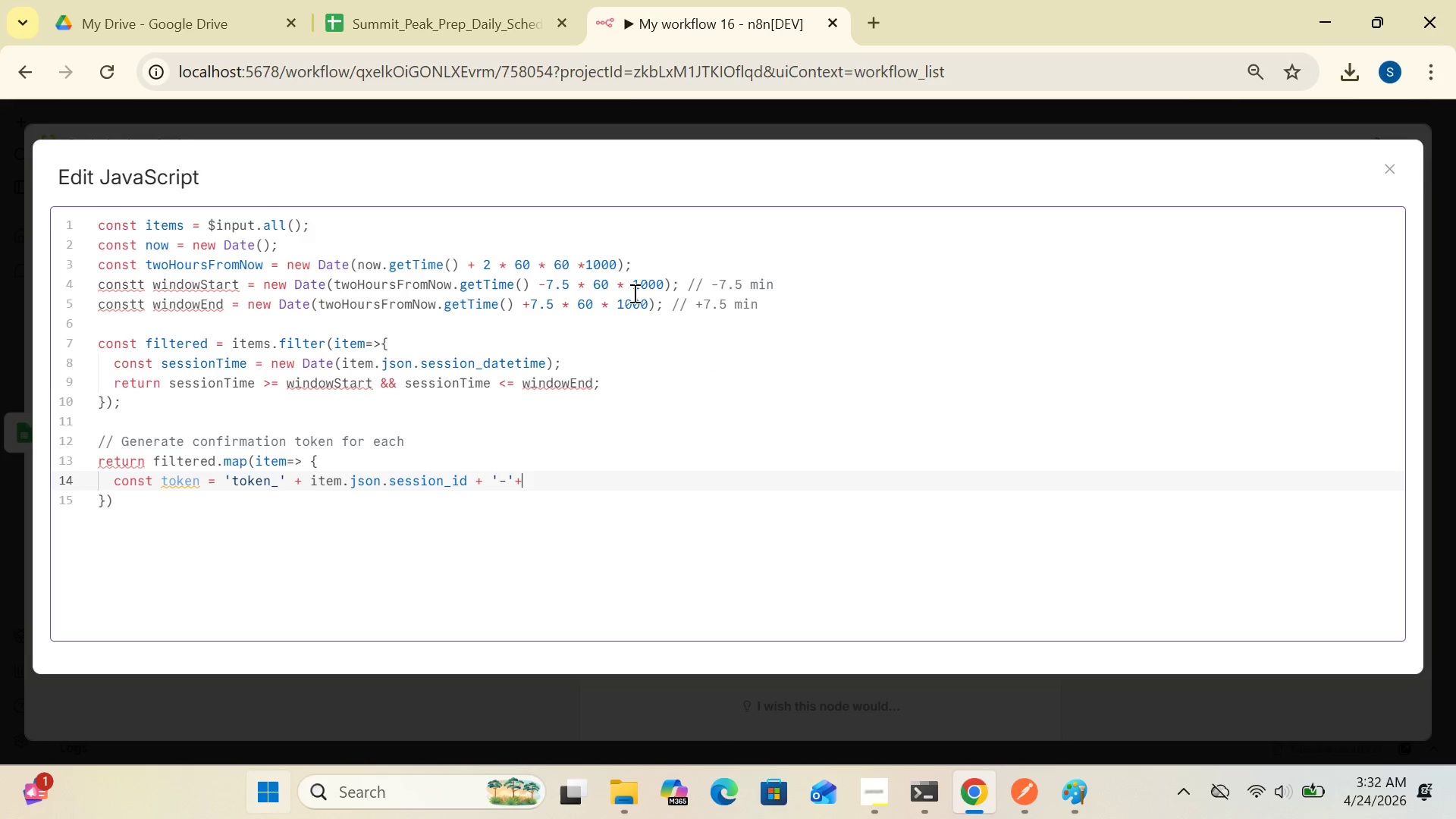 
key(Space)
 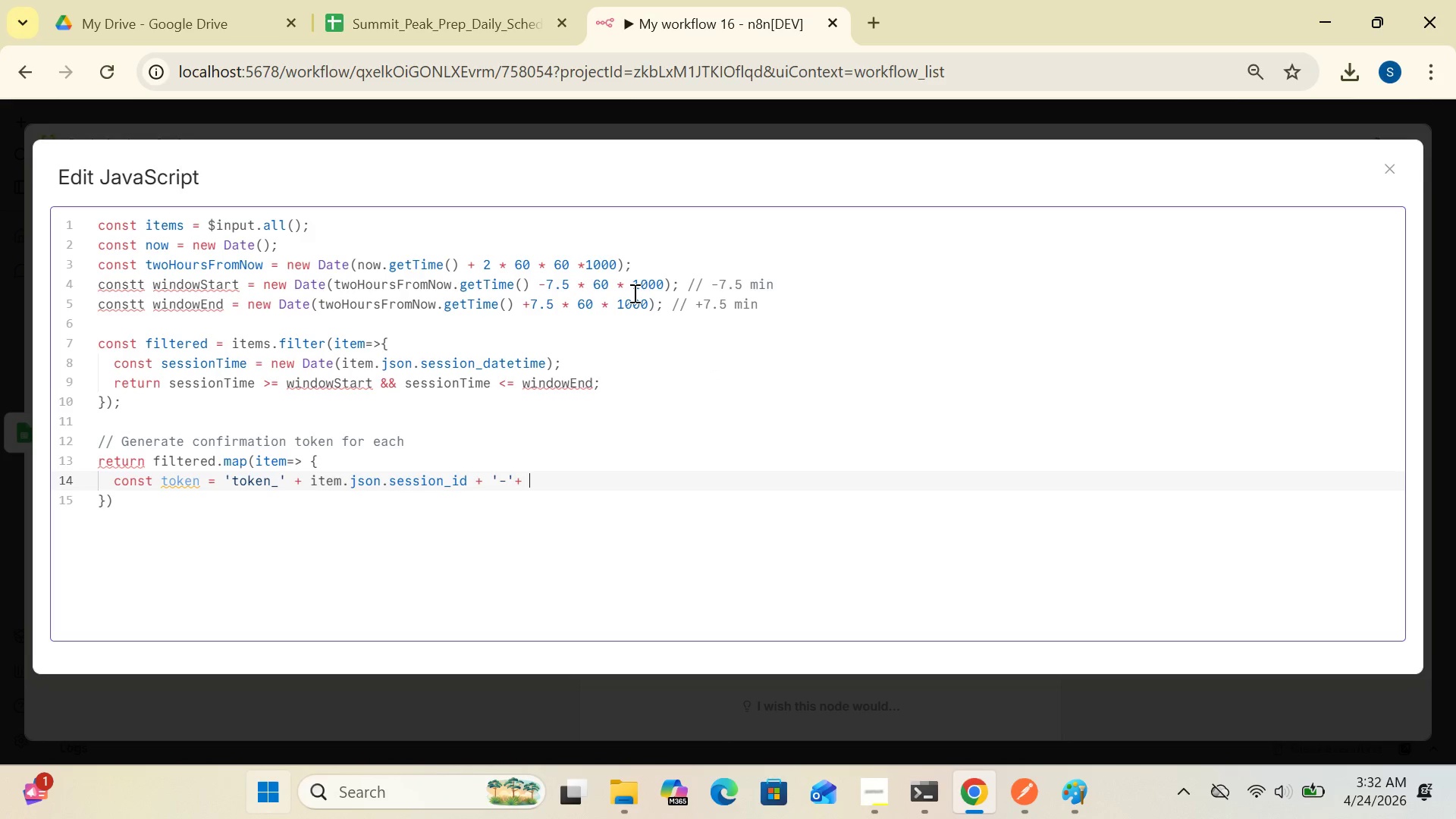 
key(CapsLock)
 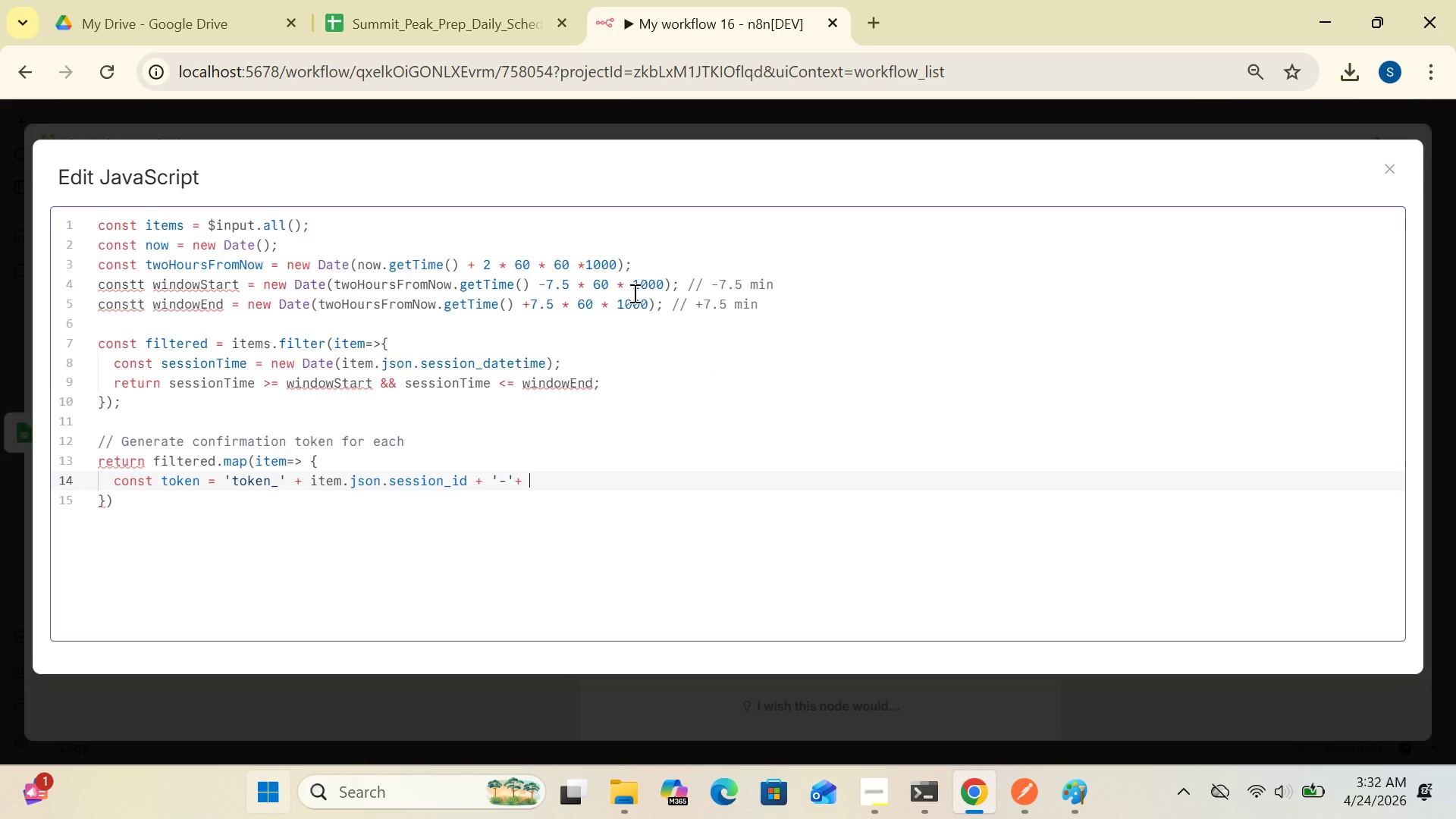 
key(D)
 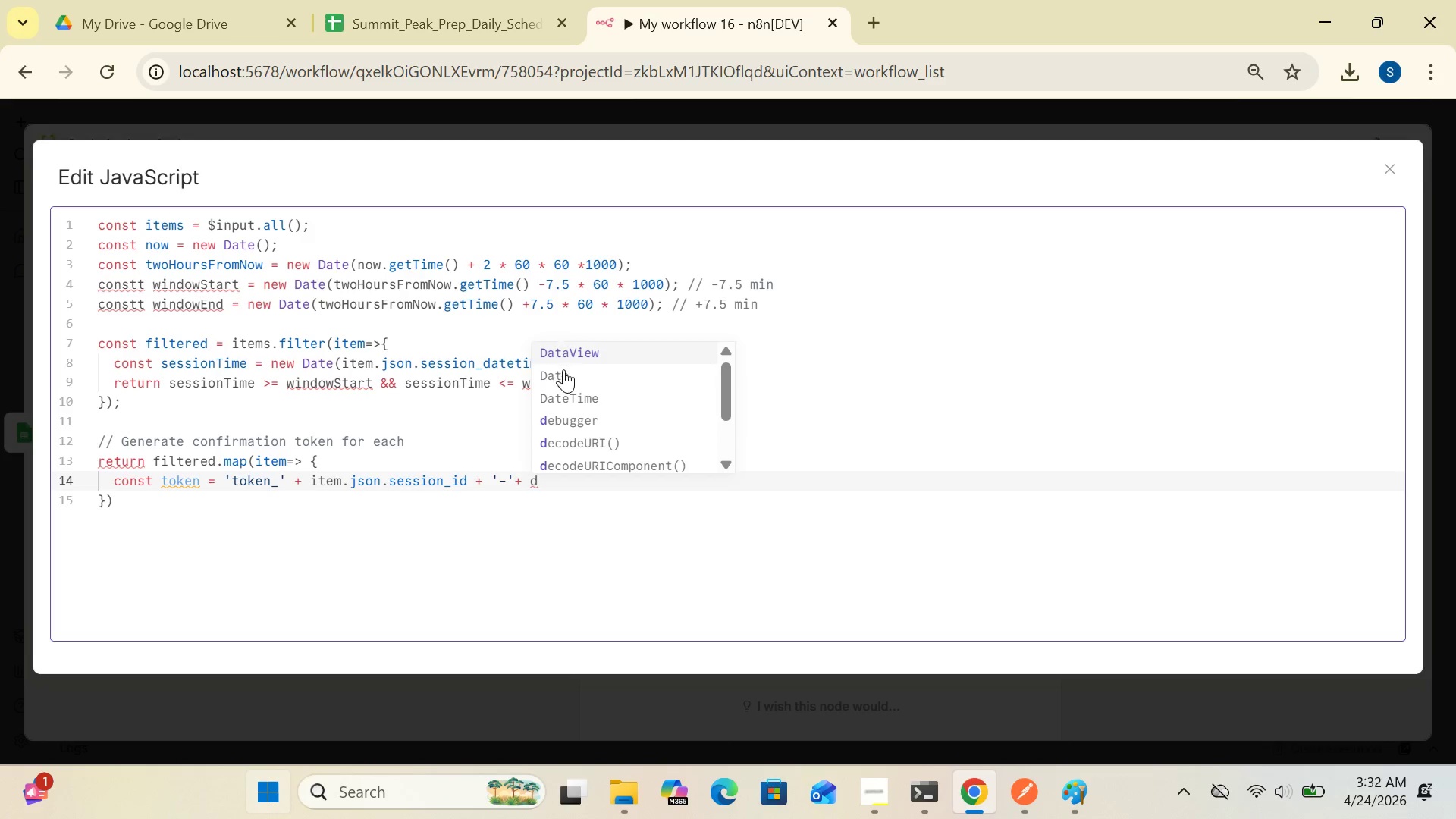 
left_click([563, 371])
 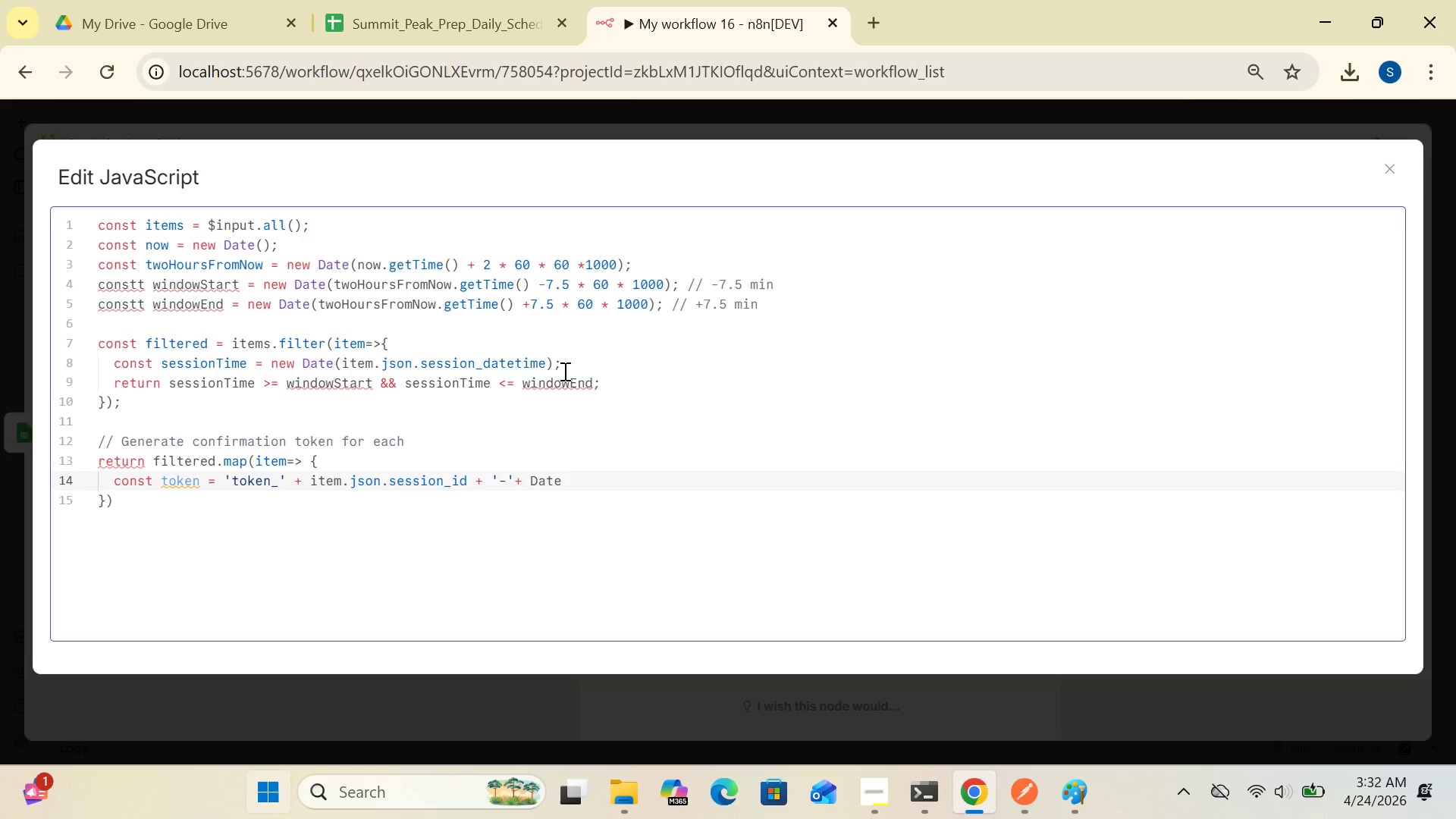 
key(Period)
 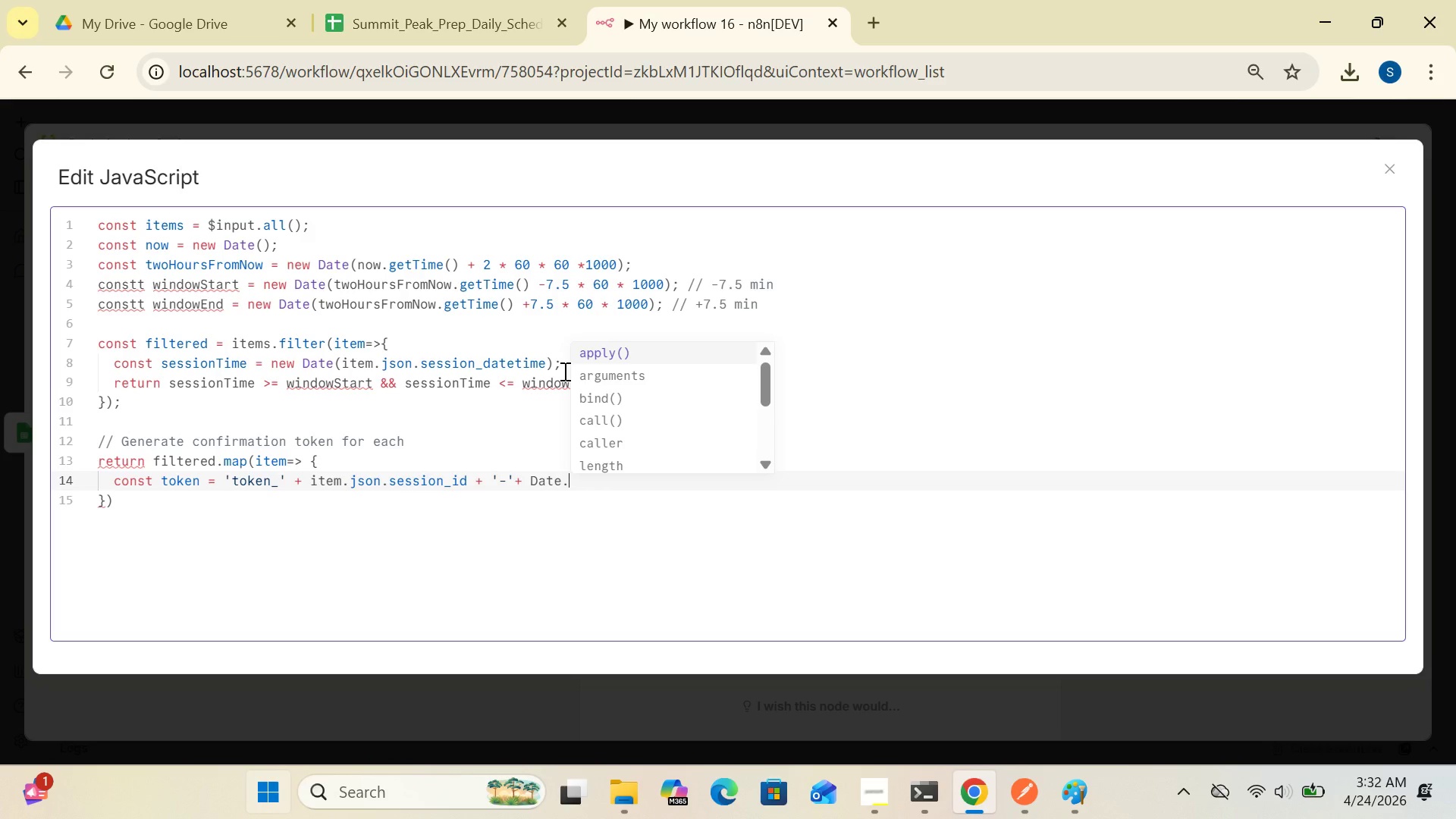 
key(N)
 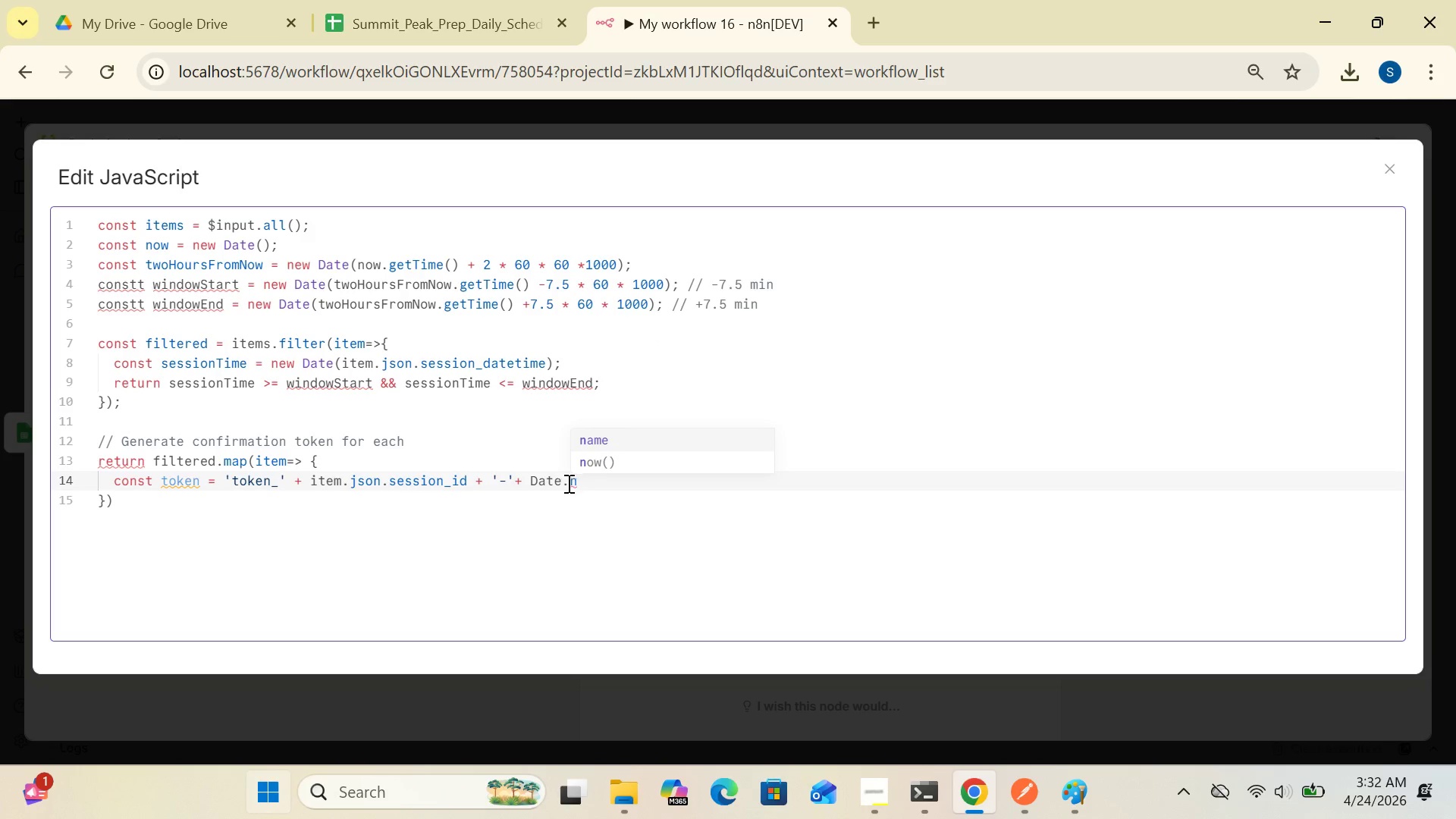 
left_click([597, 458])
 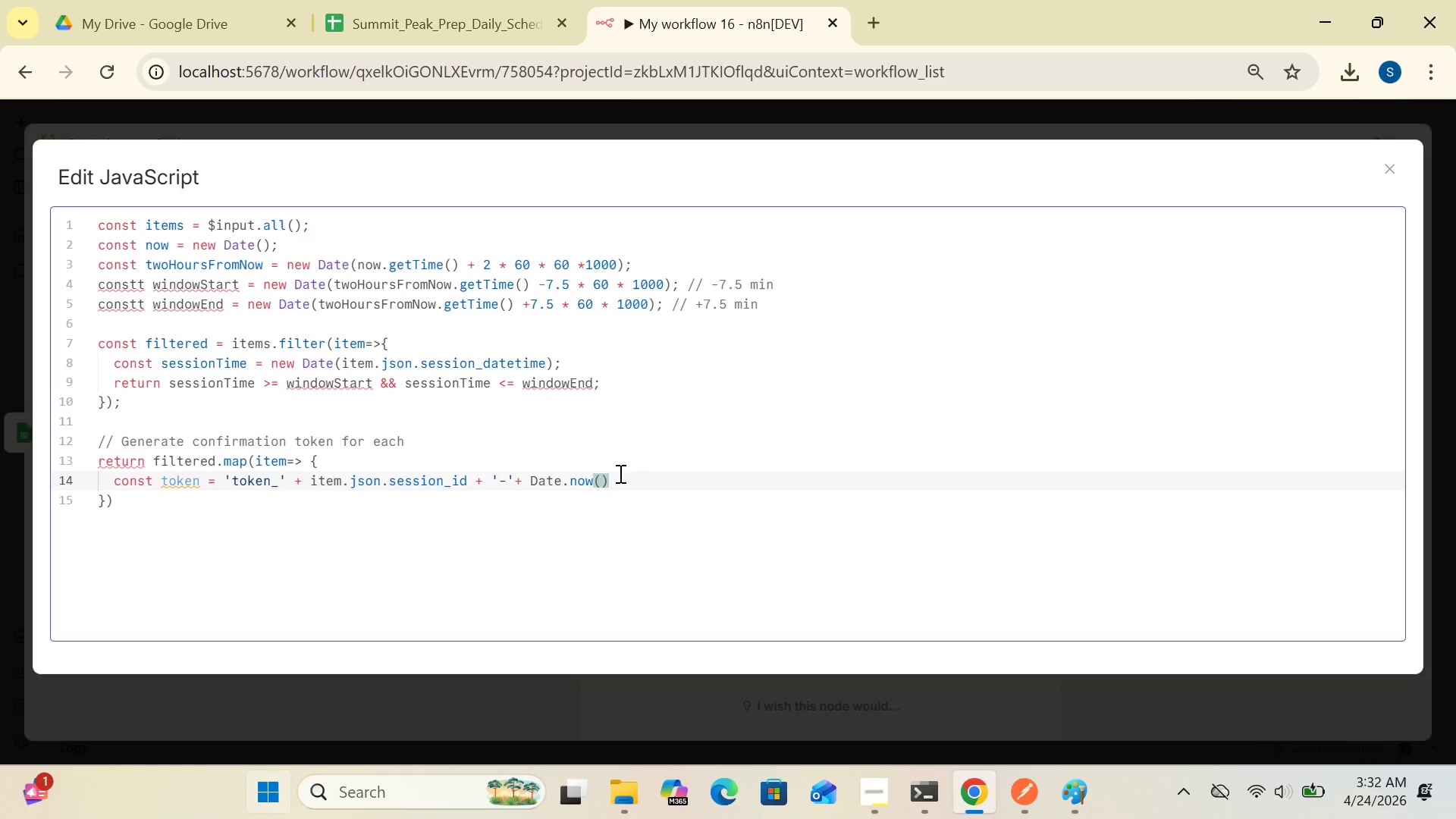 
left_click([616, 479])
 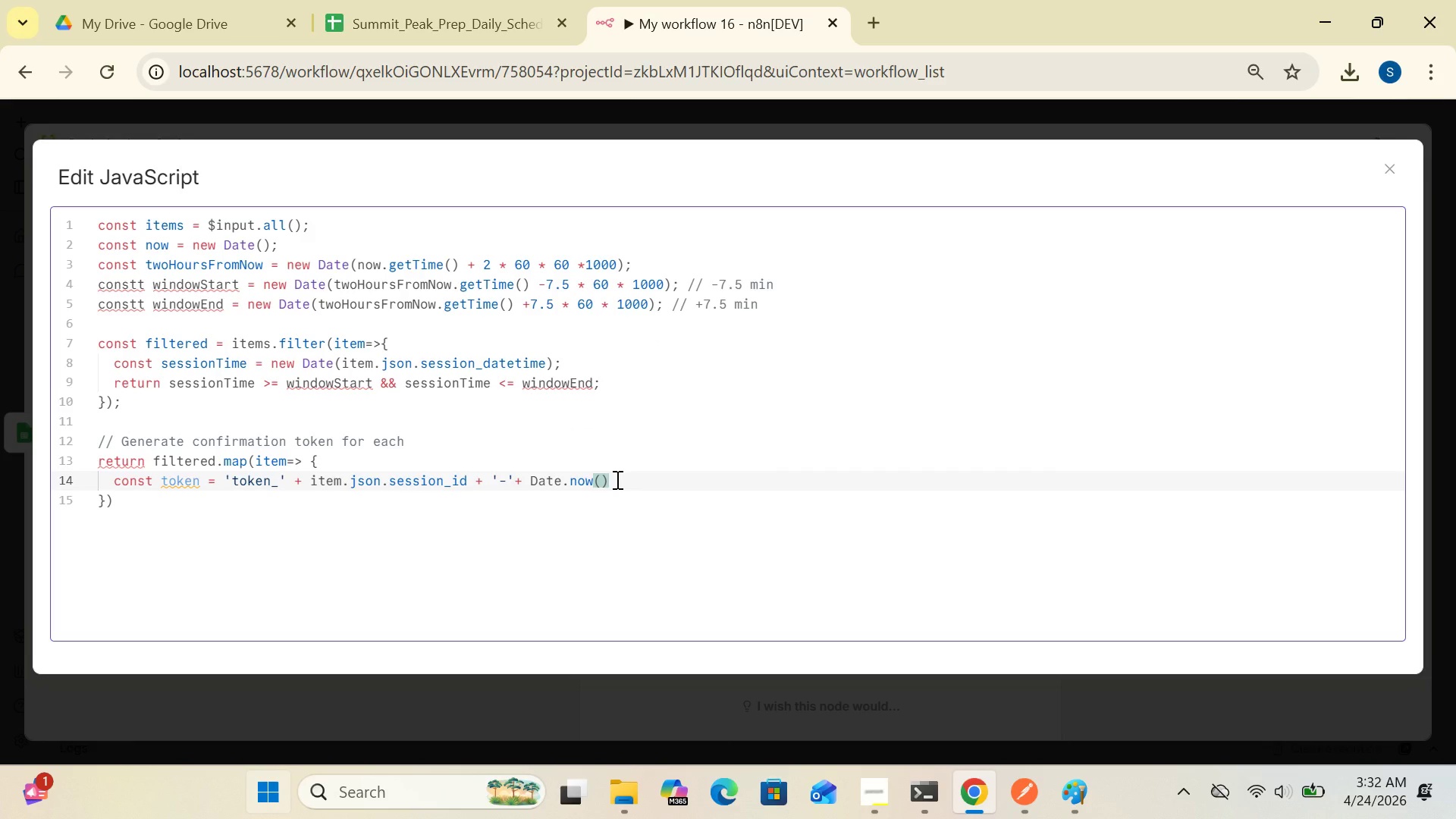 
key(Semicolon)
 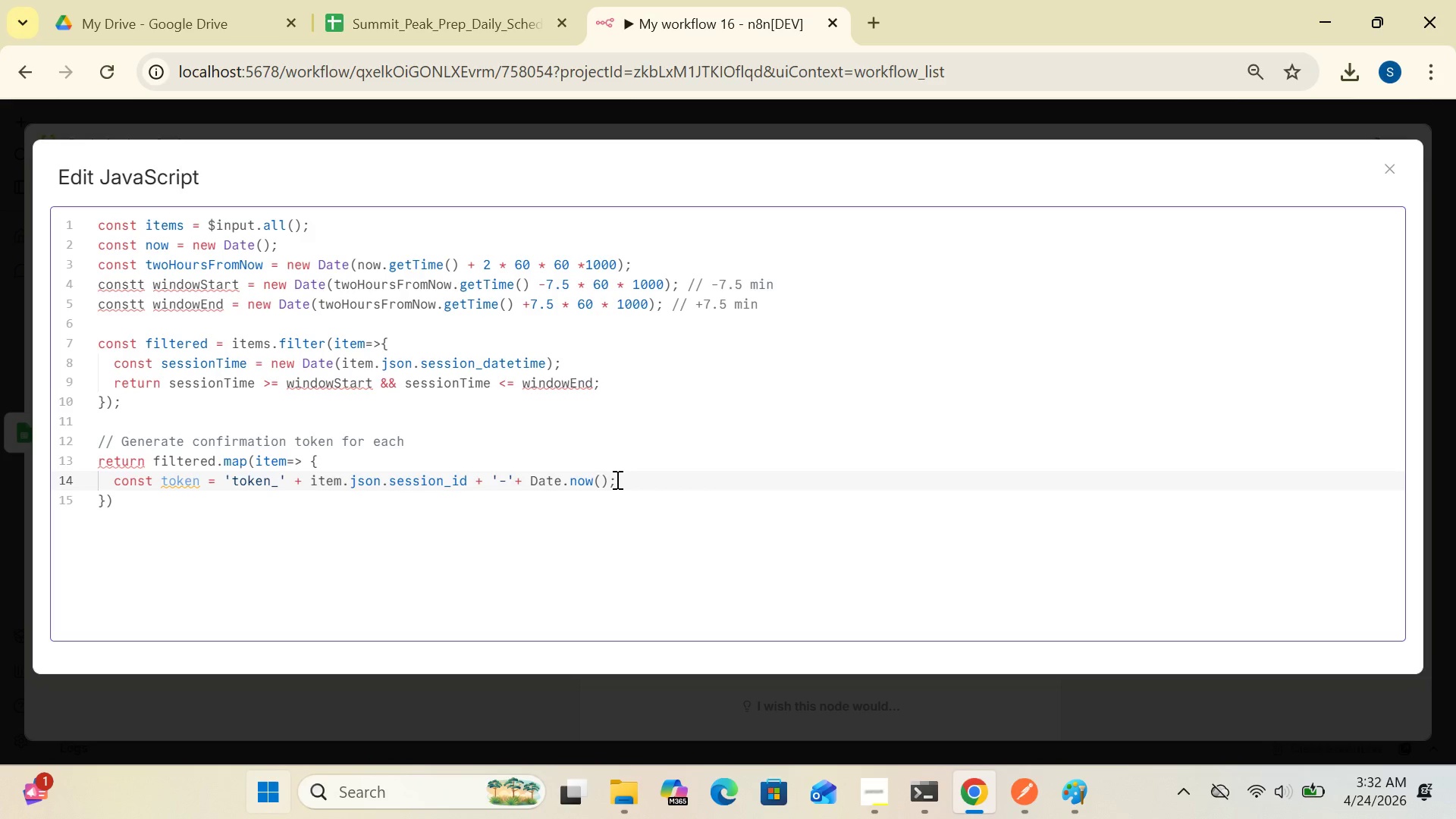 
key(Enter)
 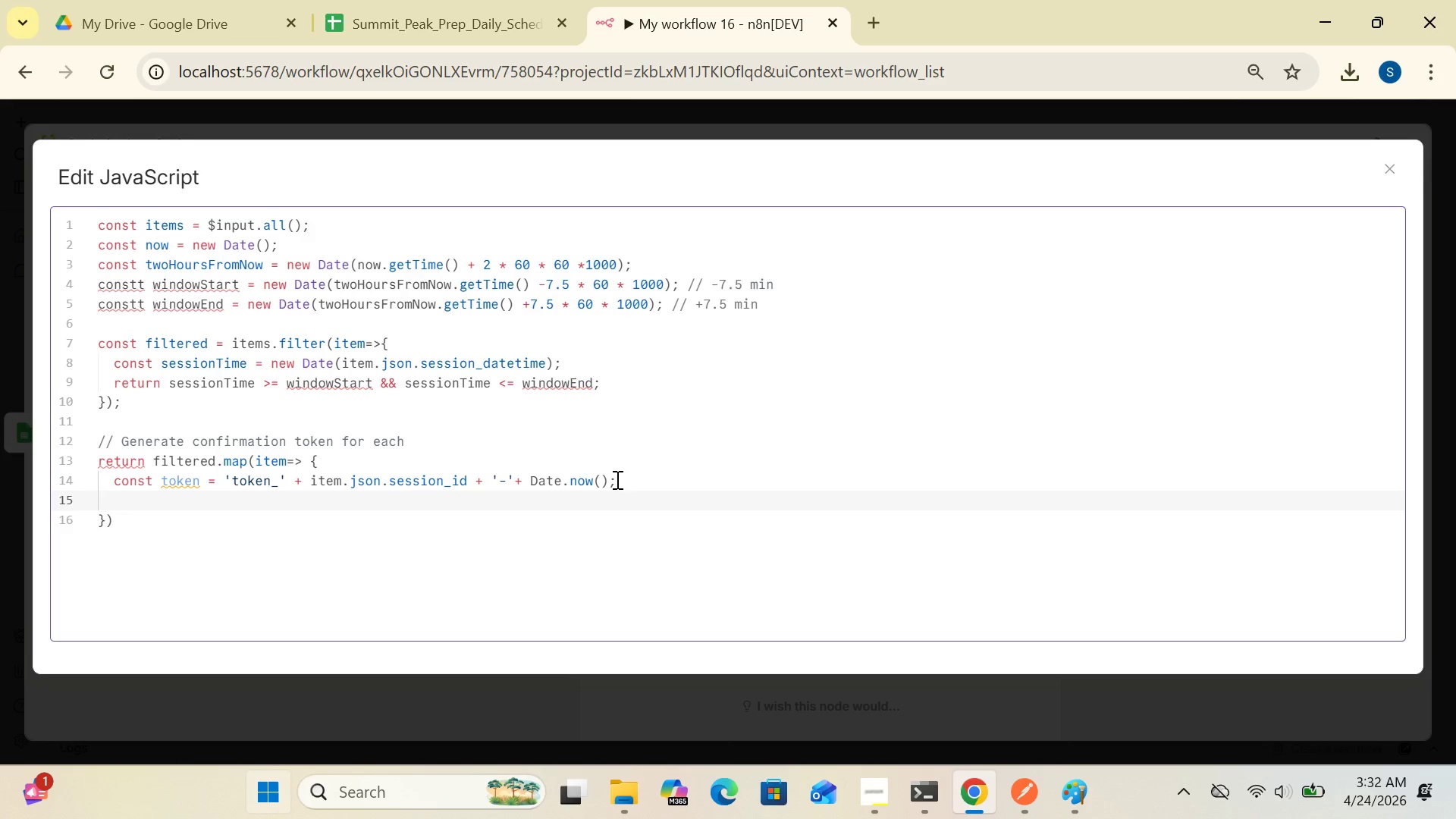 
wait(7.64)
 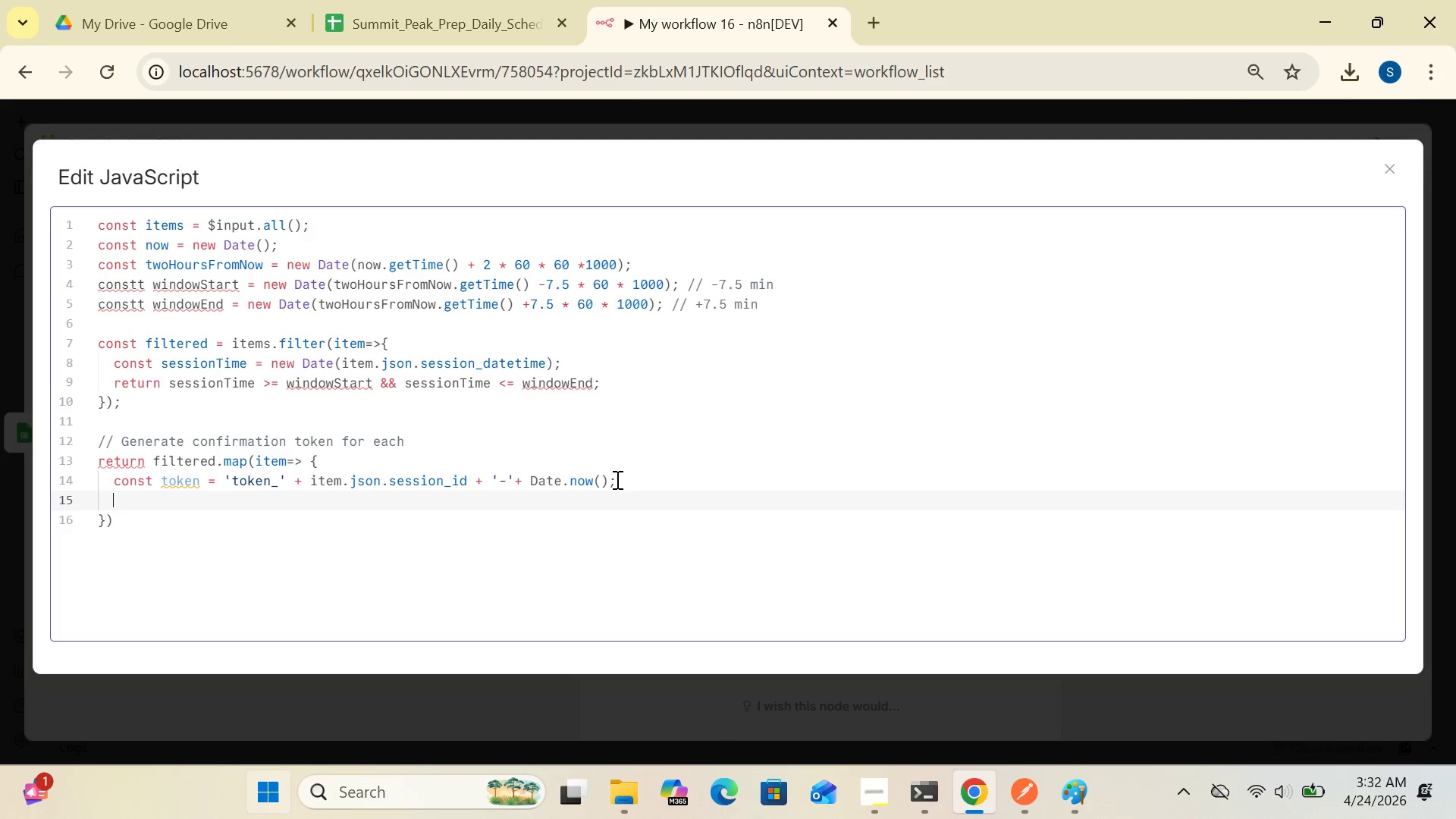 
type(return {)
 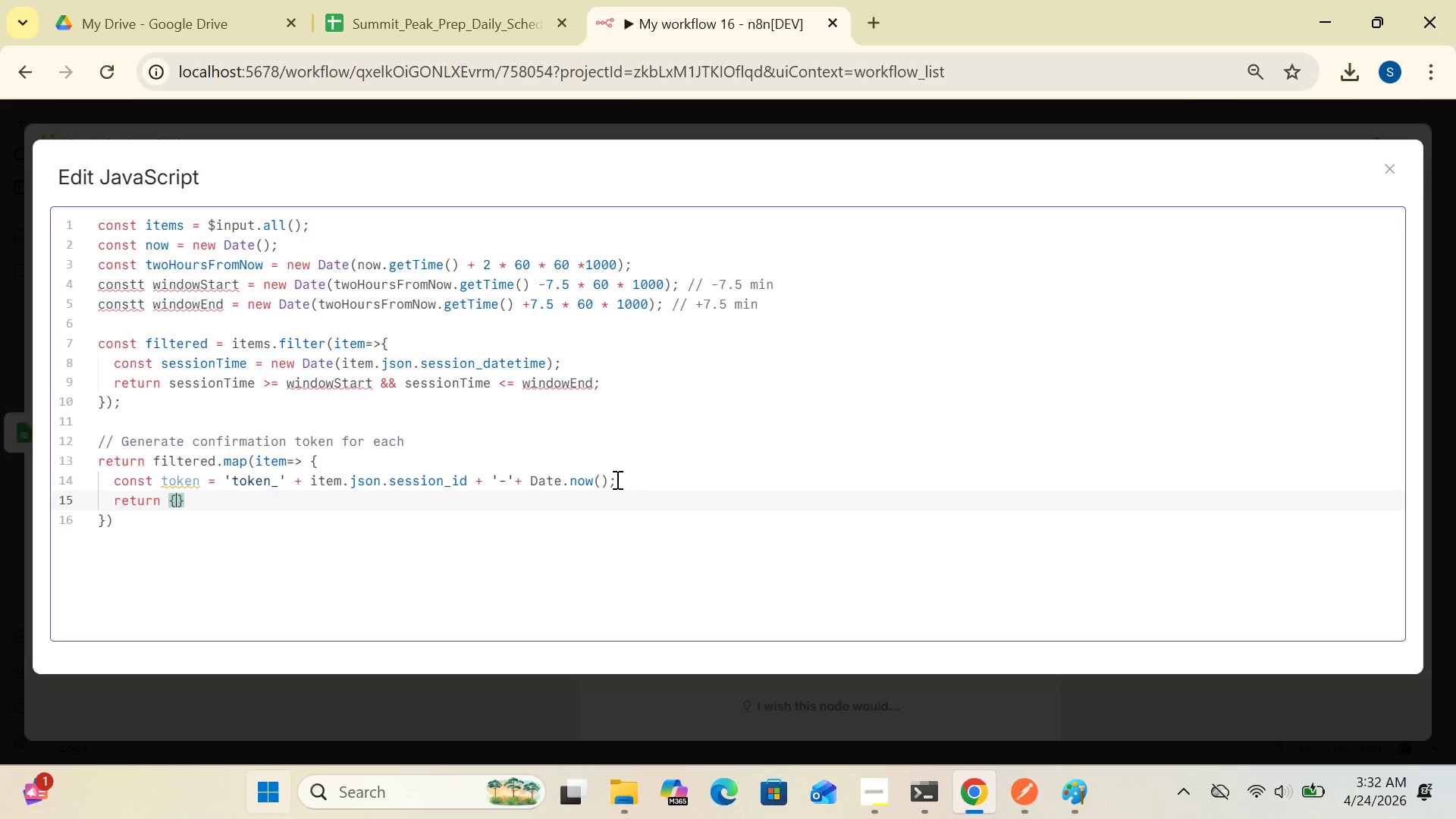 
key(Enter)
 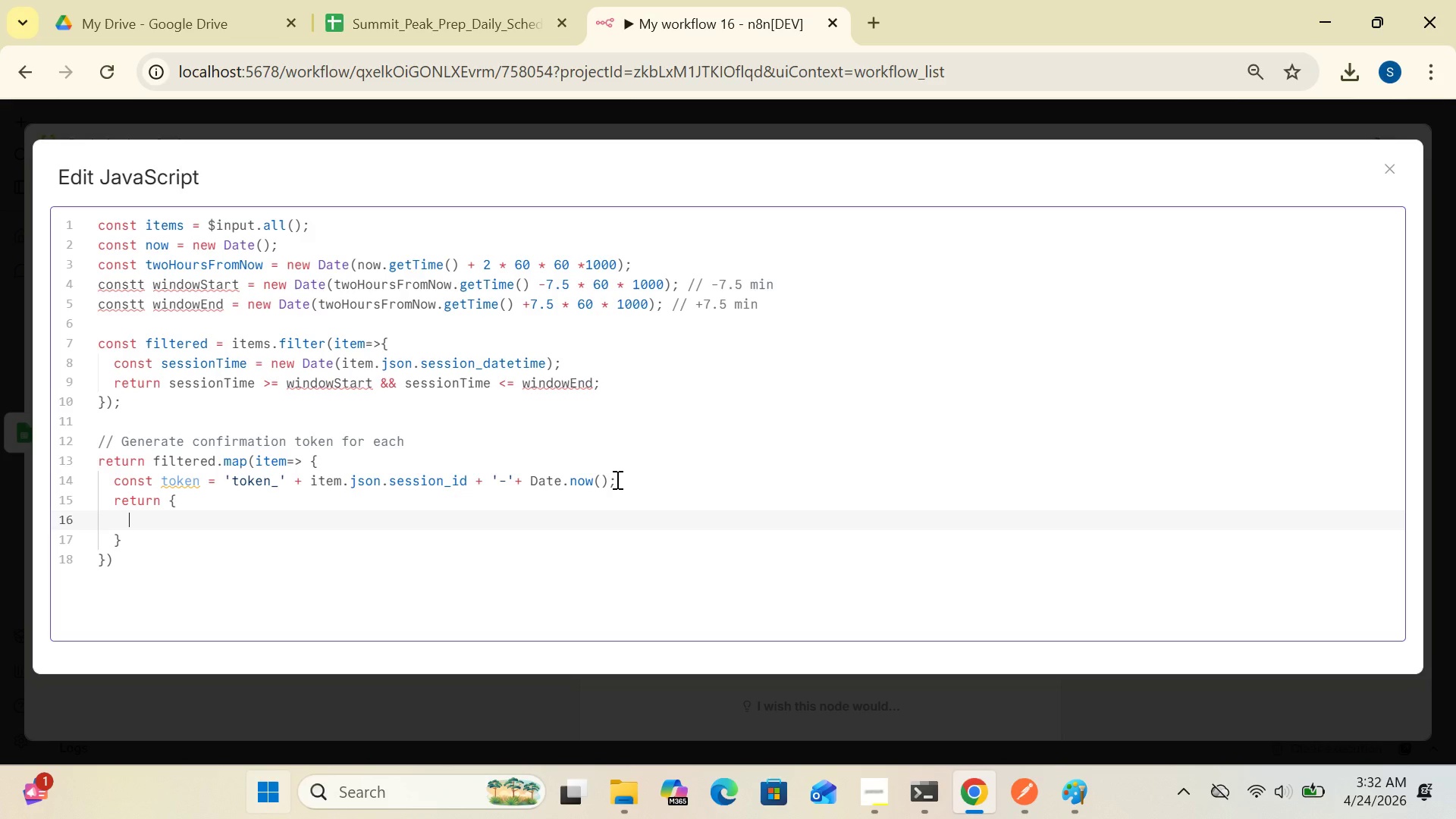 
wait(5.02)
 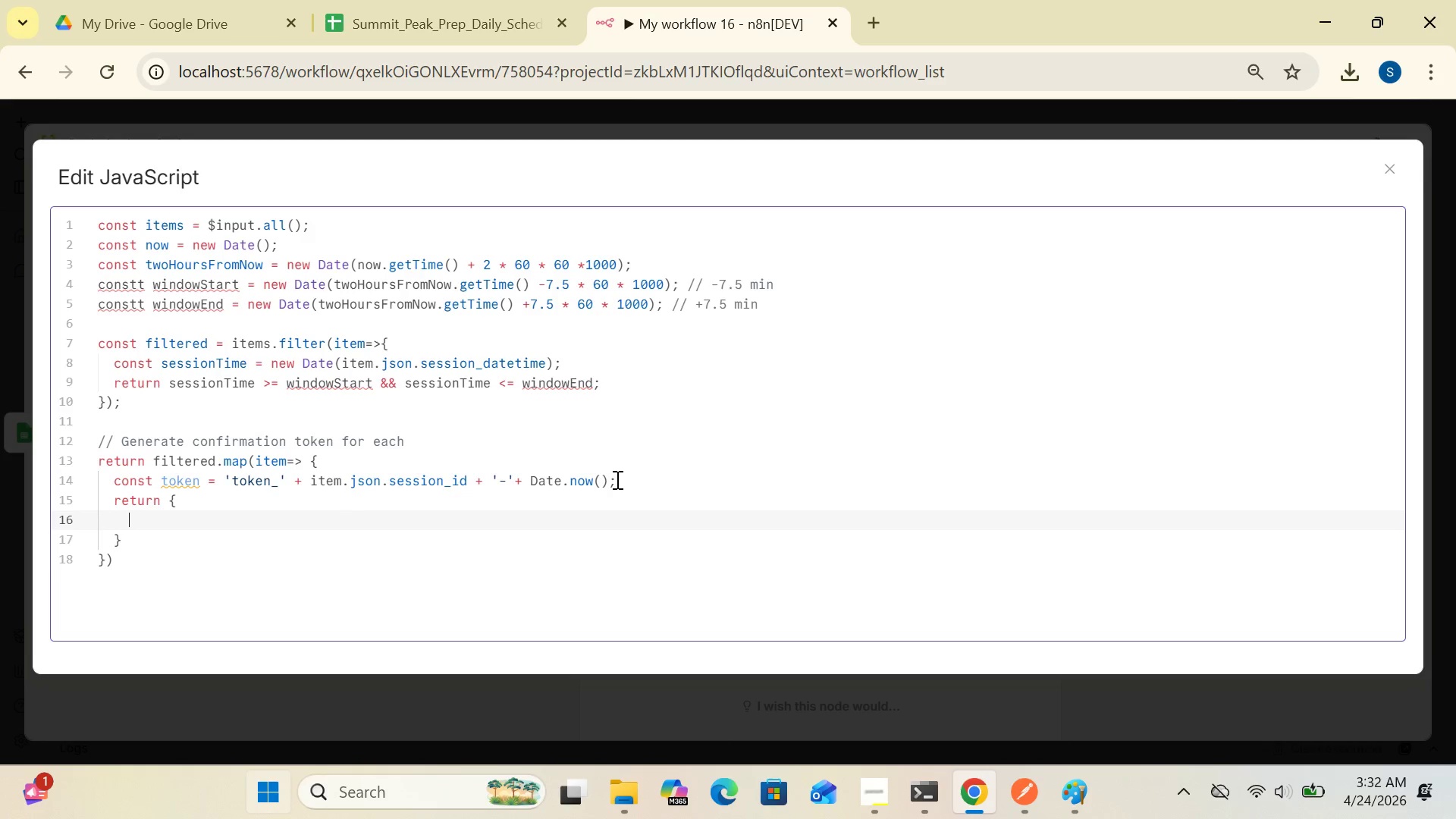 
type(json)
 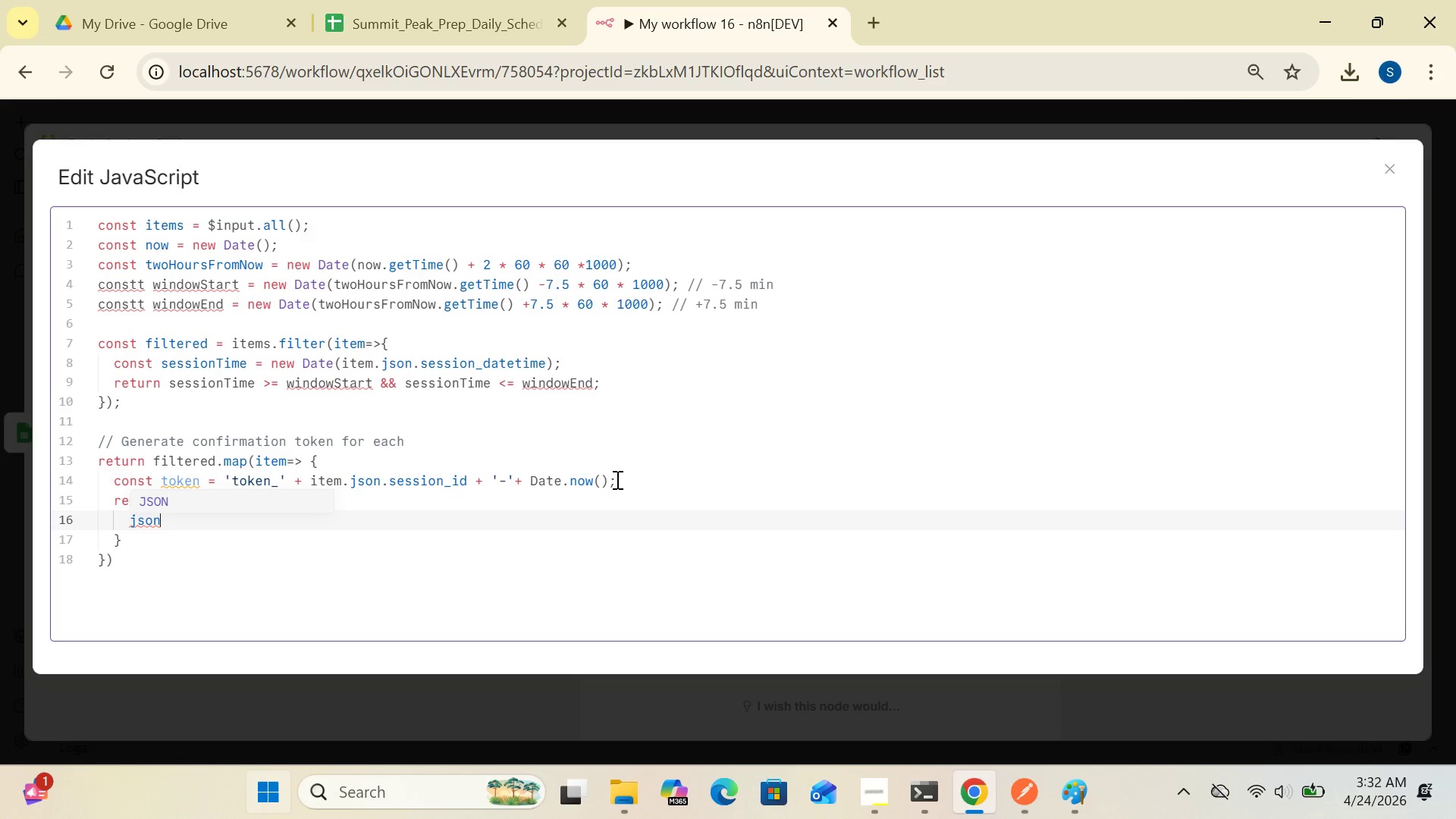 
key(Semicolon)
 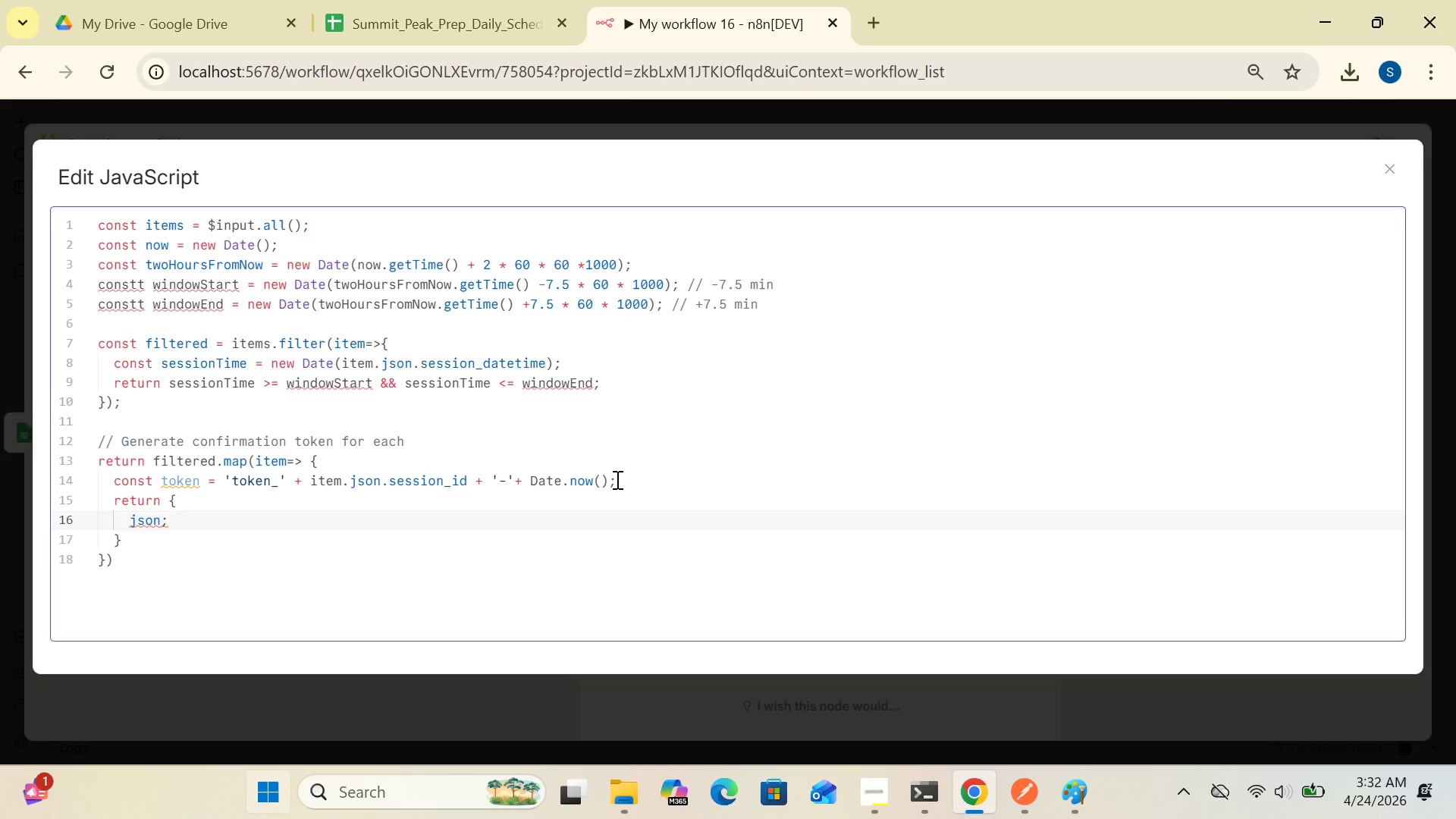 
key(Backspace)
 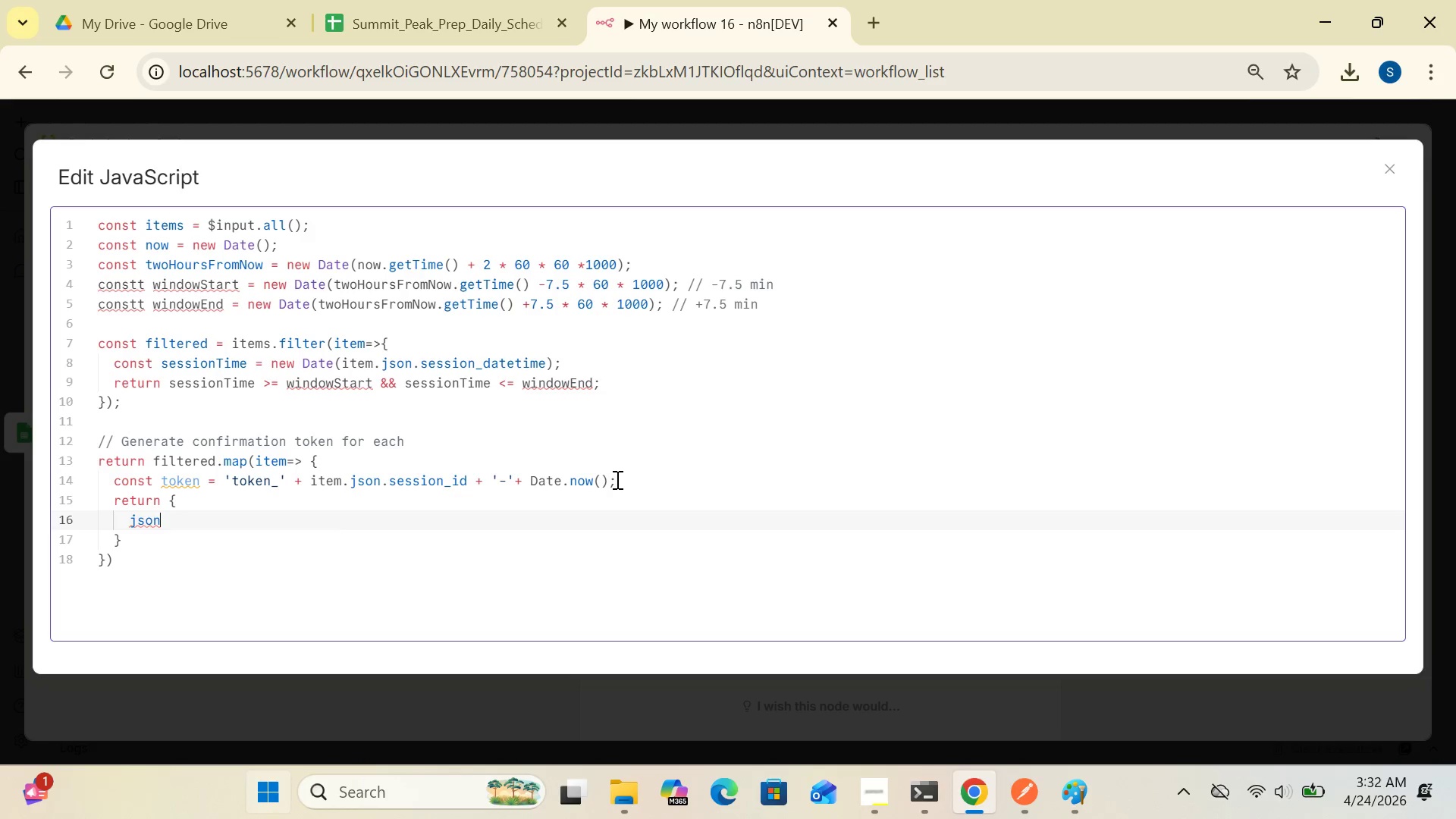 
key(Shift+Semicolon)
 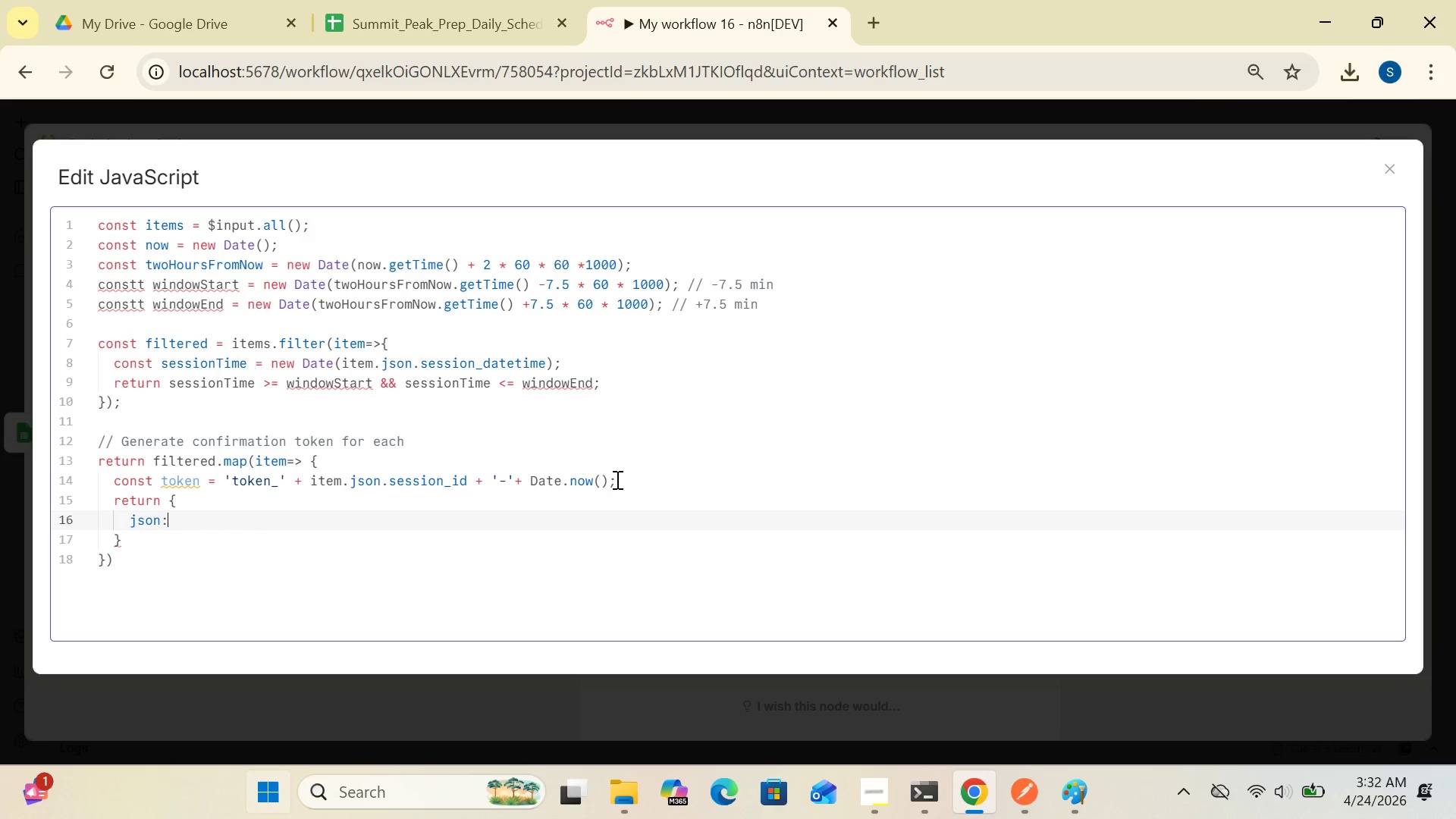 
key(Shift+BracketLeft)
 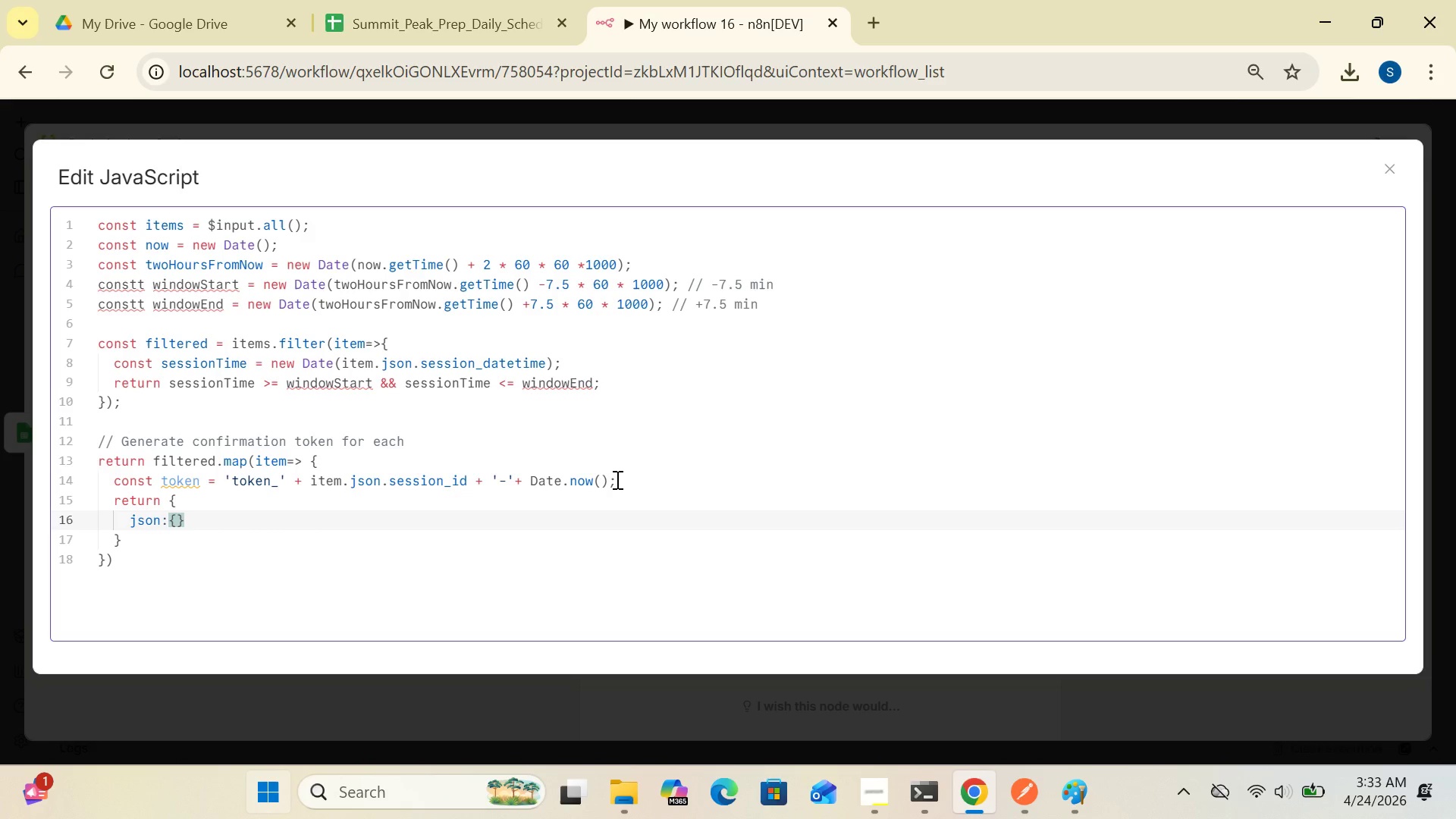 
key(Enter)
 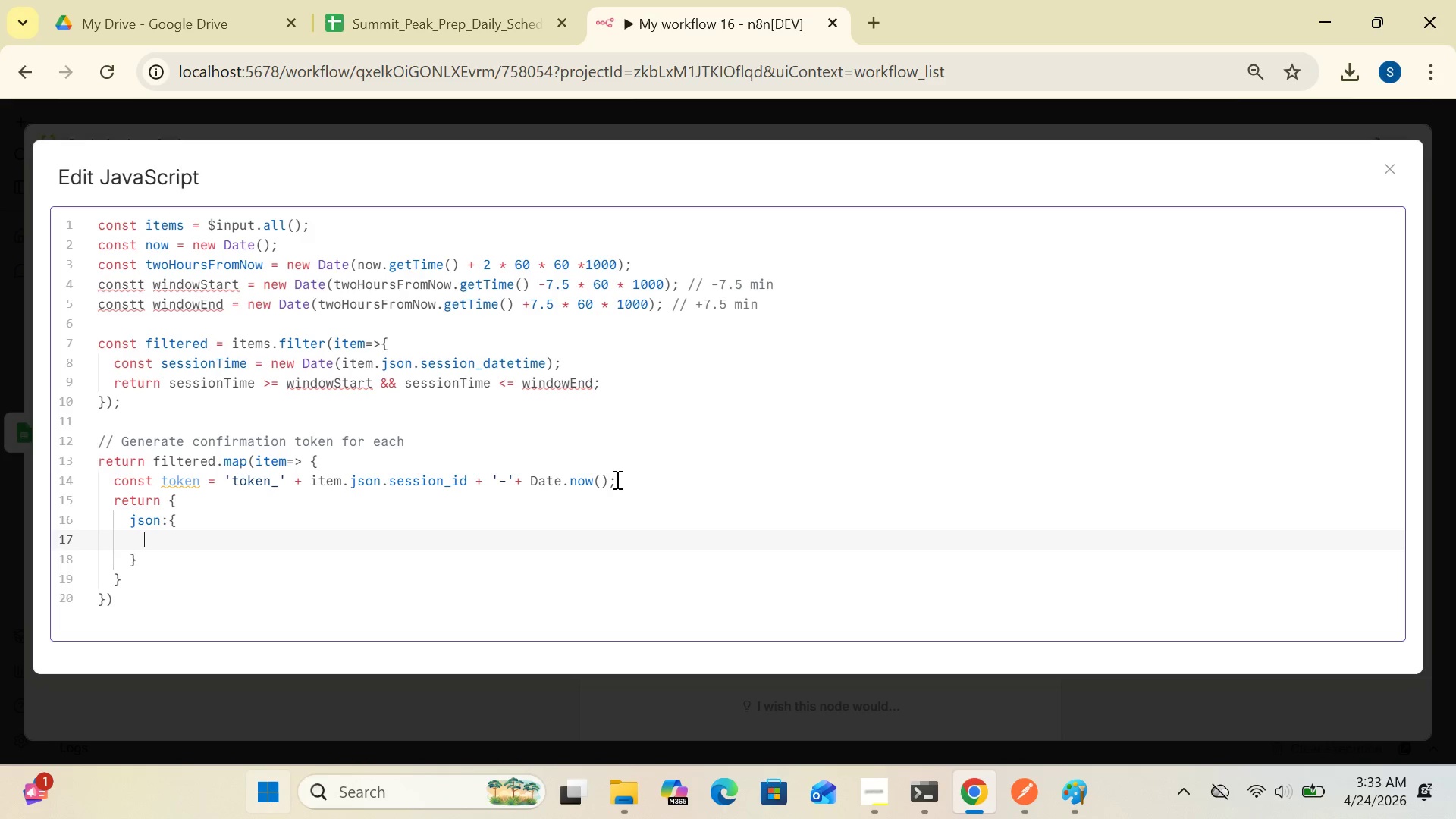 
type(...item.json,)
 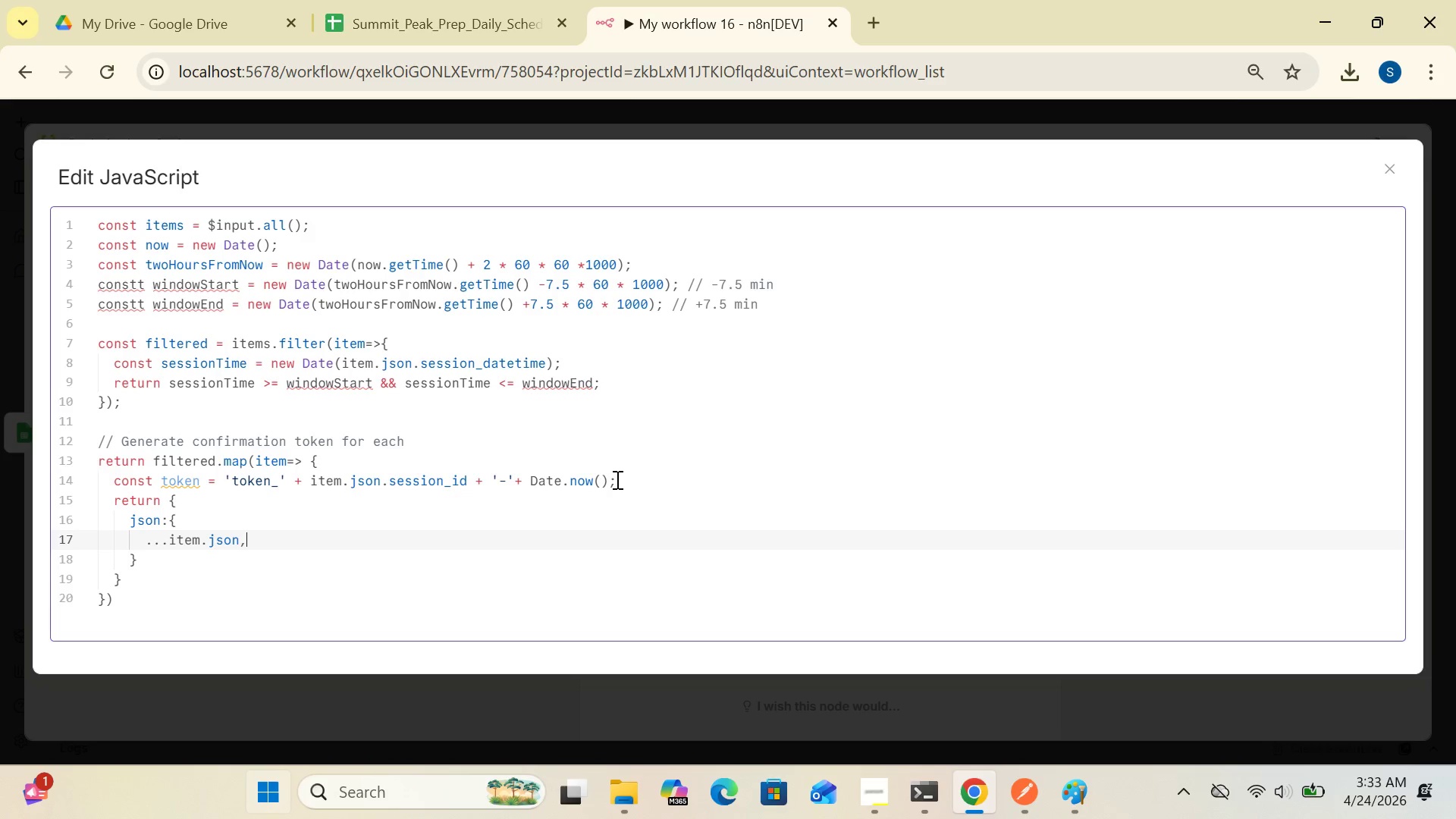 
key(Enter)
 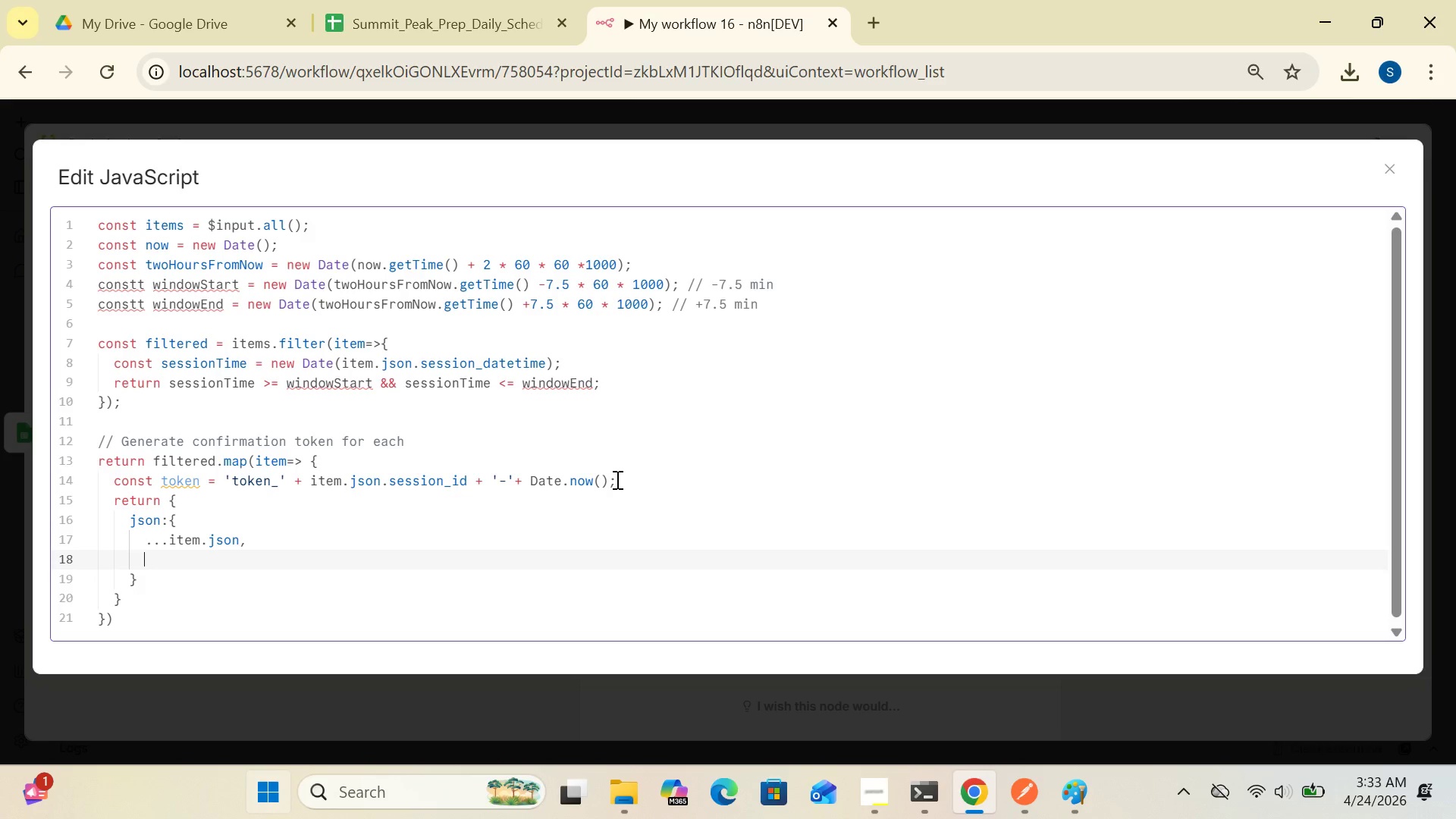 
type(confirn)
key(Backspace)
type(mat)
 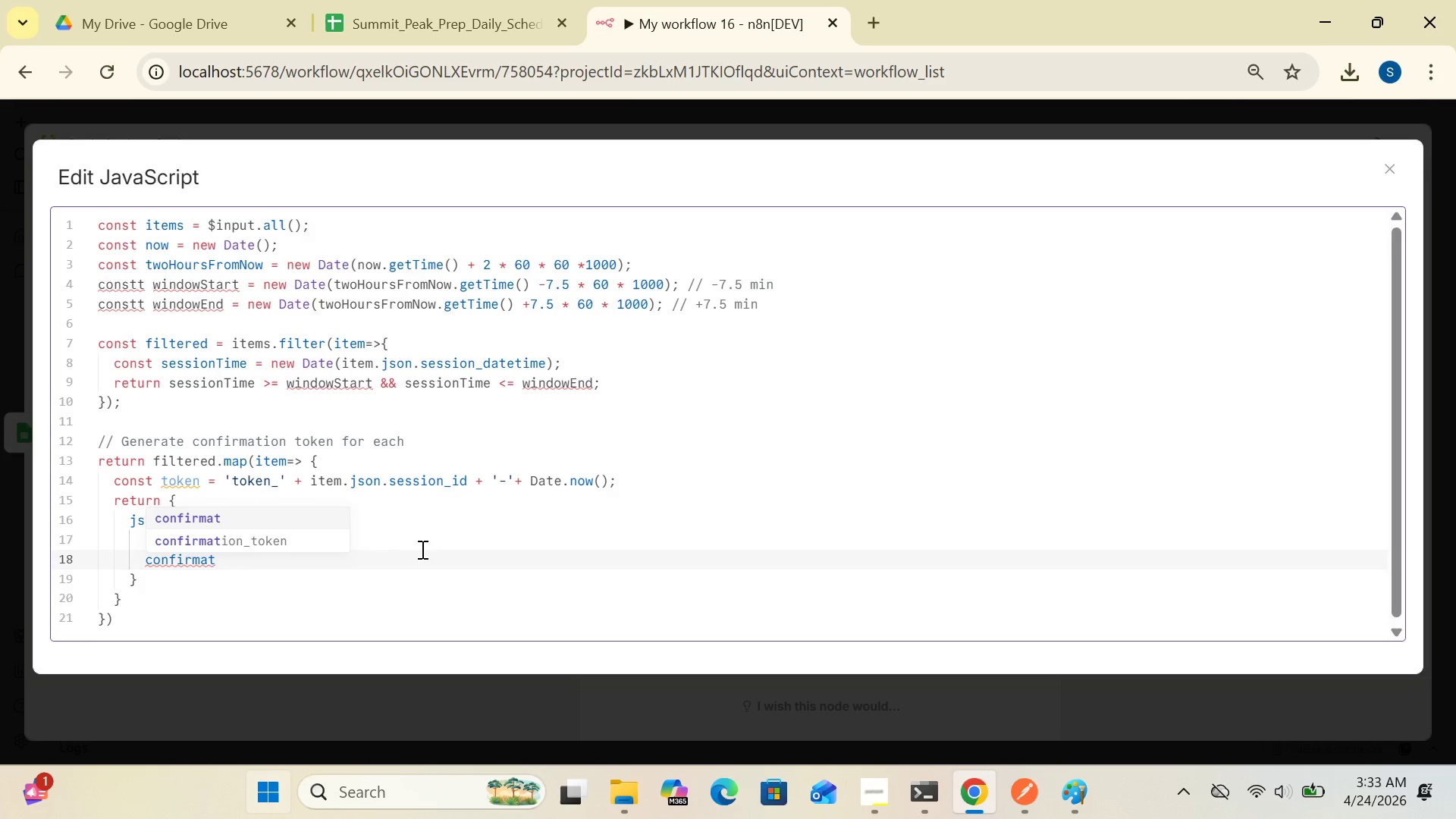 
left_click([270, 535])
 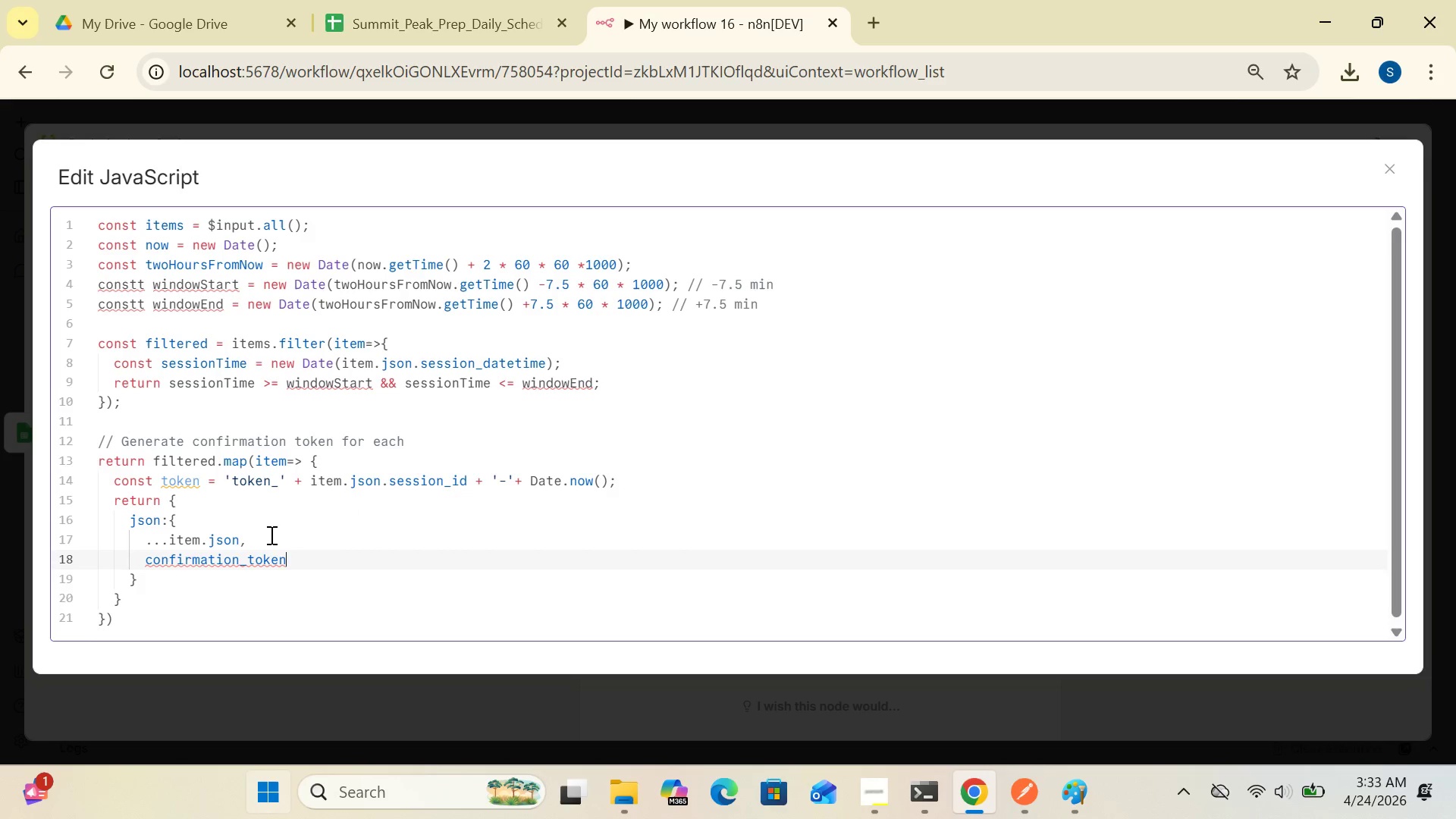 
type(;)
key(Backspace)
type(: token,)
 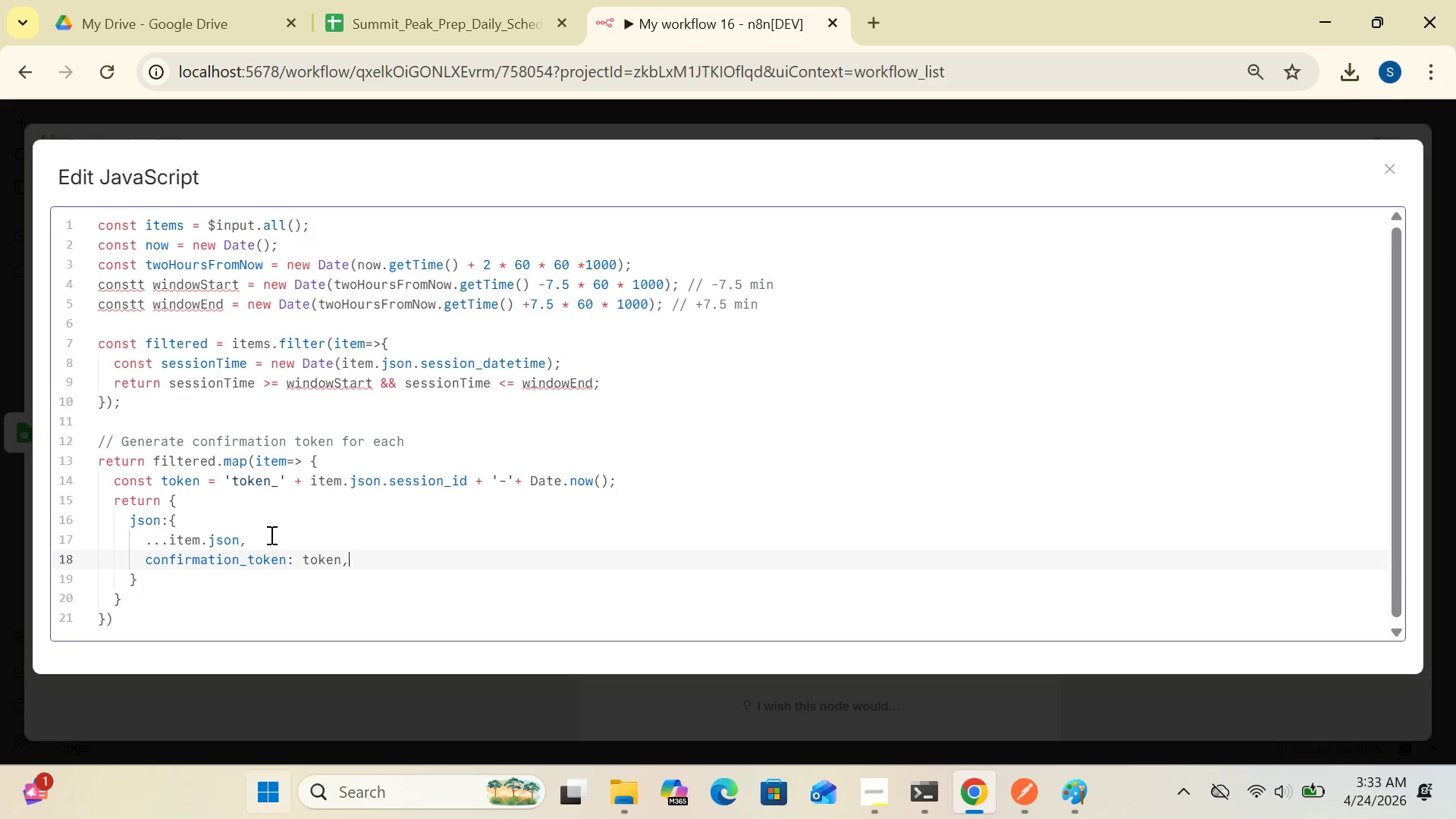 
key(Enter)
 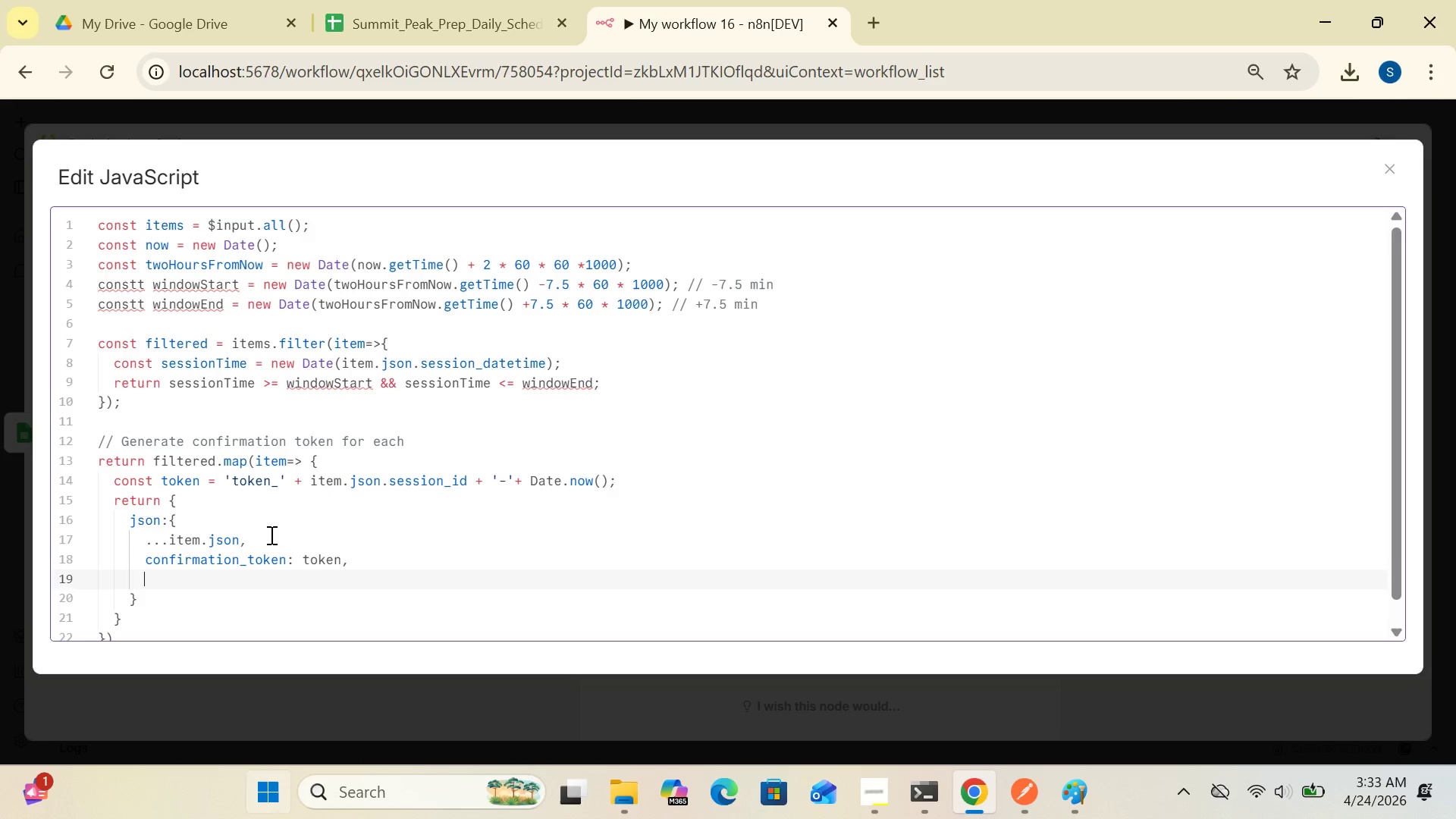 
type(row_number:item.json.)
 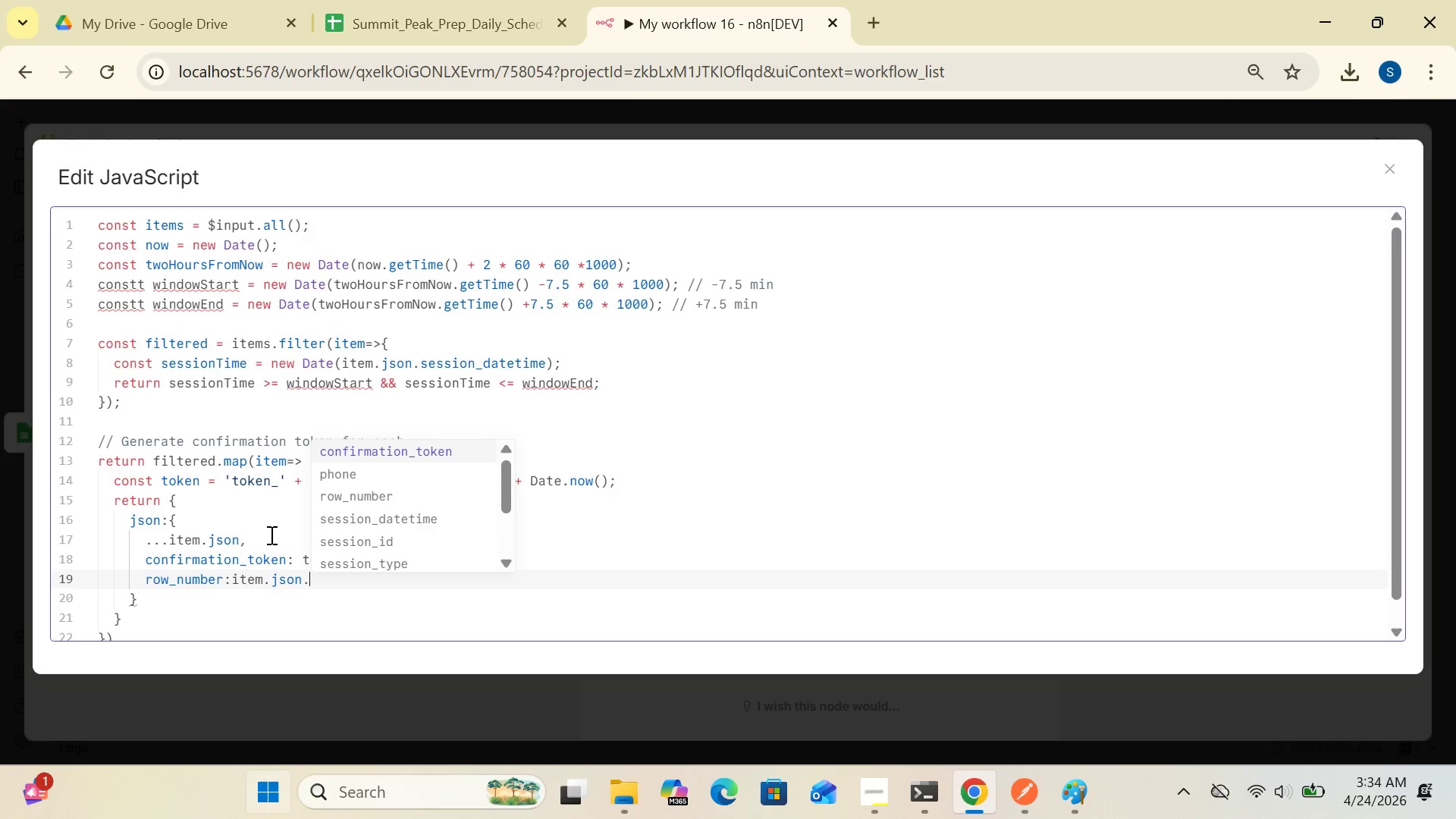 
hold_key(key=ShiftLeft, duration=1.11)
 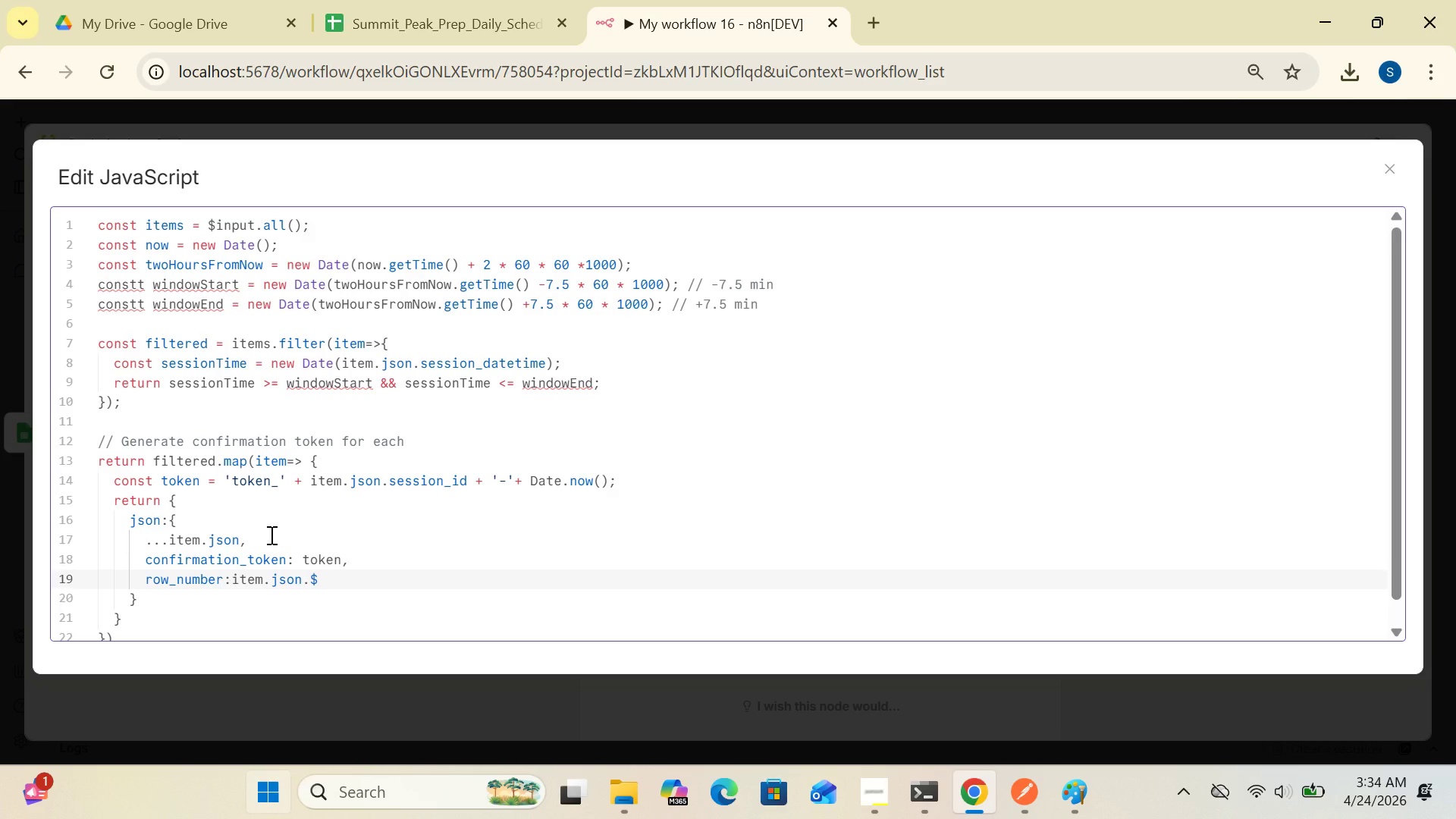 
hold_key(key=4, duration=0.31)
 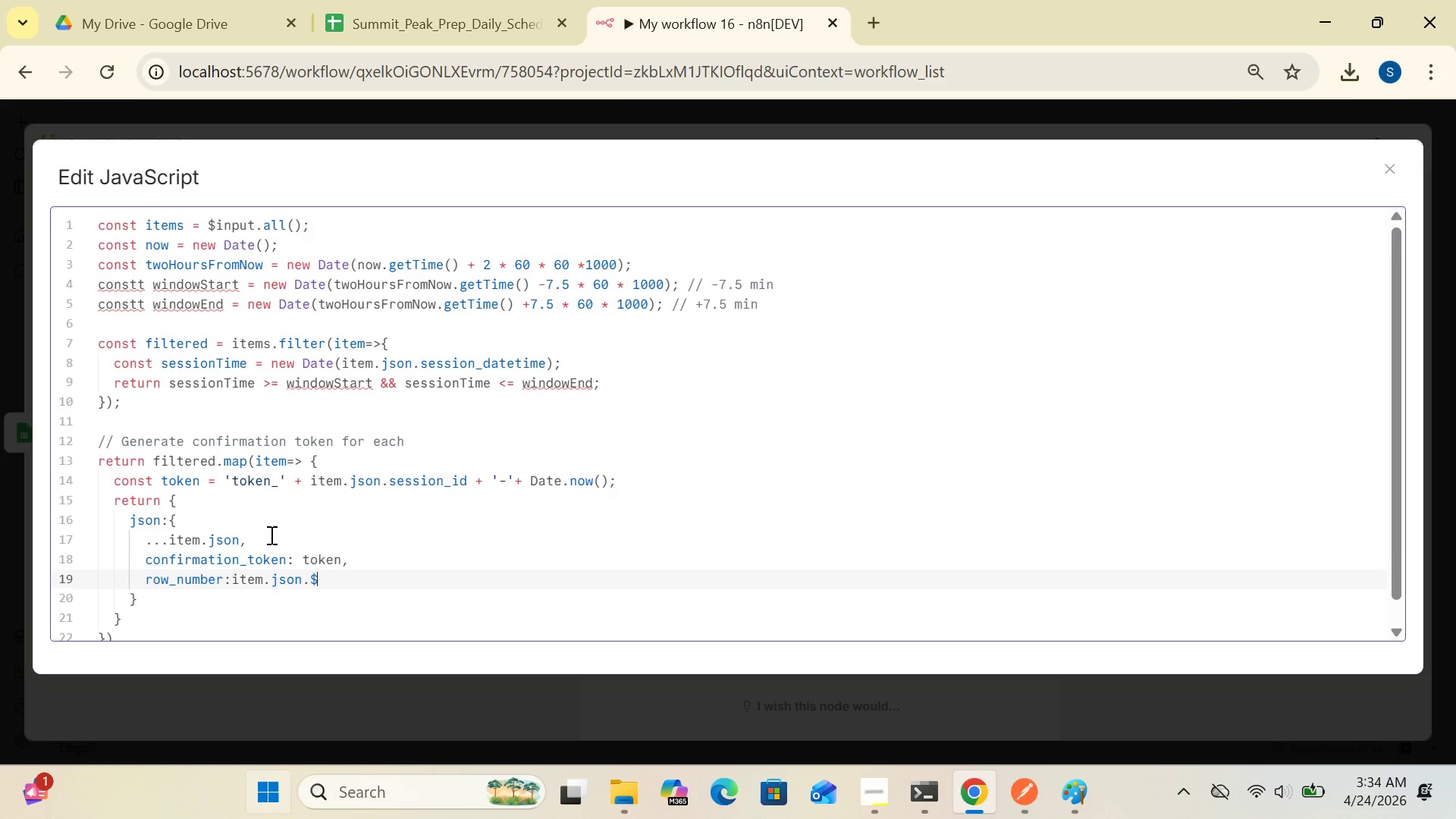 
type(rowNumber //)
 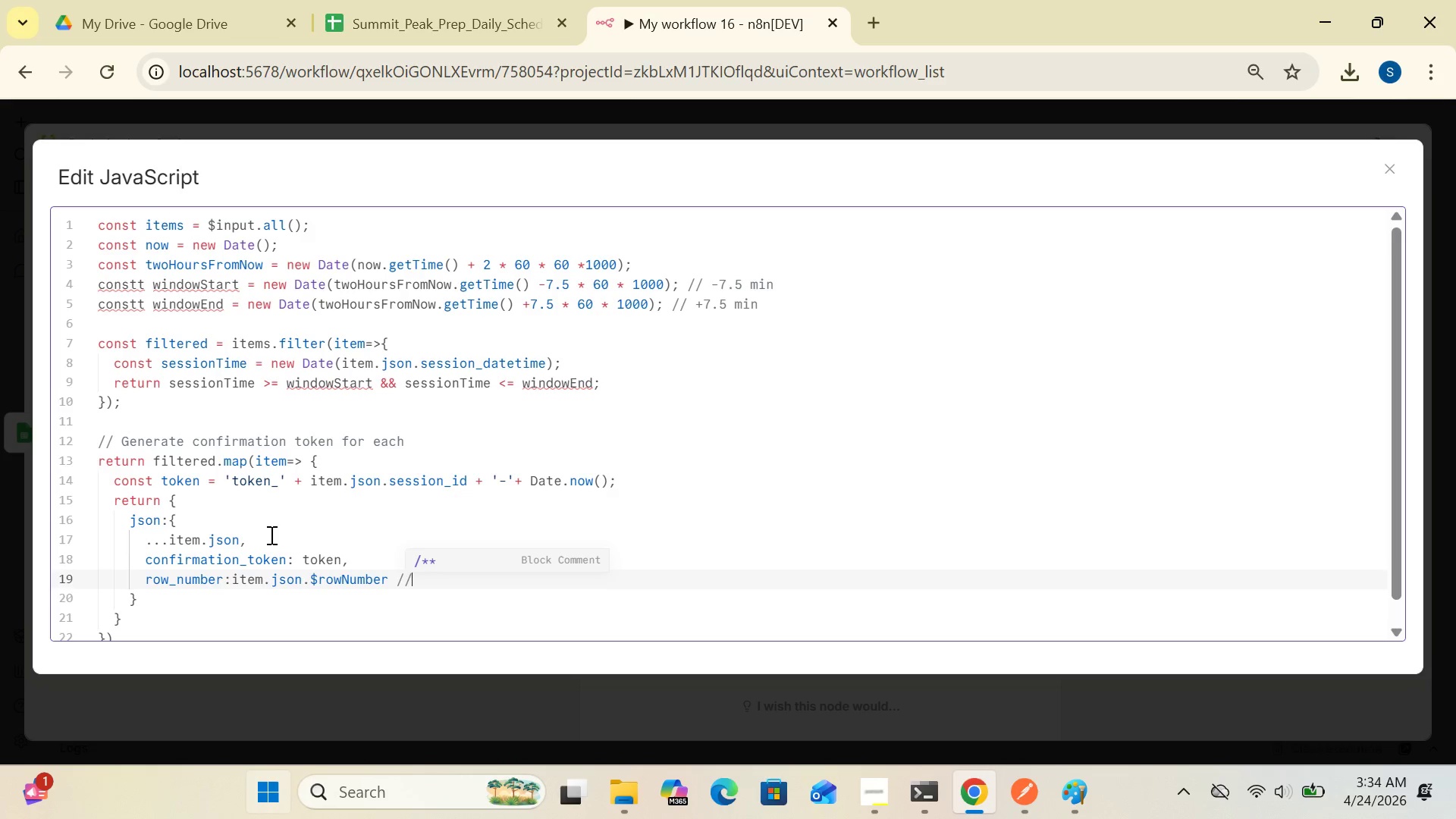 
type(preserve for sheet update later)
 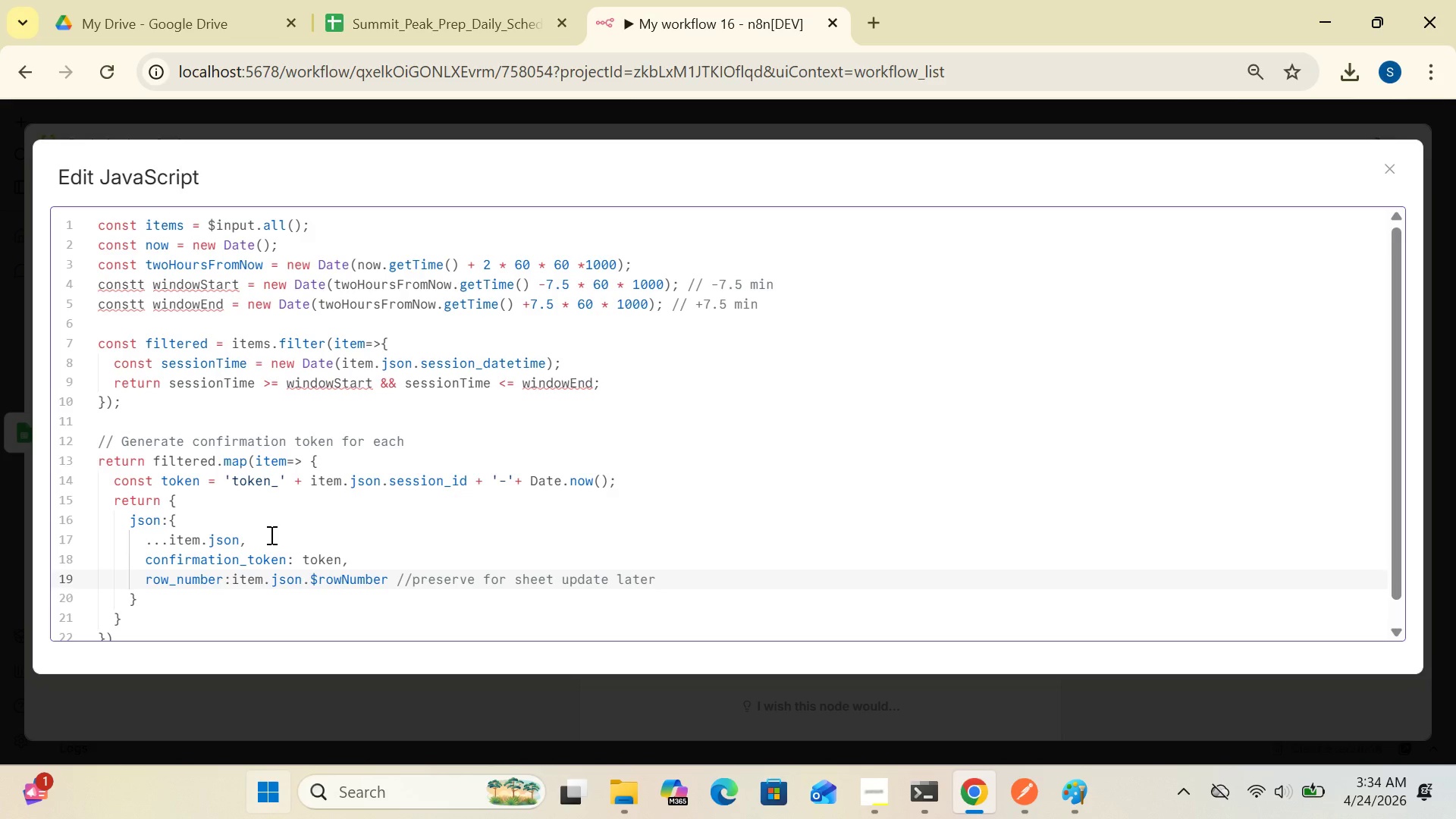 
wait(7.92)
 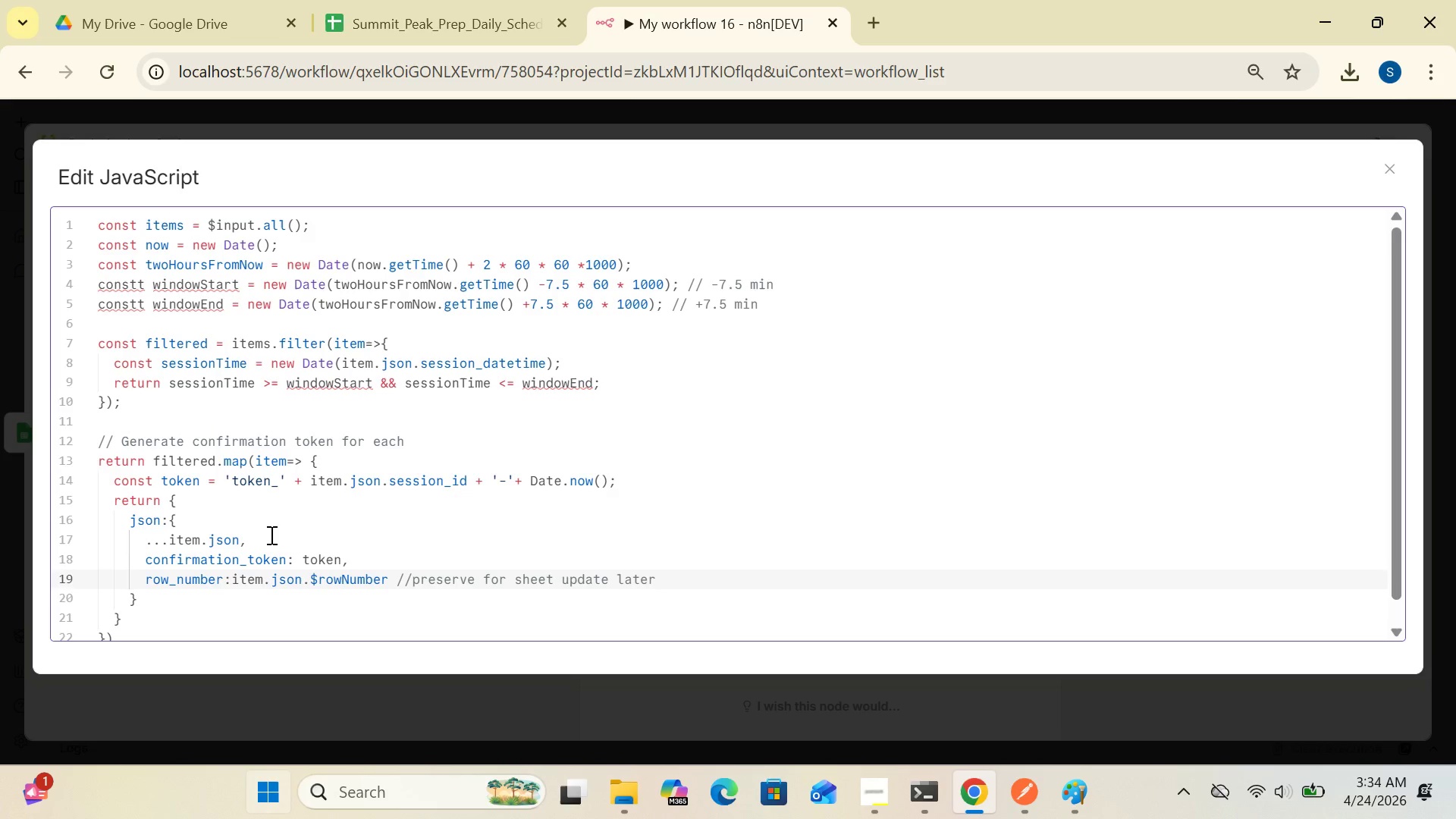 
key(Shift+BracketRight)
 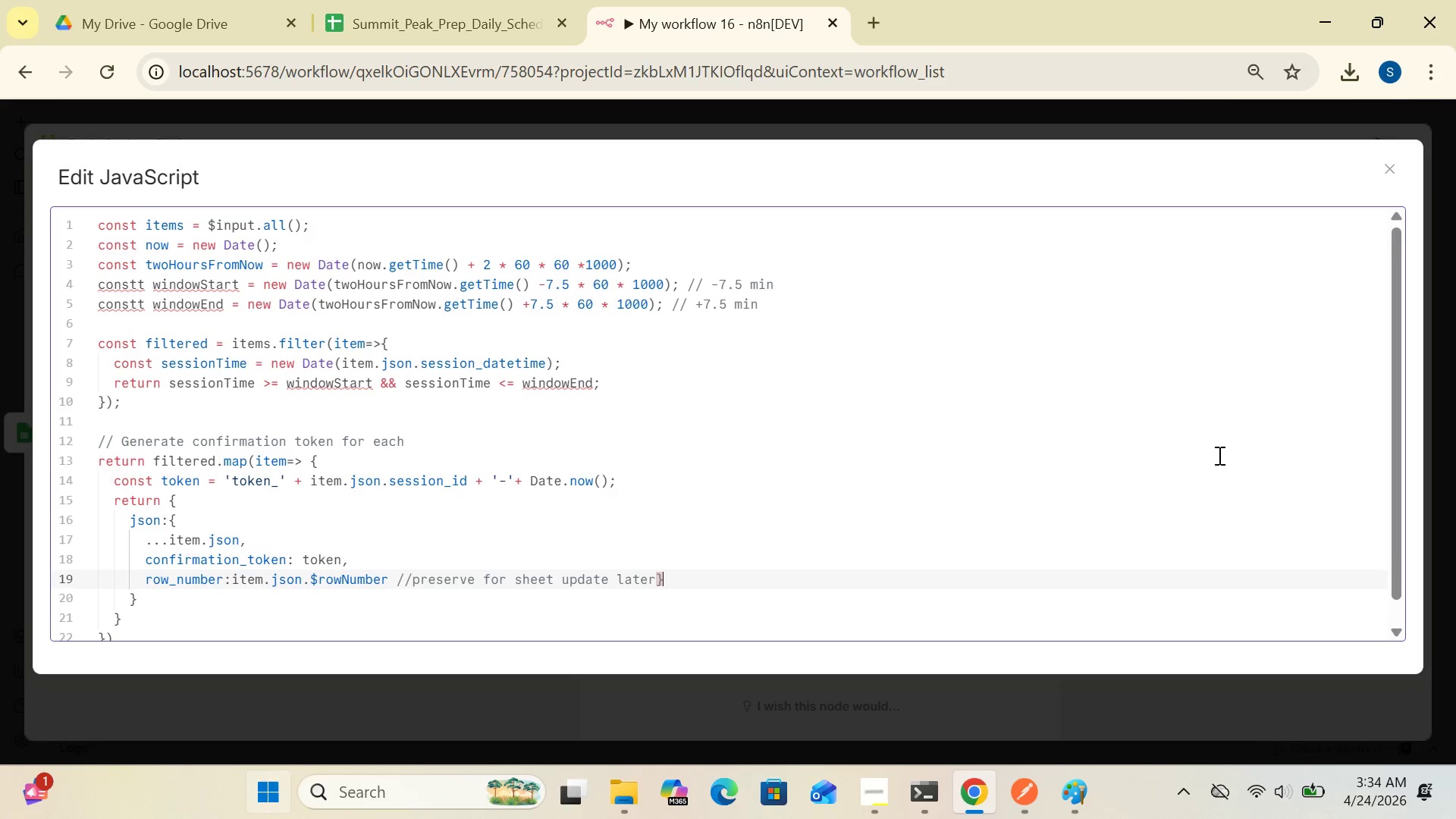 
wait(5.11)
 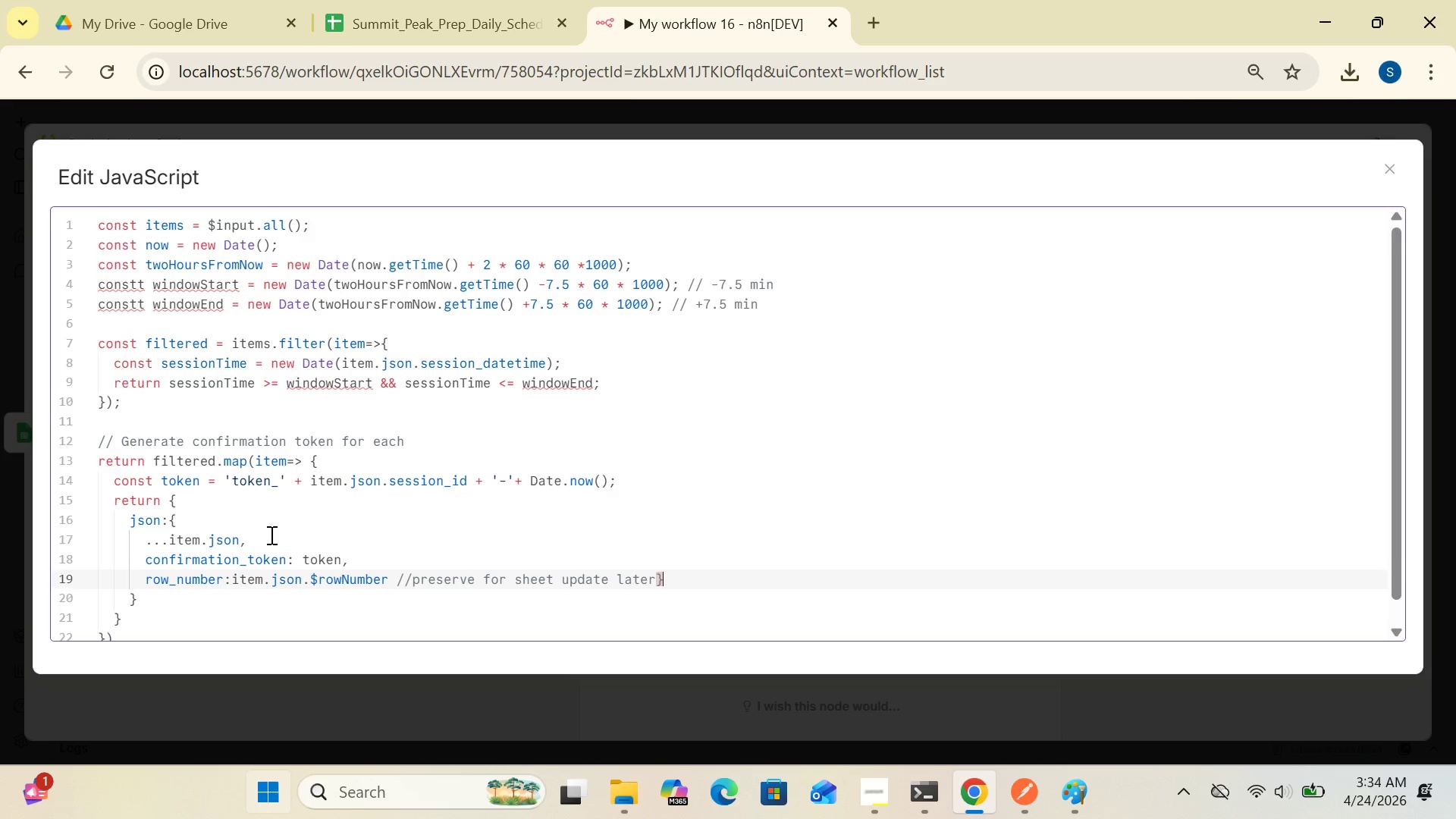 
left_click_drag(start_coordinate=[1402, 479], to_coordinate=[1400, 522])
 